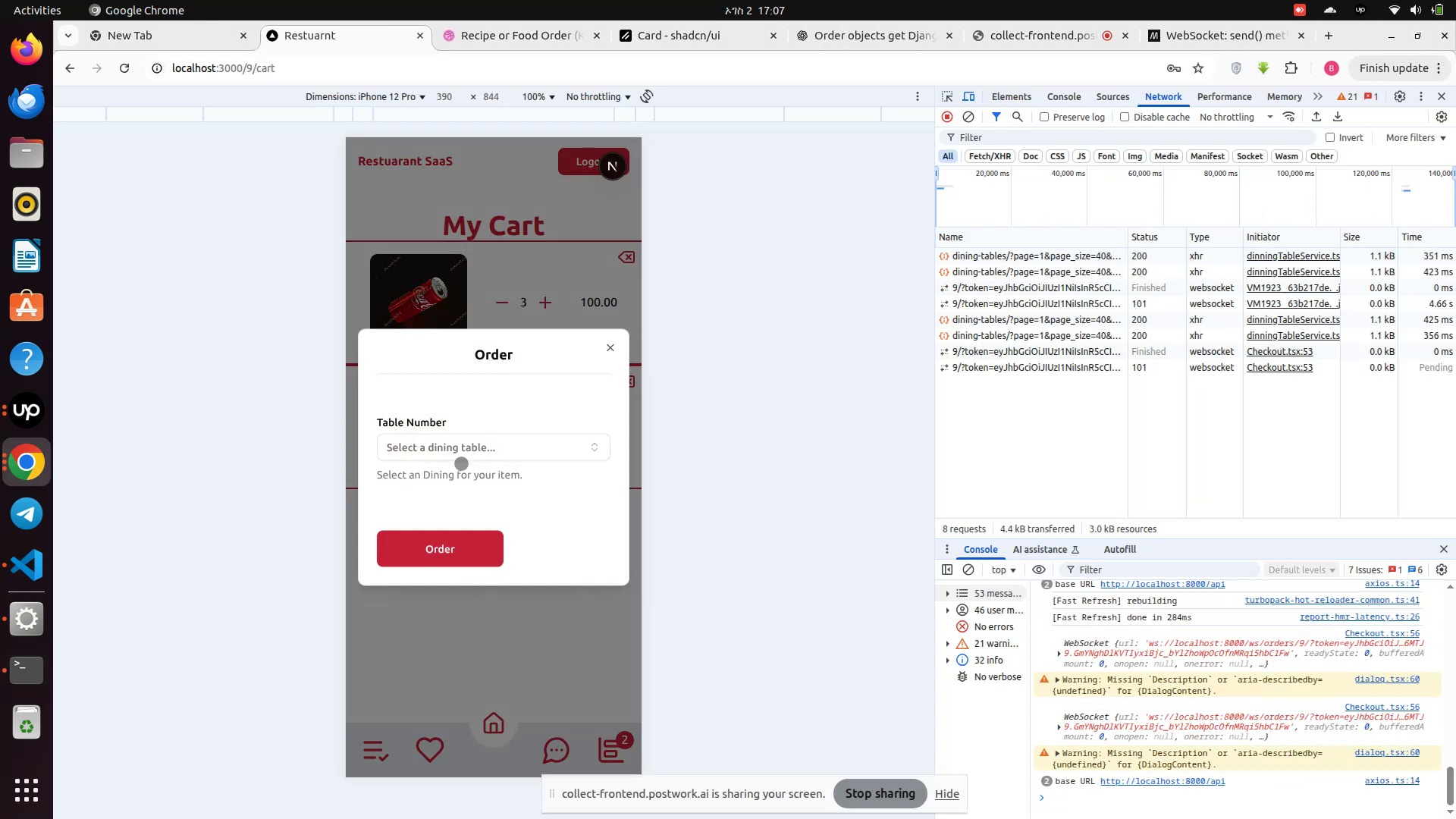 
left_click([460, 453])
 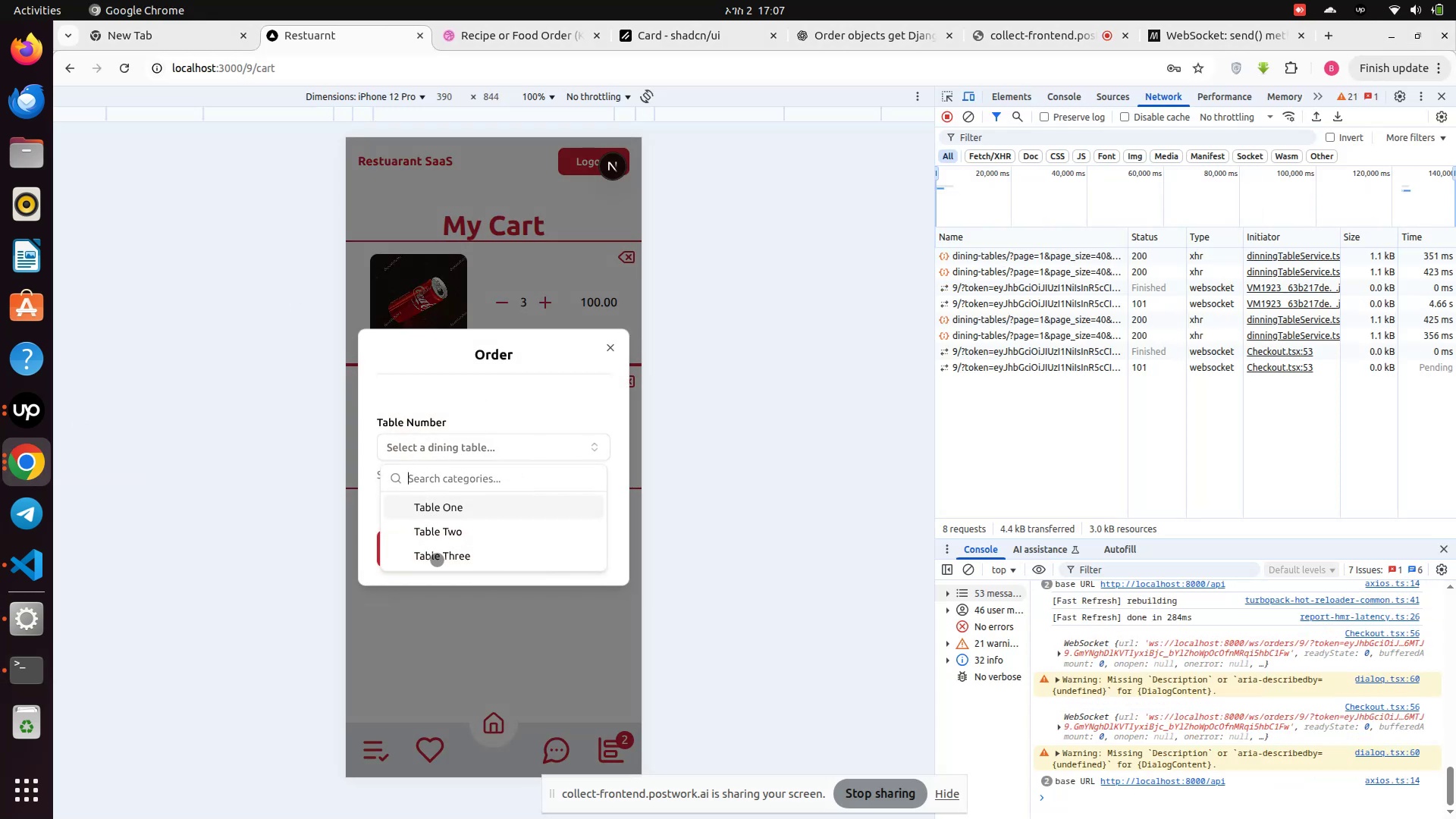 
left_click([437, 560])
 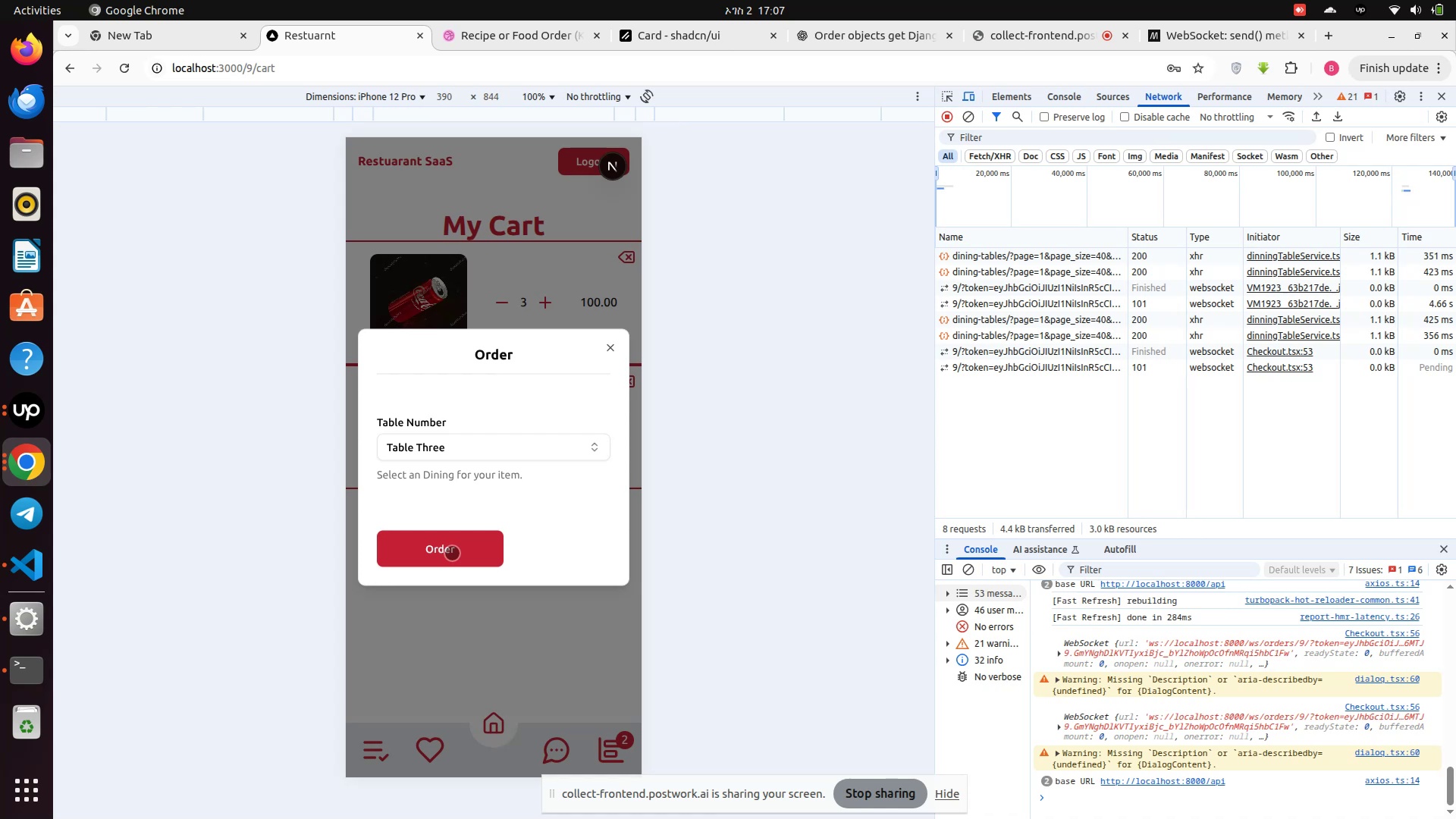 
left_click([452, 553])
 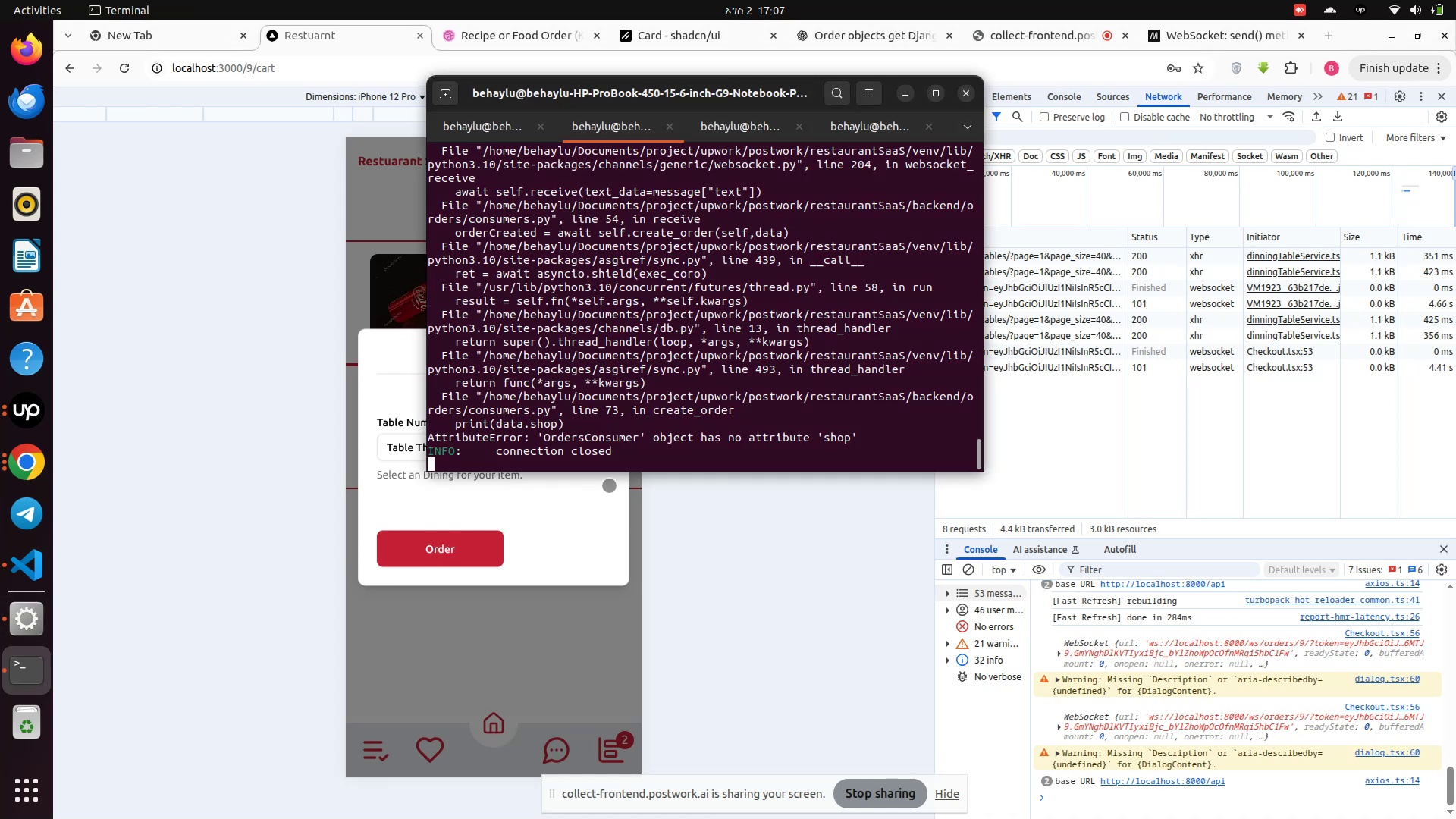 
scroll: coordinate [653, 433], scroll_direction: up, amount: 16.0
 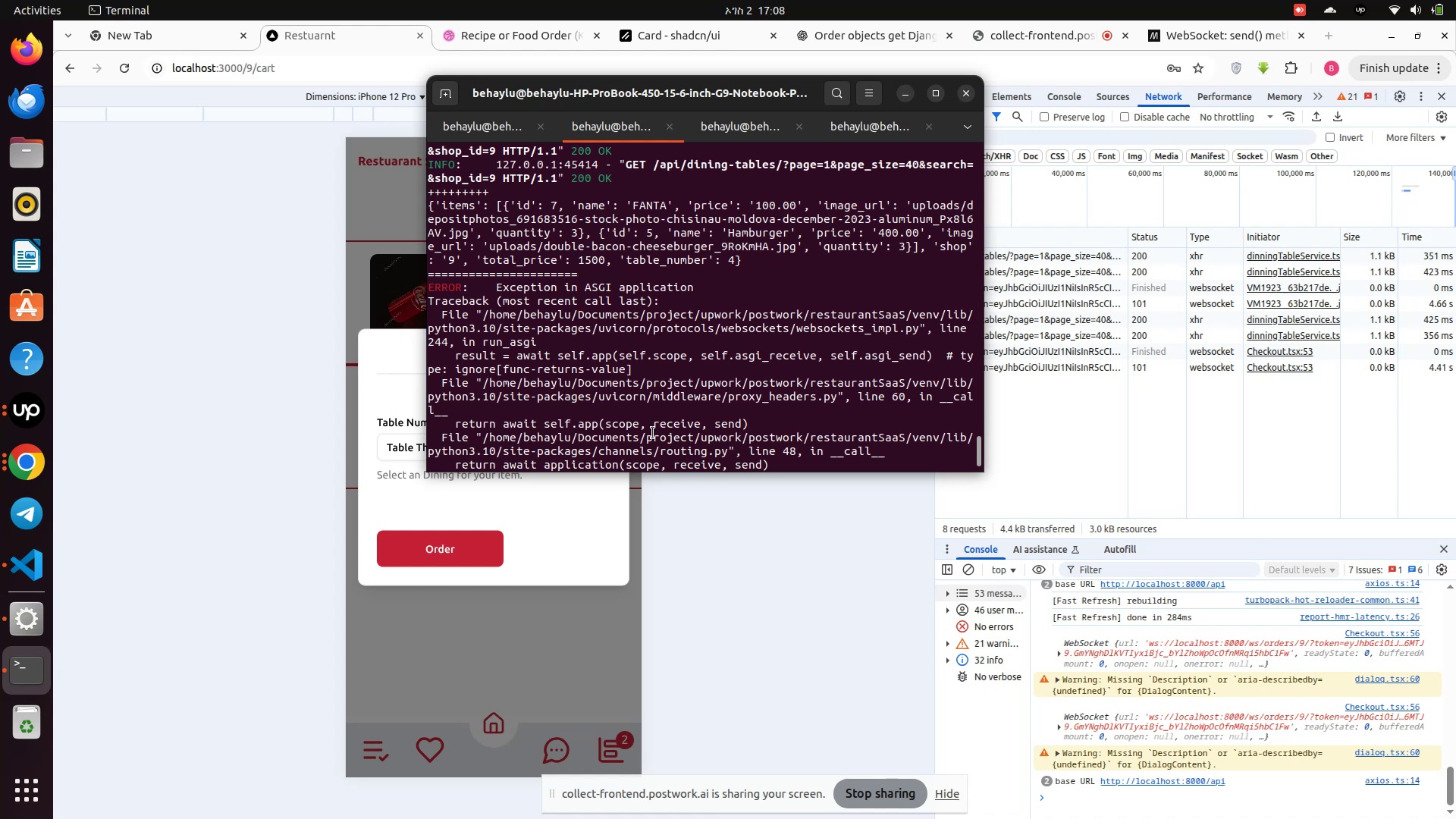 
wait(14.35)
 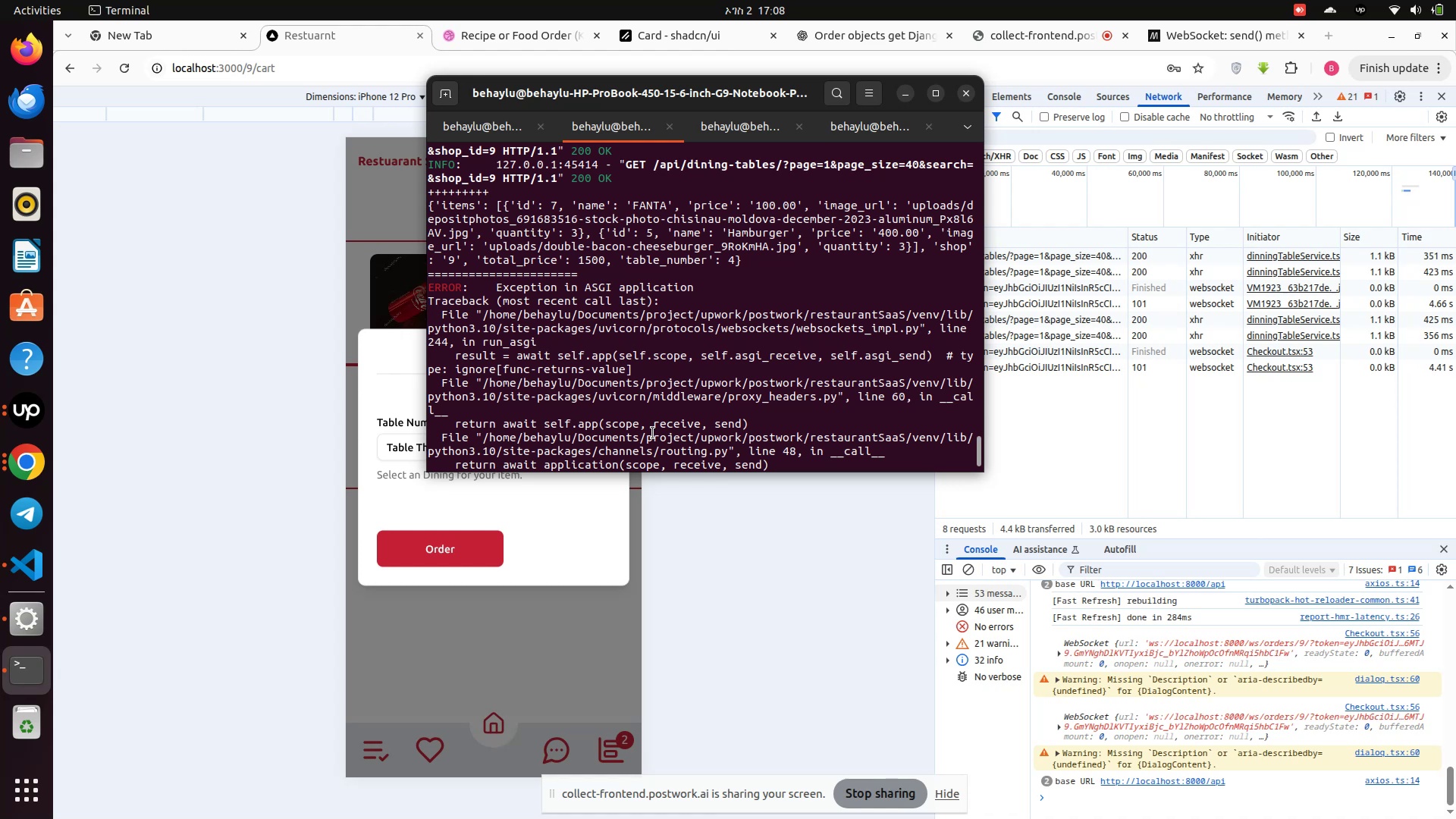 
left_click([36, 567])
 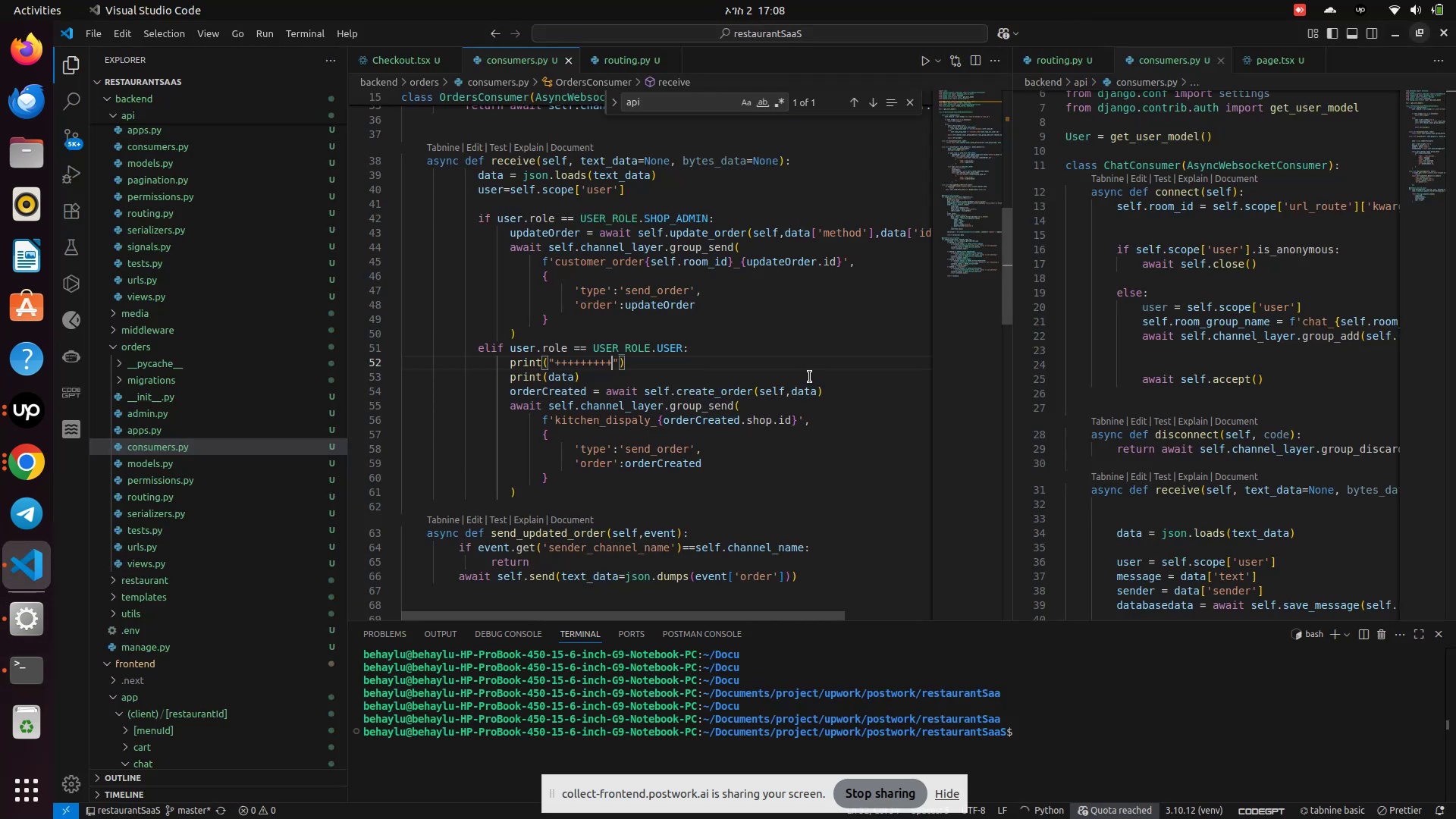 
scroll: coordinate [810, 377], scroll_direction: down, amount: 1.0
 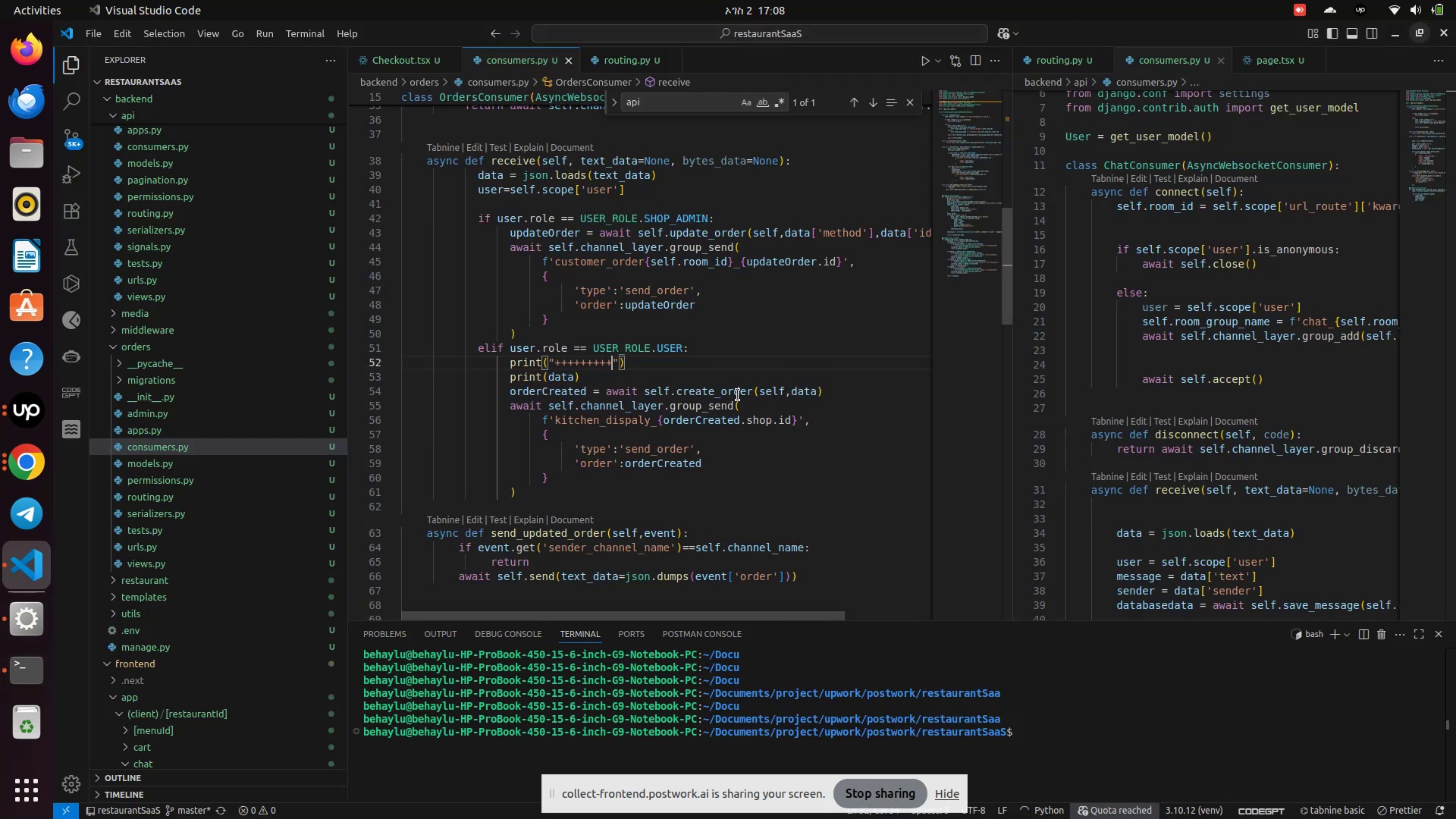 
left_click([729, 397])
 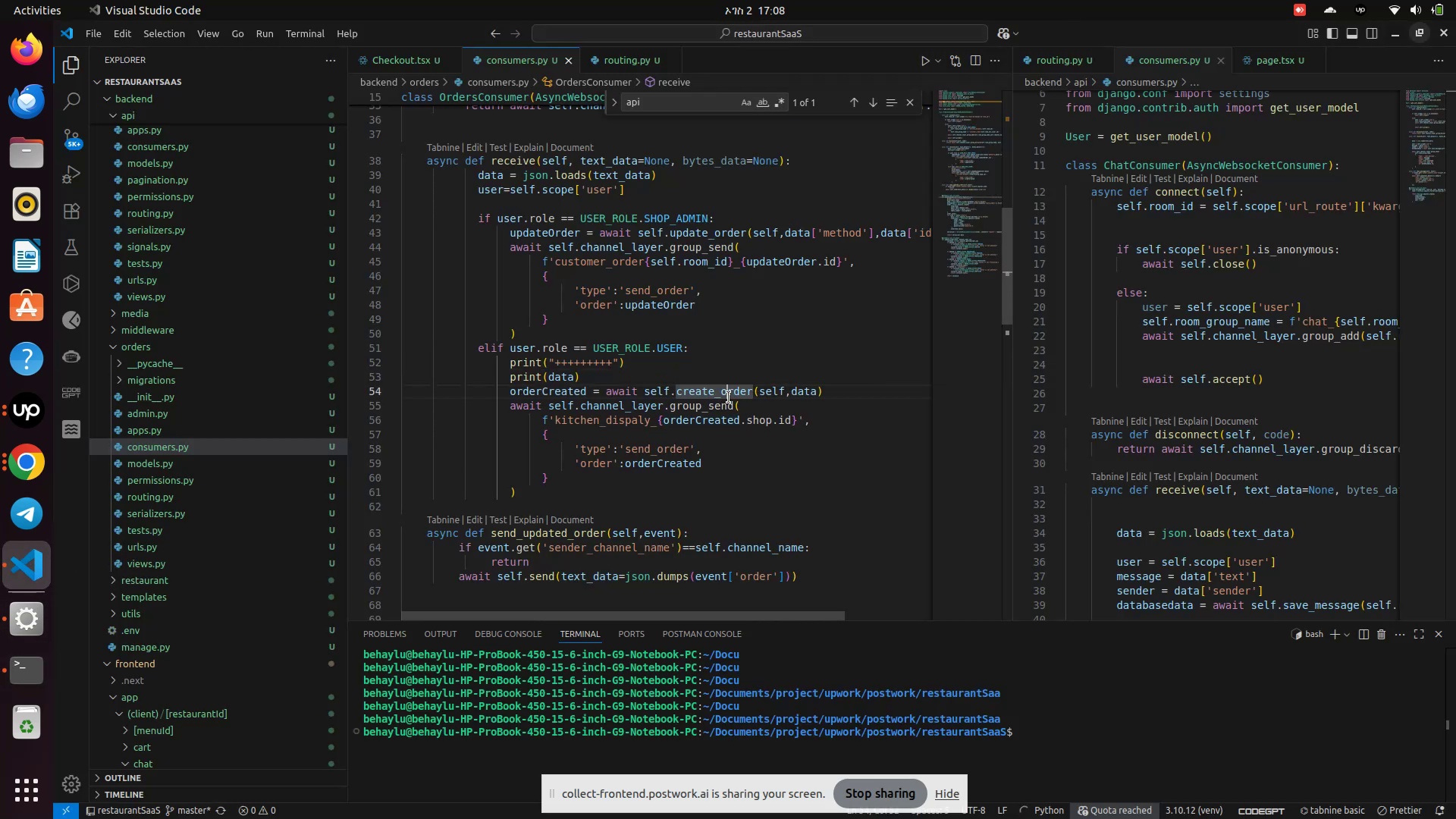 
left_click([729, 397])
 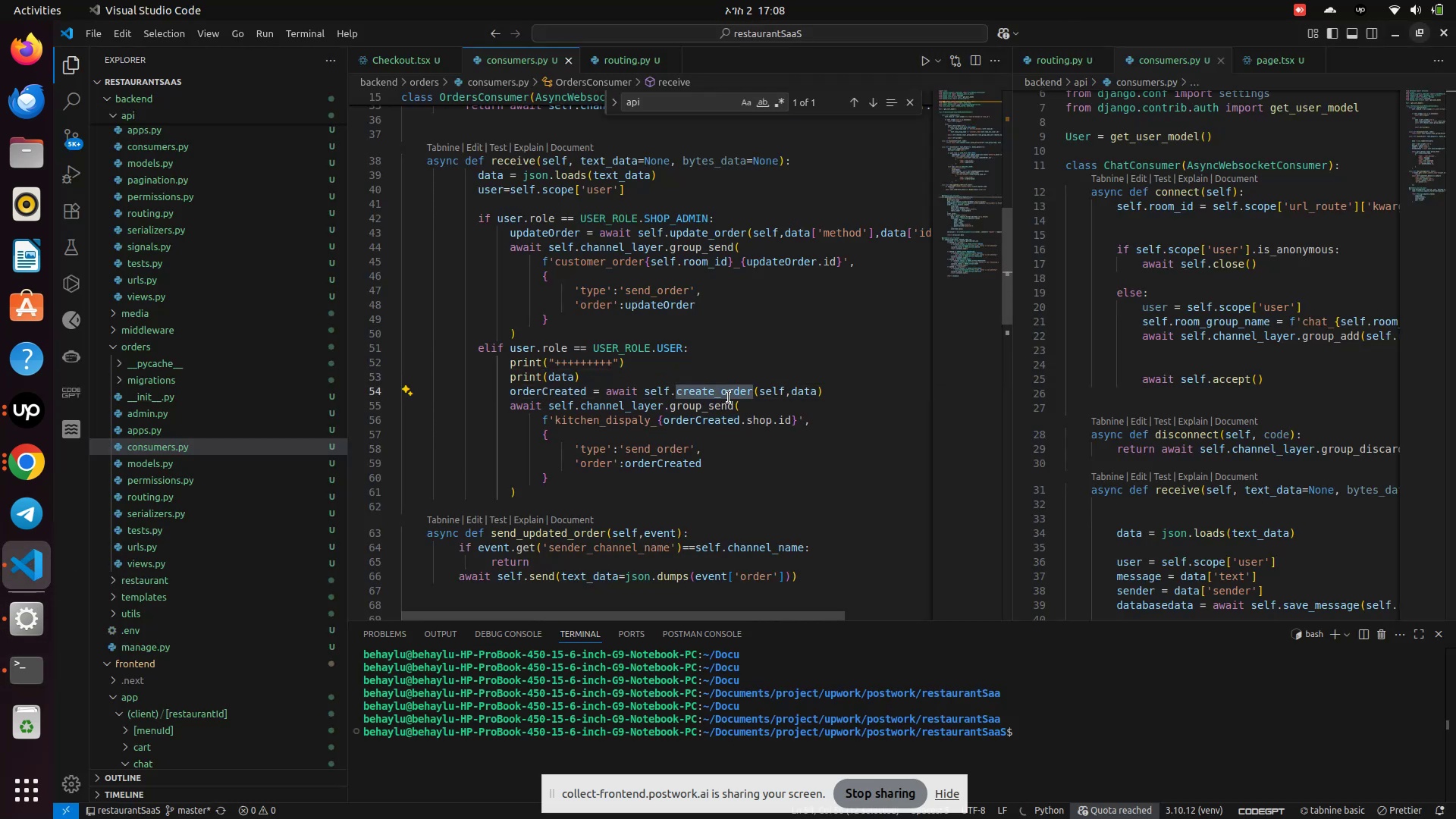 
scroll: coordinate [729, 397], scroll_direction: down, amount: 2.0
 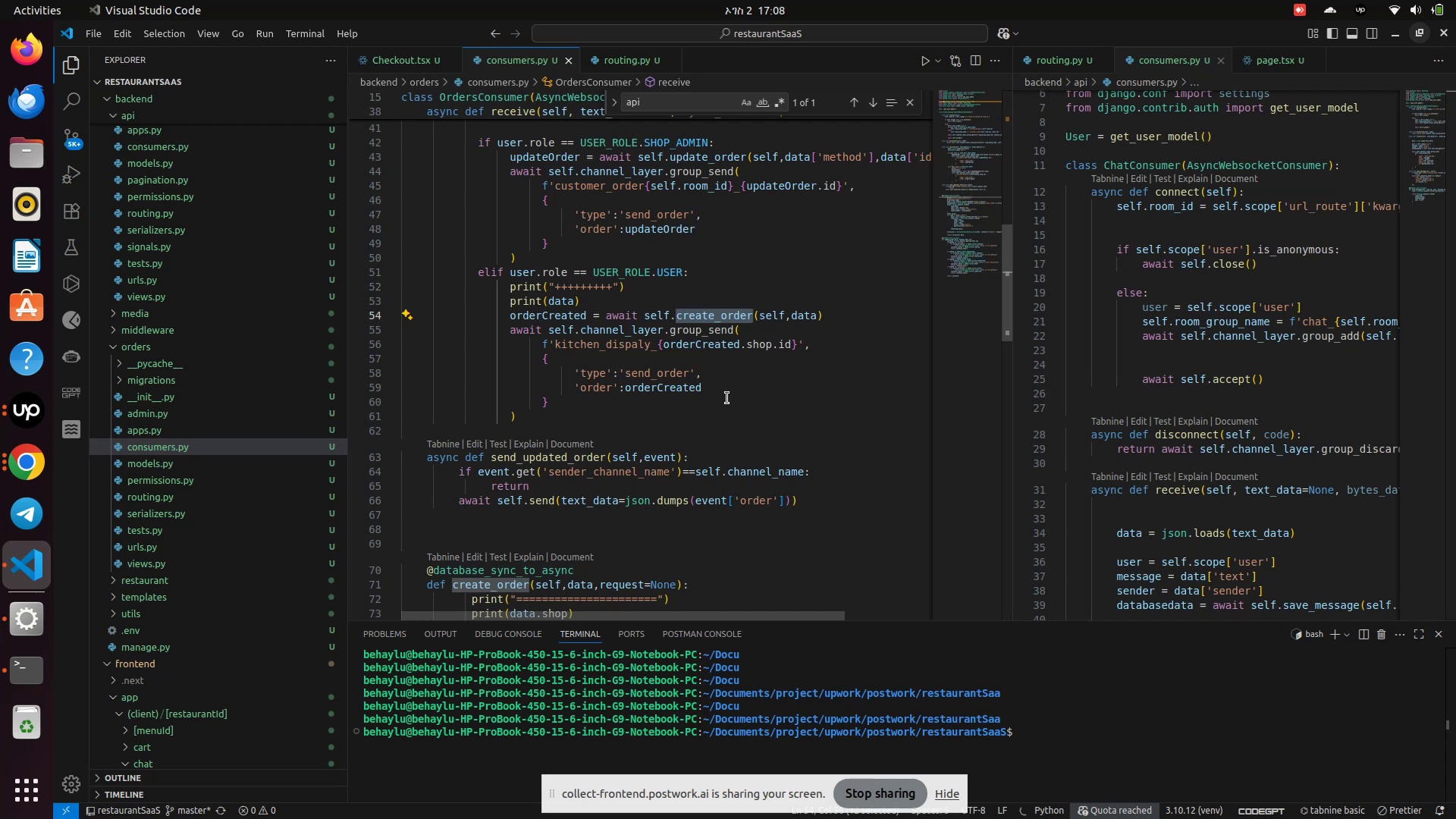 
wait(17.21)
 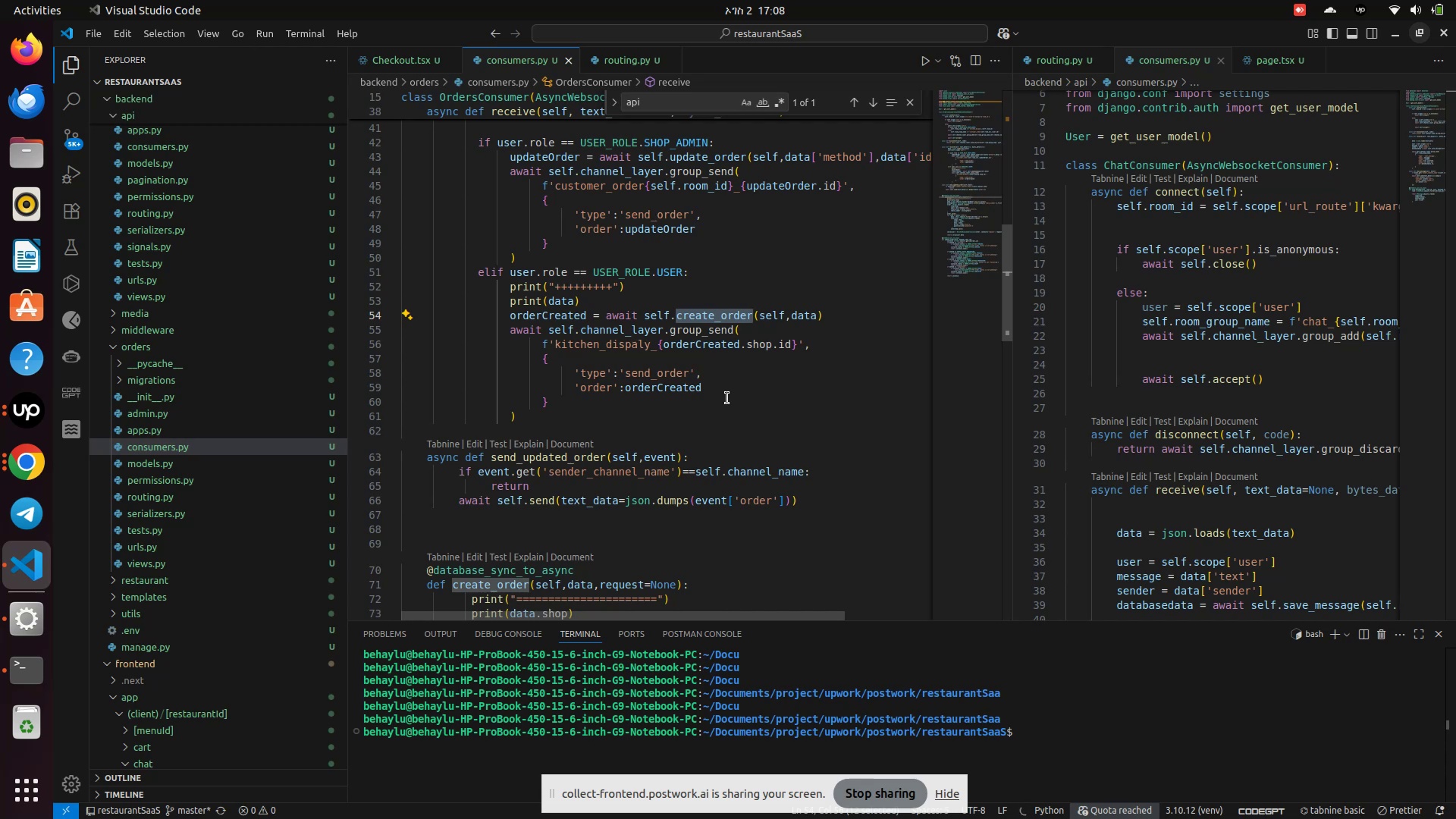 
scroll: coordinate [1208, 457], scroll_direction: down, amount: 2.0
 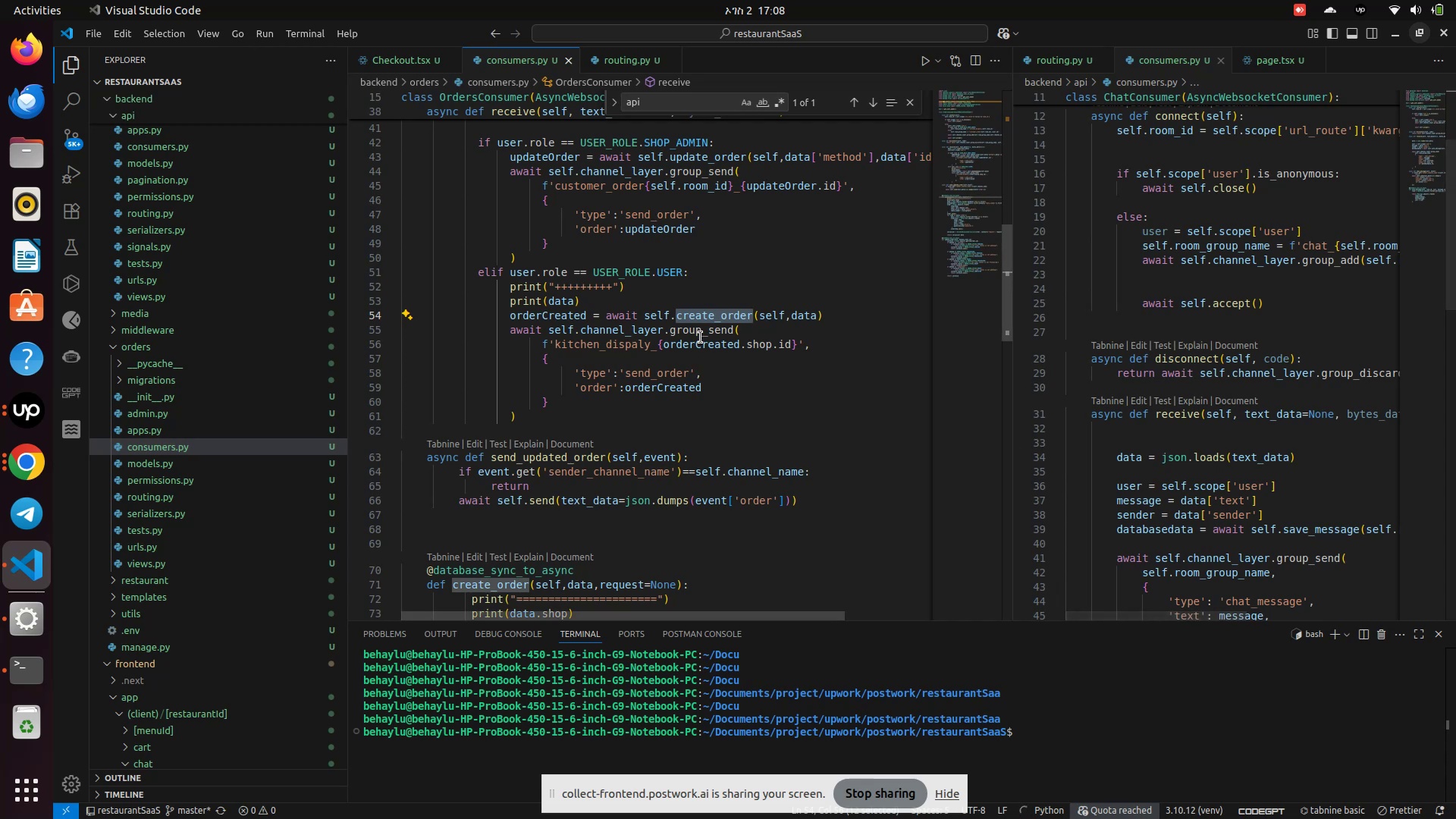 
wait(7.9)
 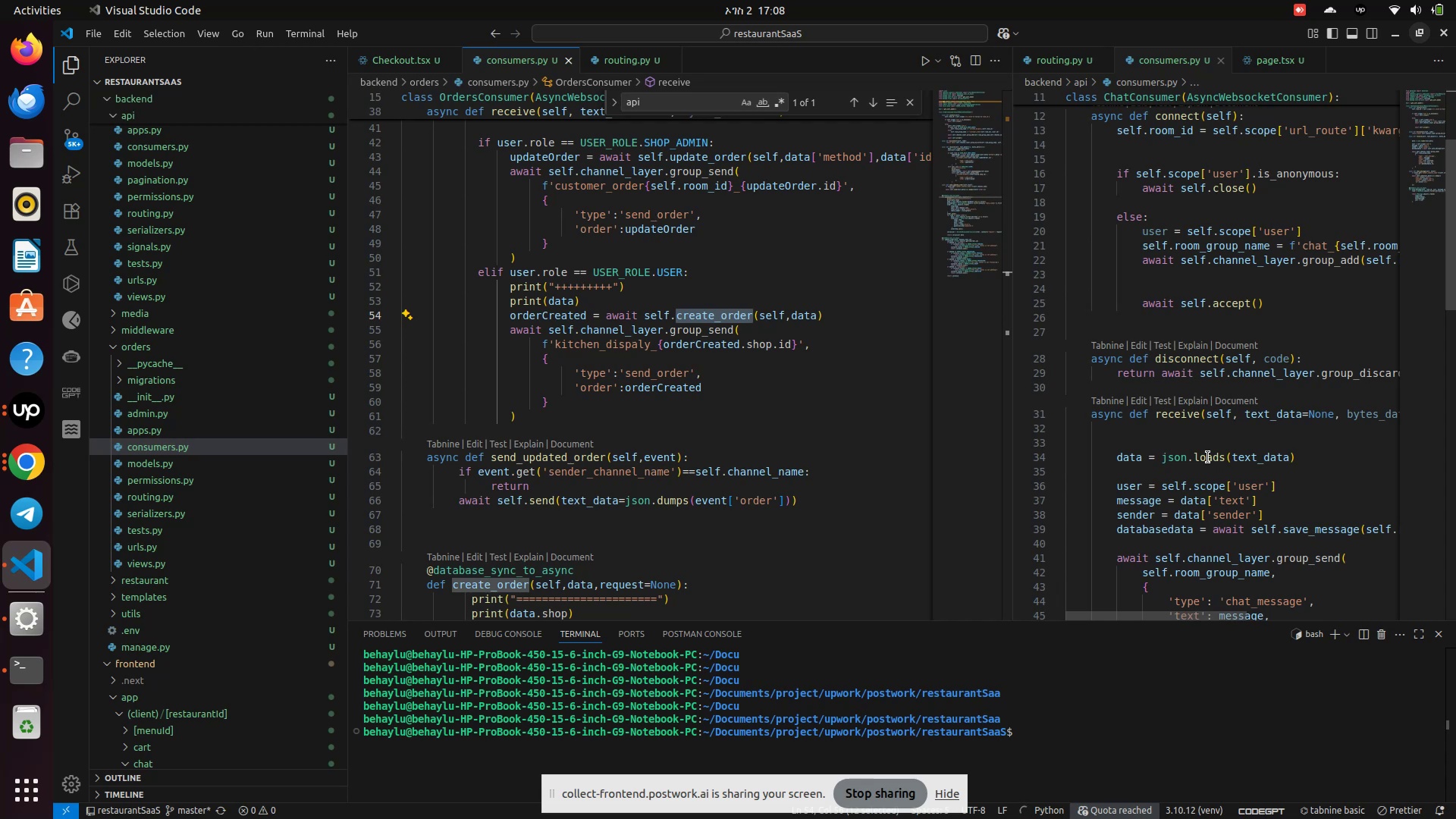 
left_click([797, 315])
 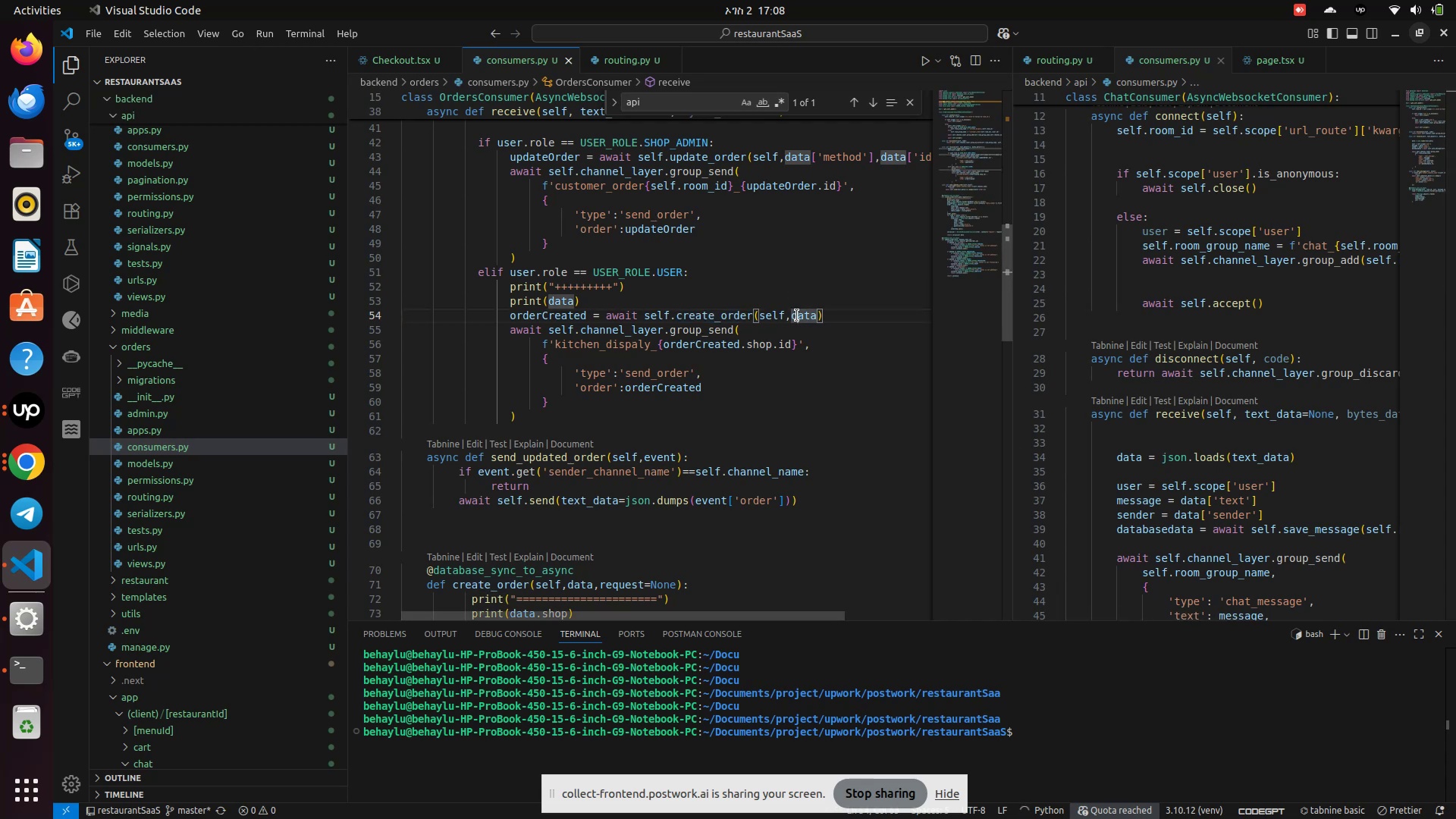 
type(te)
 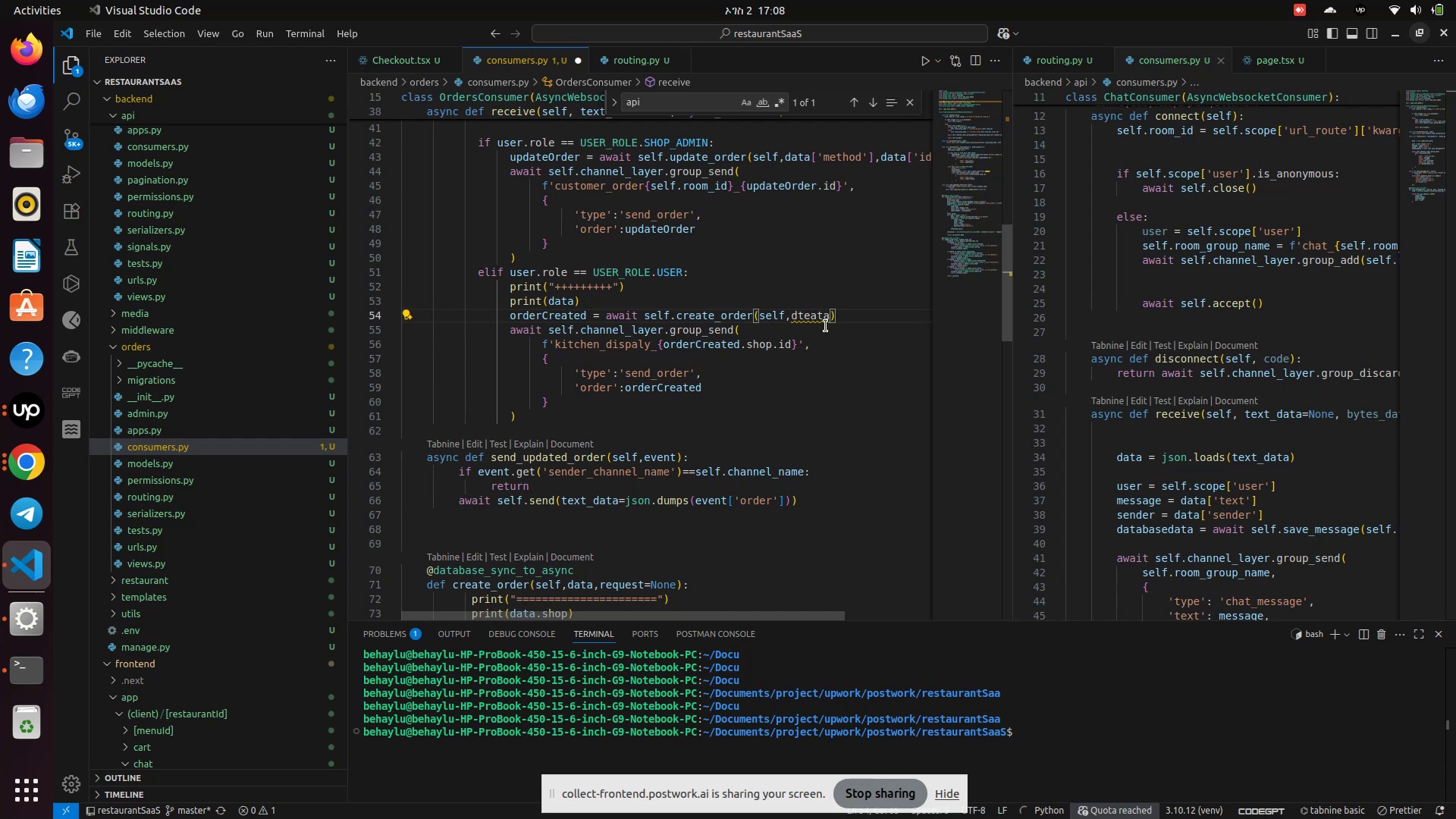 
double_click([821, 317])
 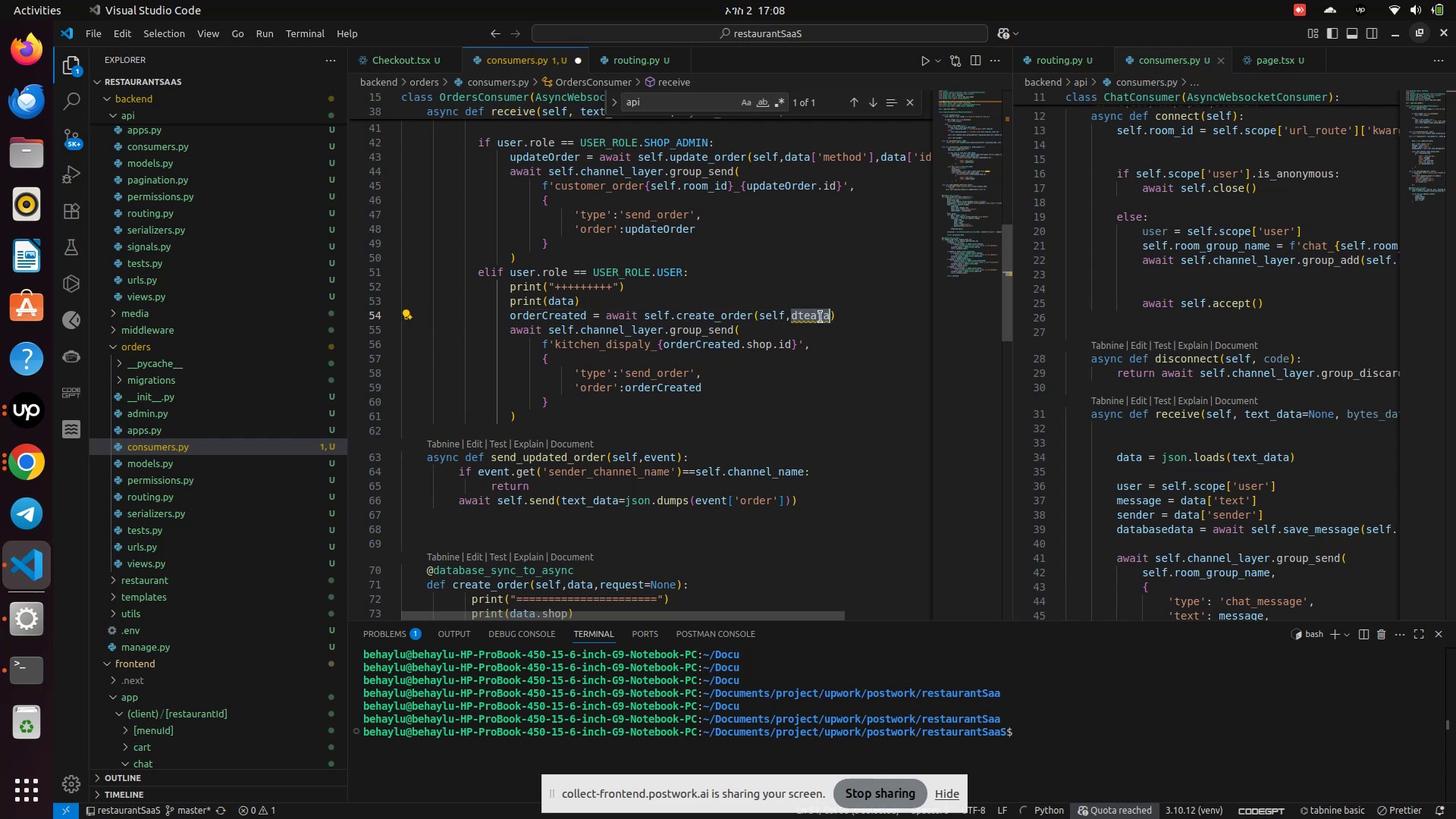 
type(tex)
 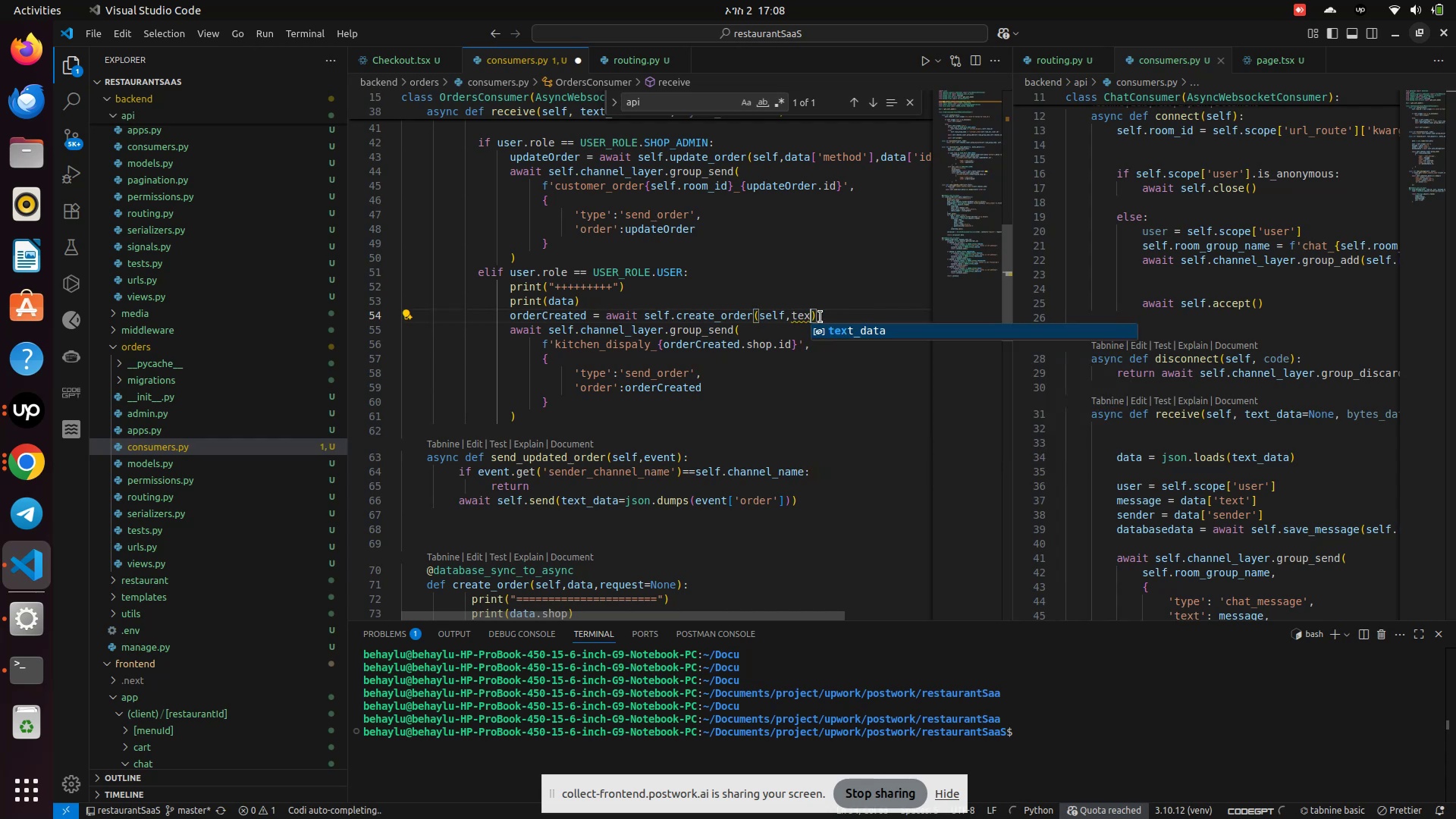 
key(Enter)
 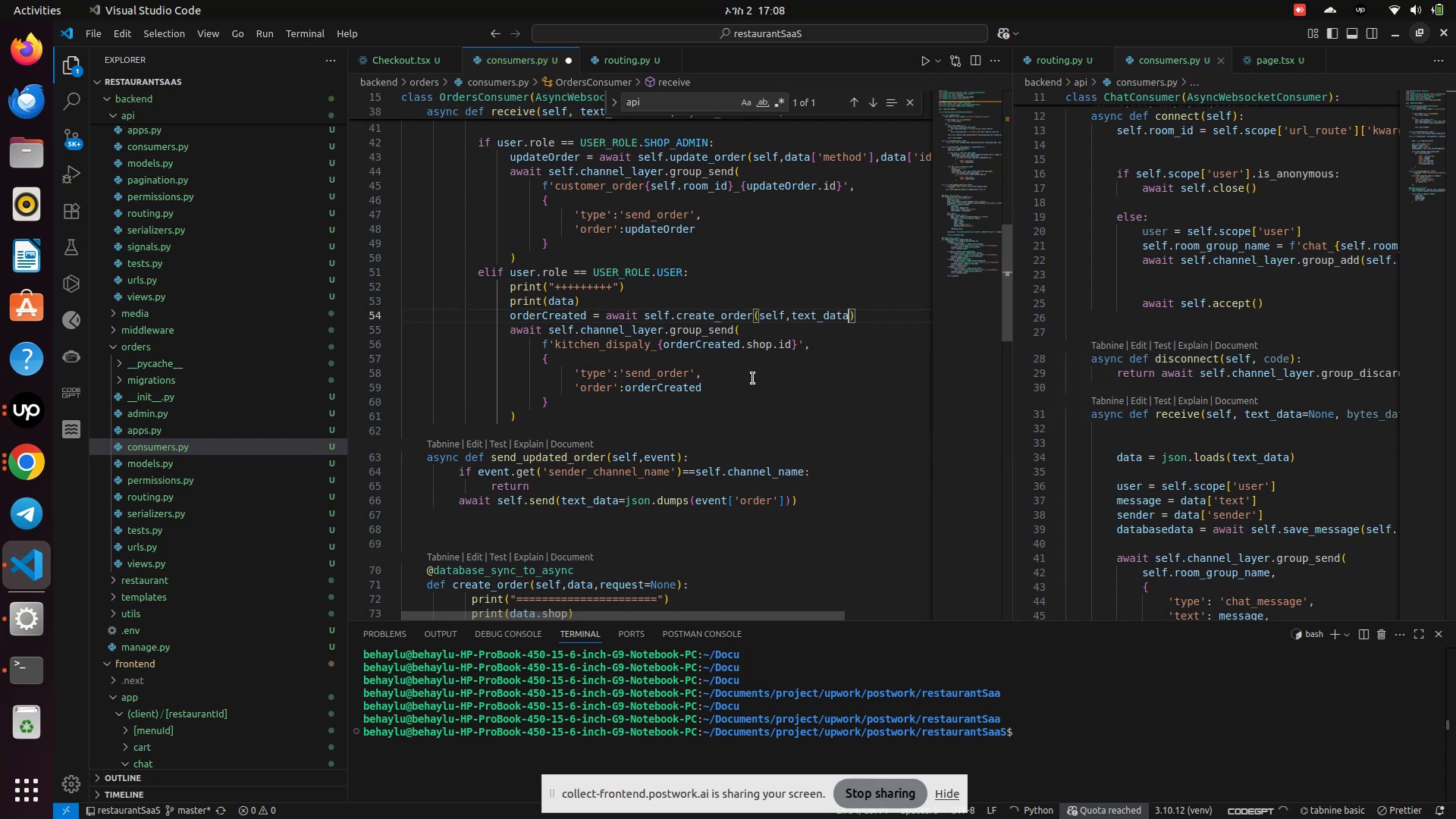 
key(Control+ControlLeft)
 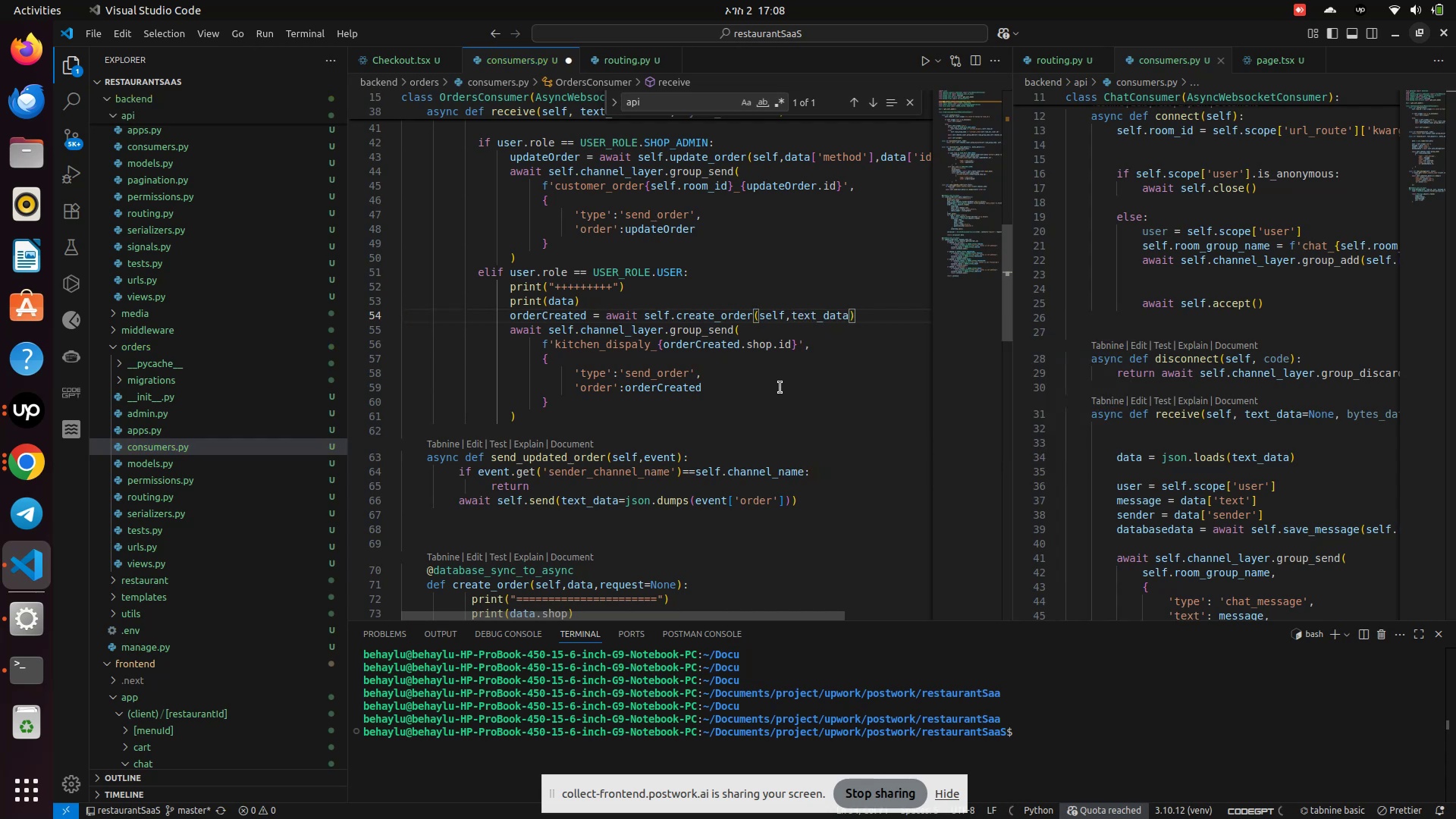 
key(Control+S)
 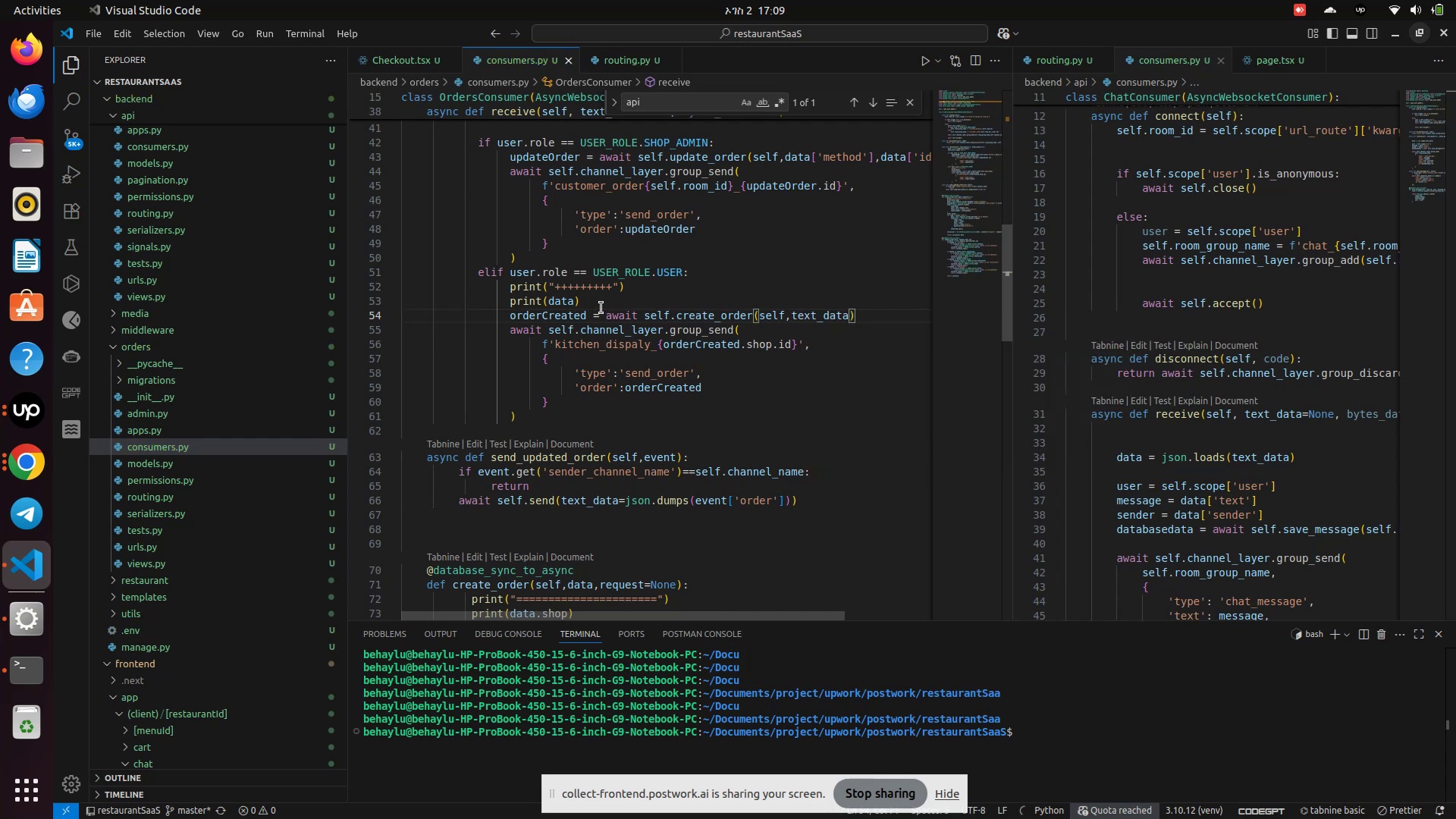 
left_click_drag(start_coordinate=[599, 303], to_coordinate=[505, 289])
 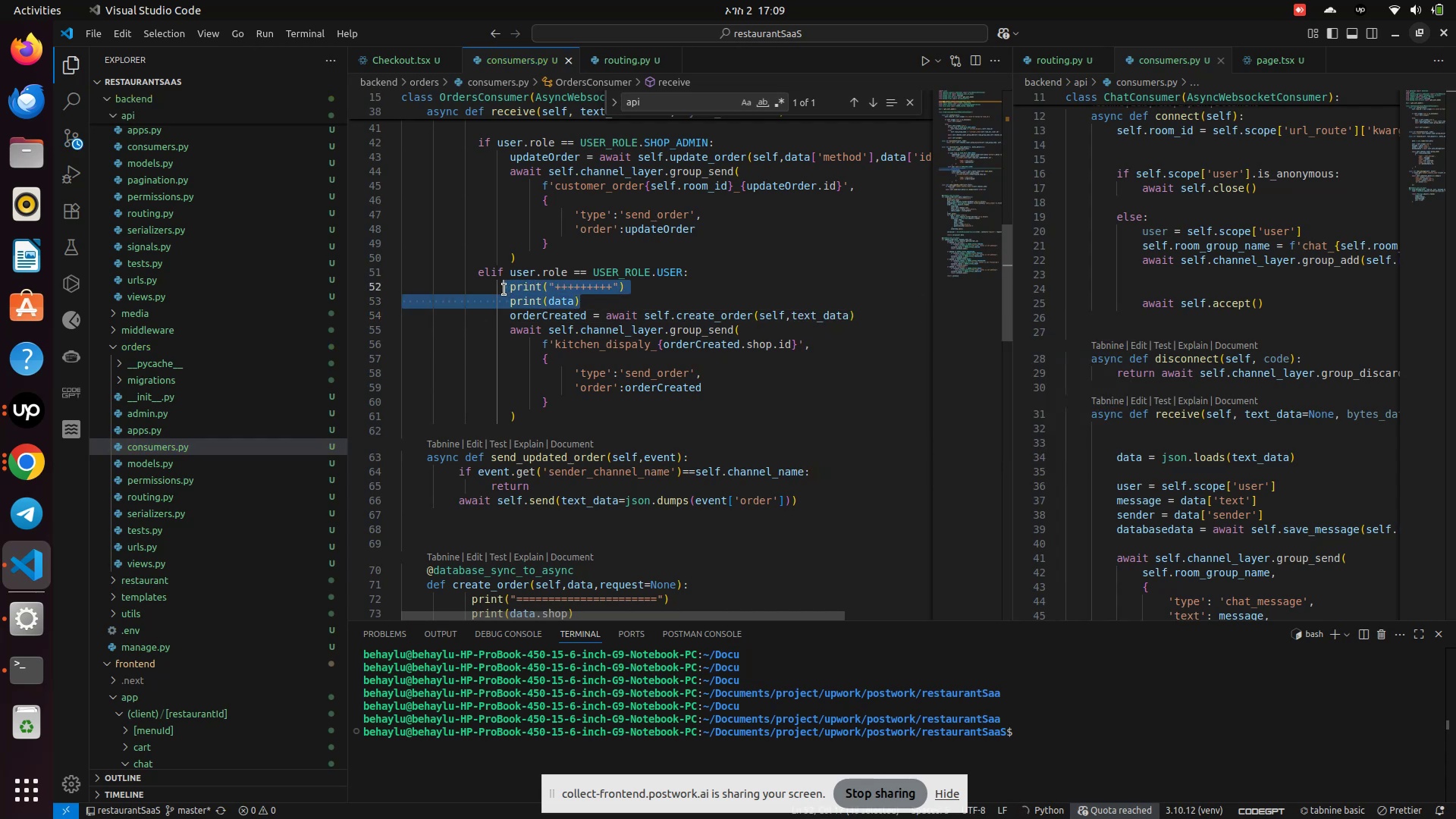 
key(Backspace)
 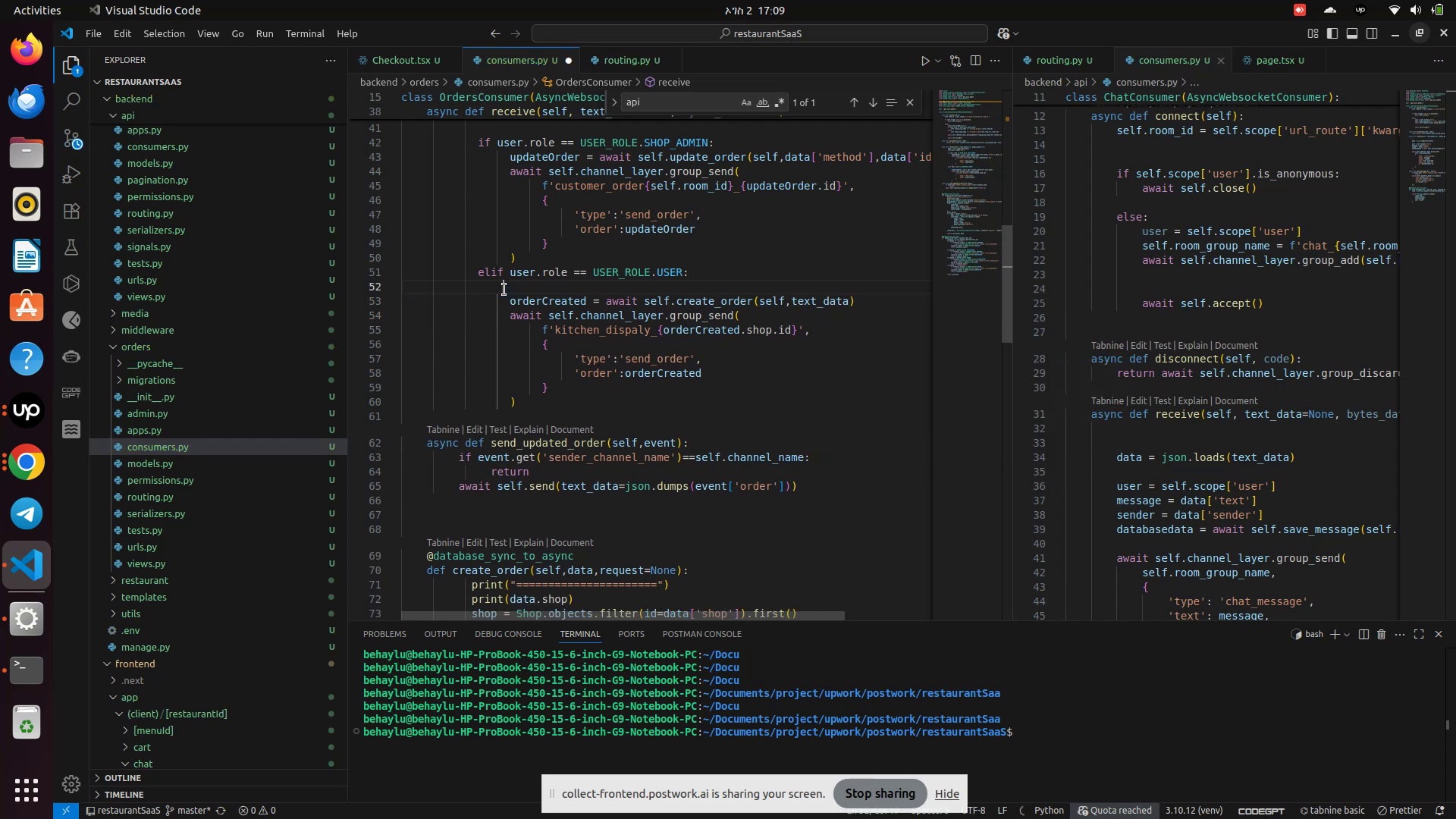 
key(Control+S)
 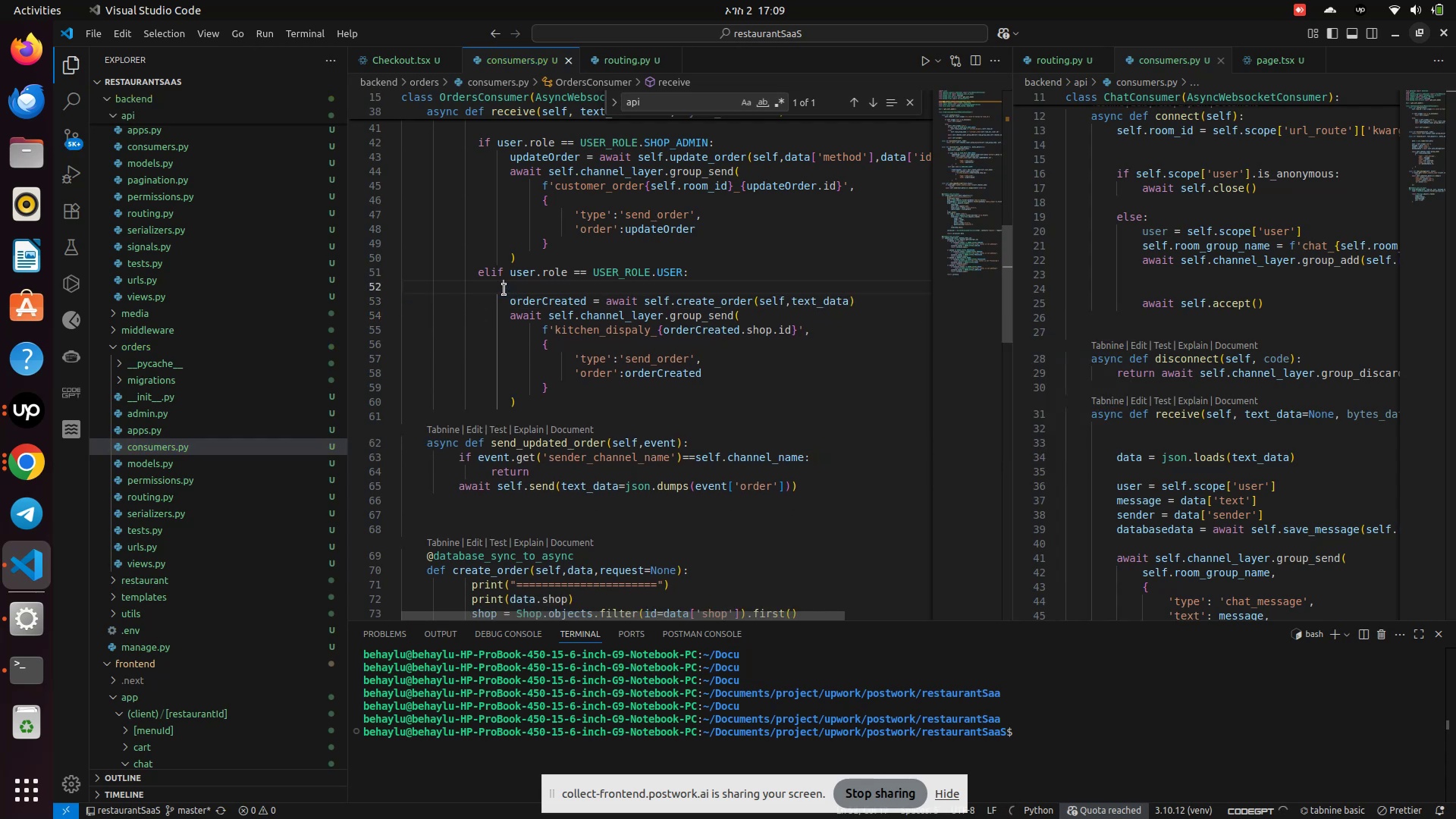 
scroll: coordinate [625, 429], scroll_direction: down, amount: 2.0
 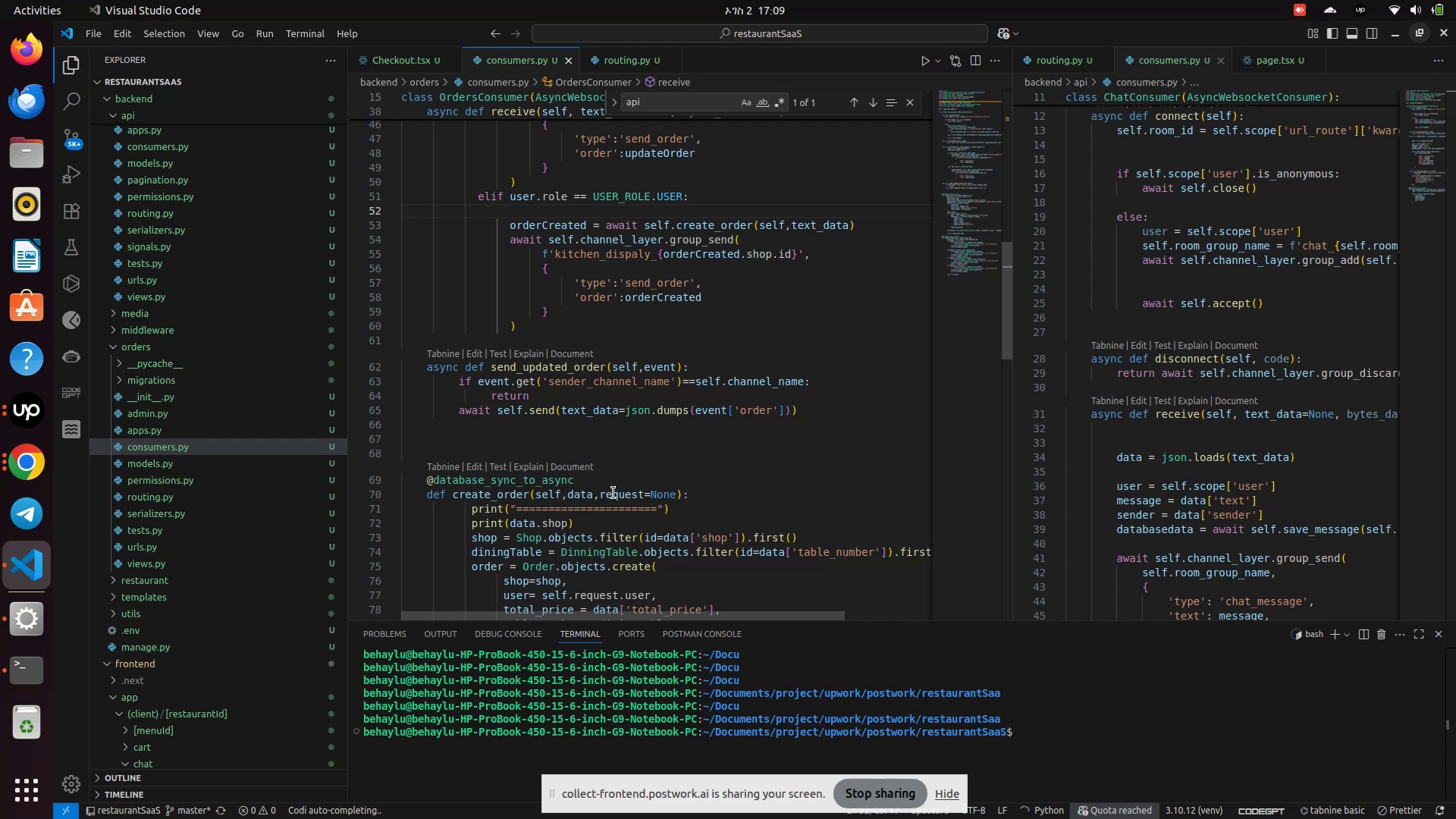 
scroll: coordinate [609, 462], scroll_direction: up, amount: 5.0
 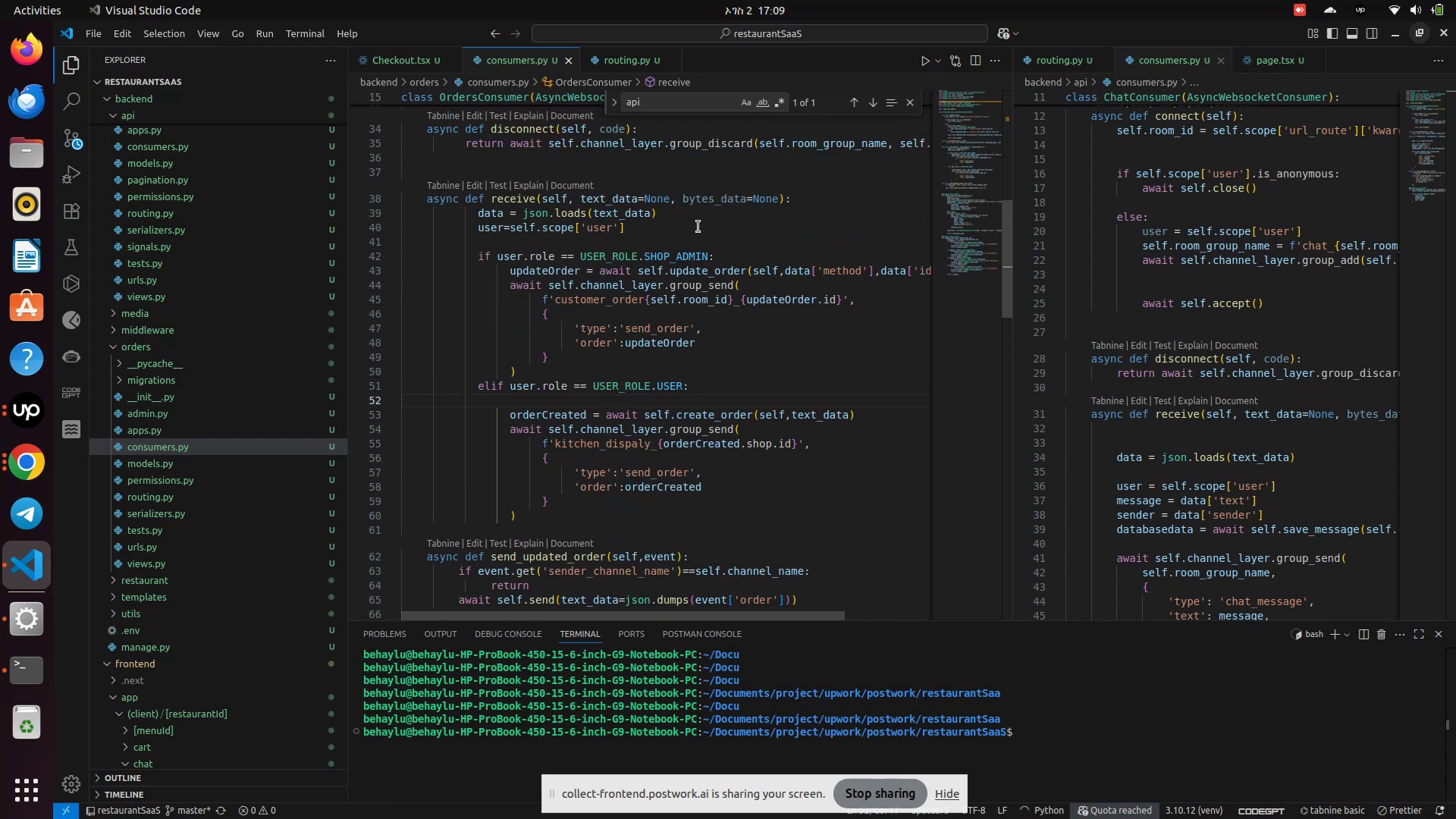 
left_click_drag(start_coordinate=[687, 215], to_coordinate=[441, 215])
 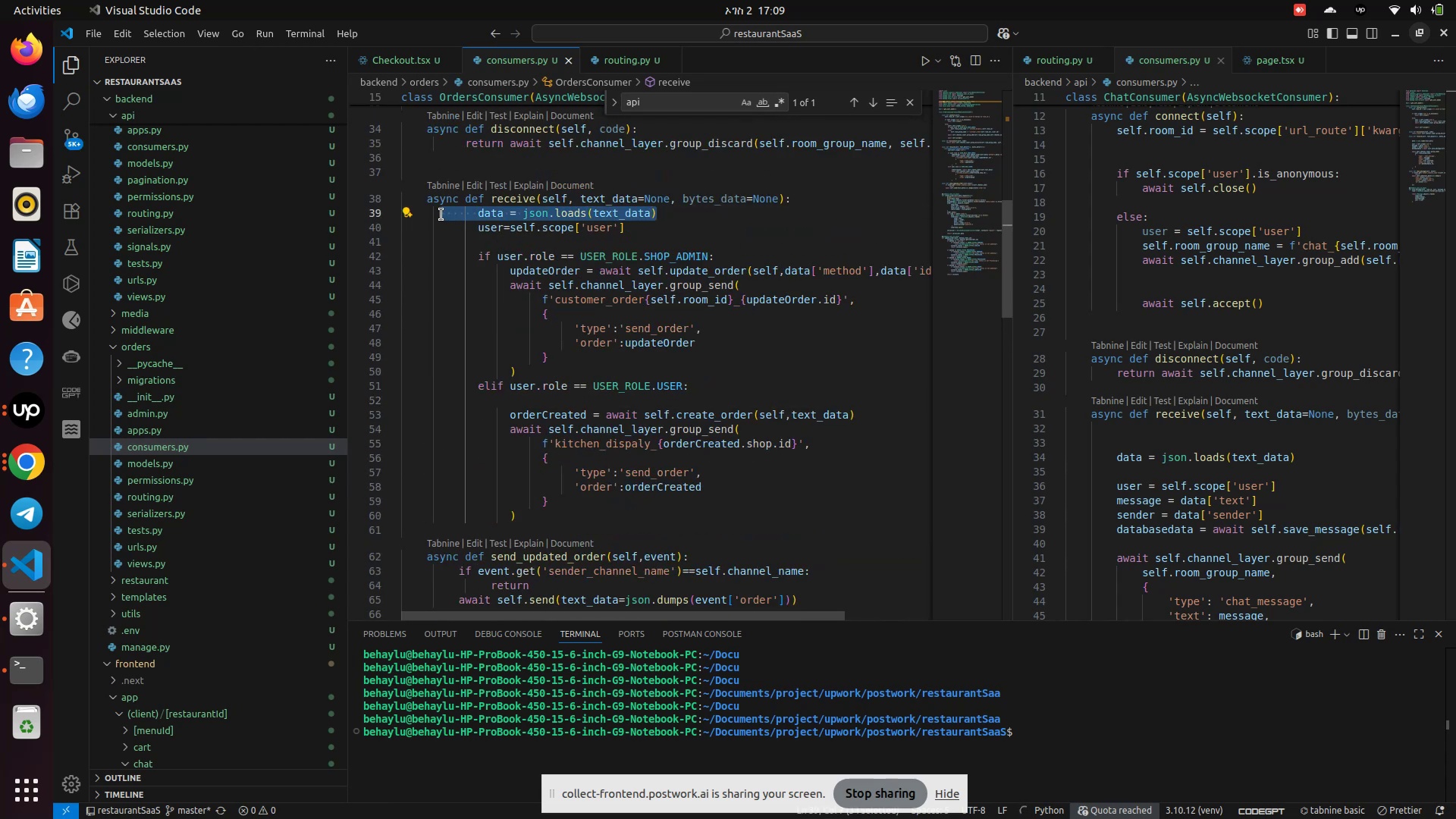 
key(Control+C)
 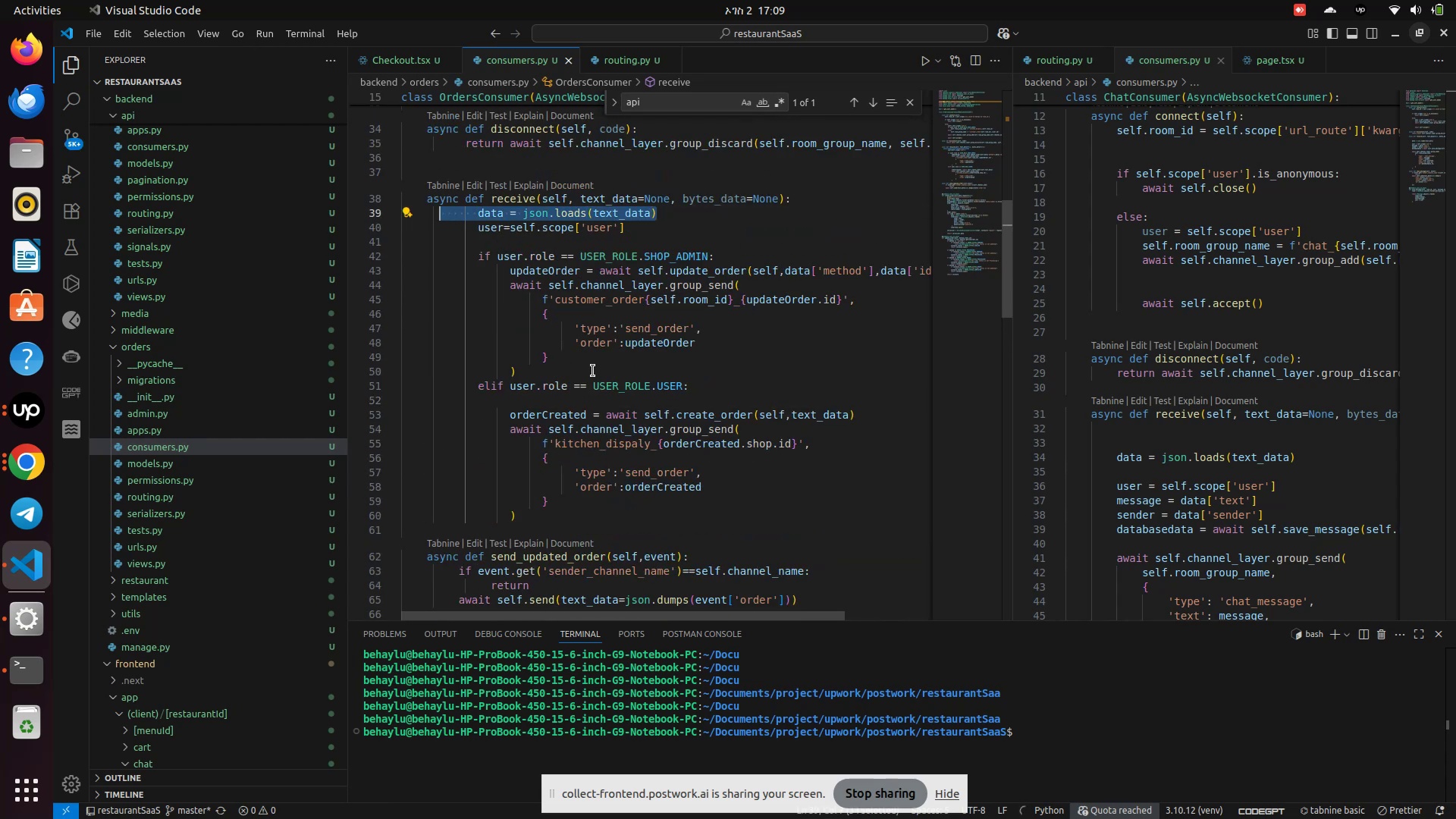 
scroll: coordinate [593, 371], scroll_direction: down, amount: 6.0
 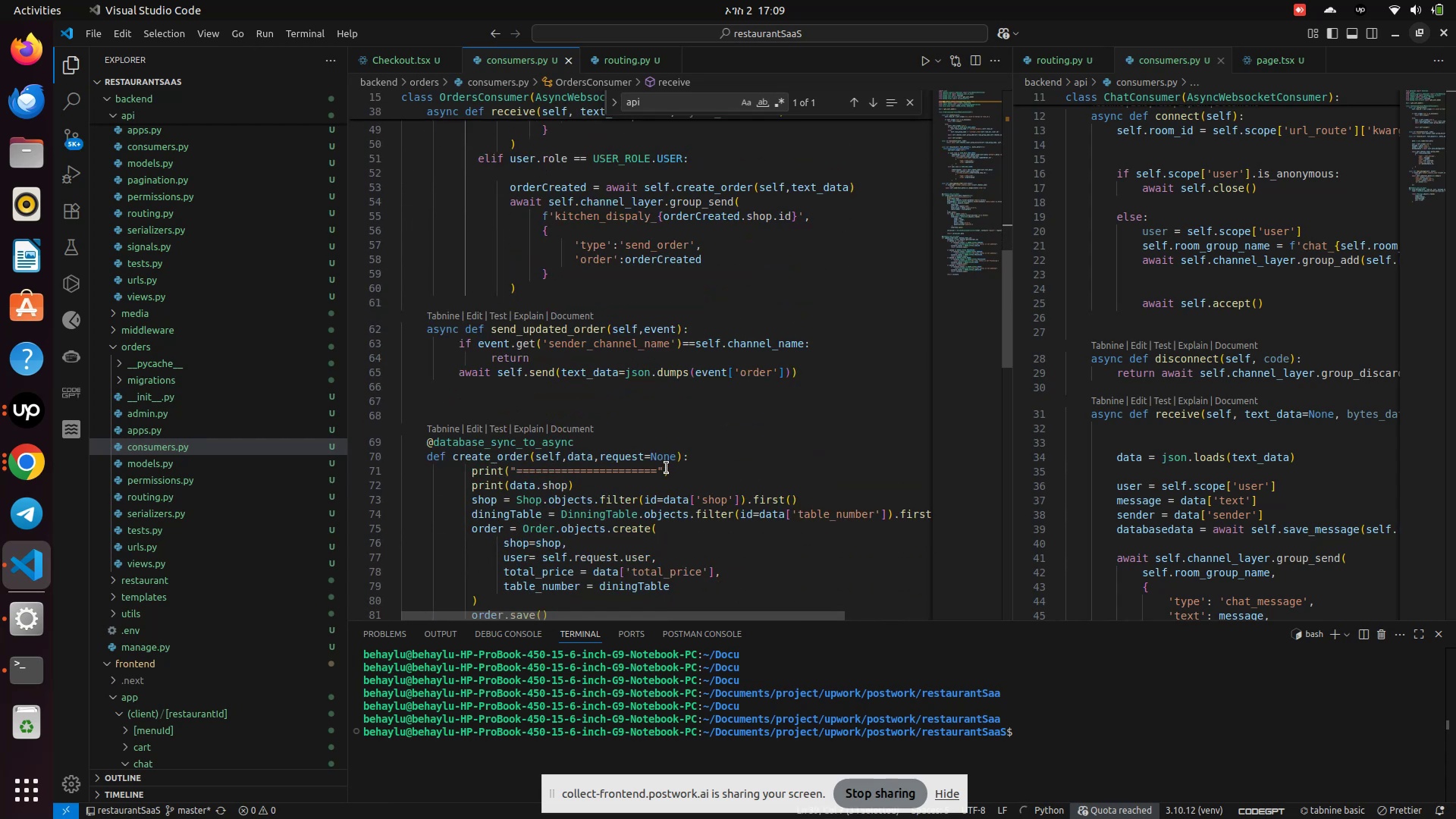 
left_click_drag(start_coordinate=[686, 468], to_coordinate=[471, 471])
 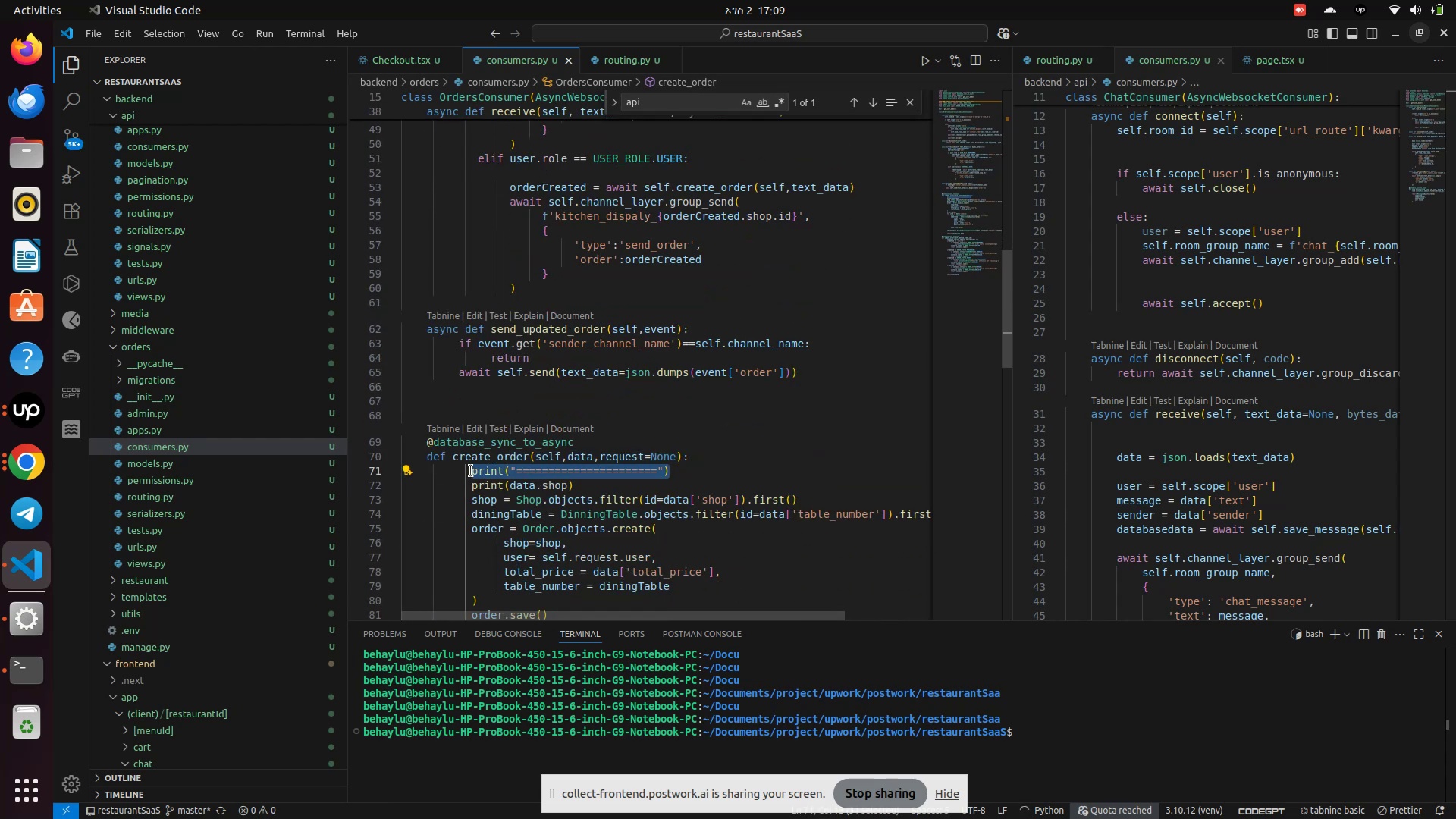 
hold_key(key=ControlLeft, duration=0.99)
 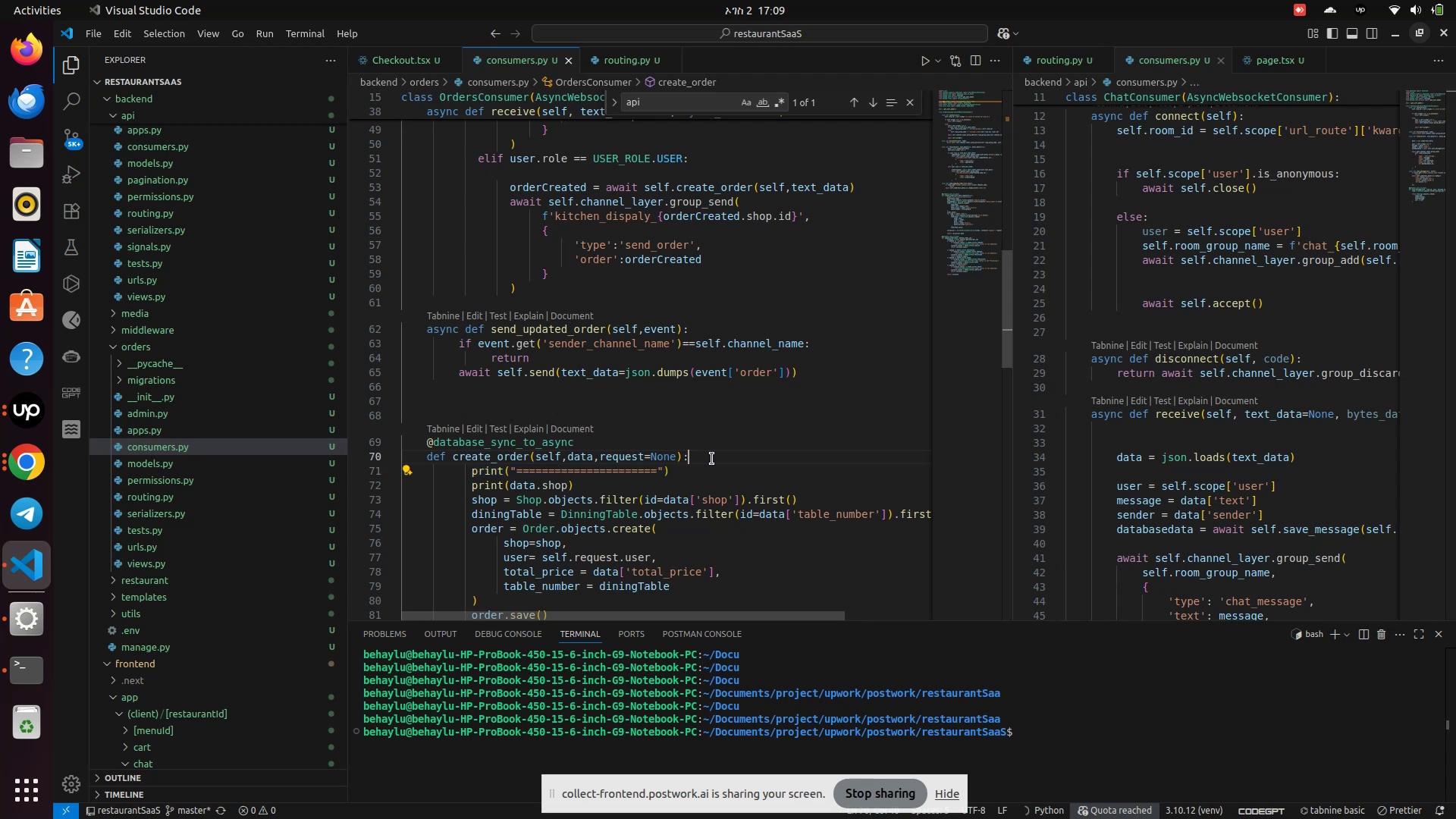 
key(Enter)
 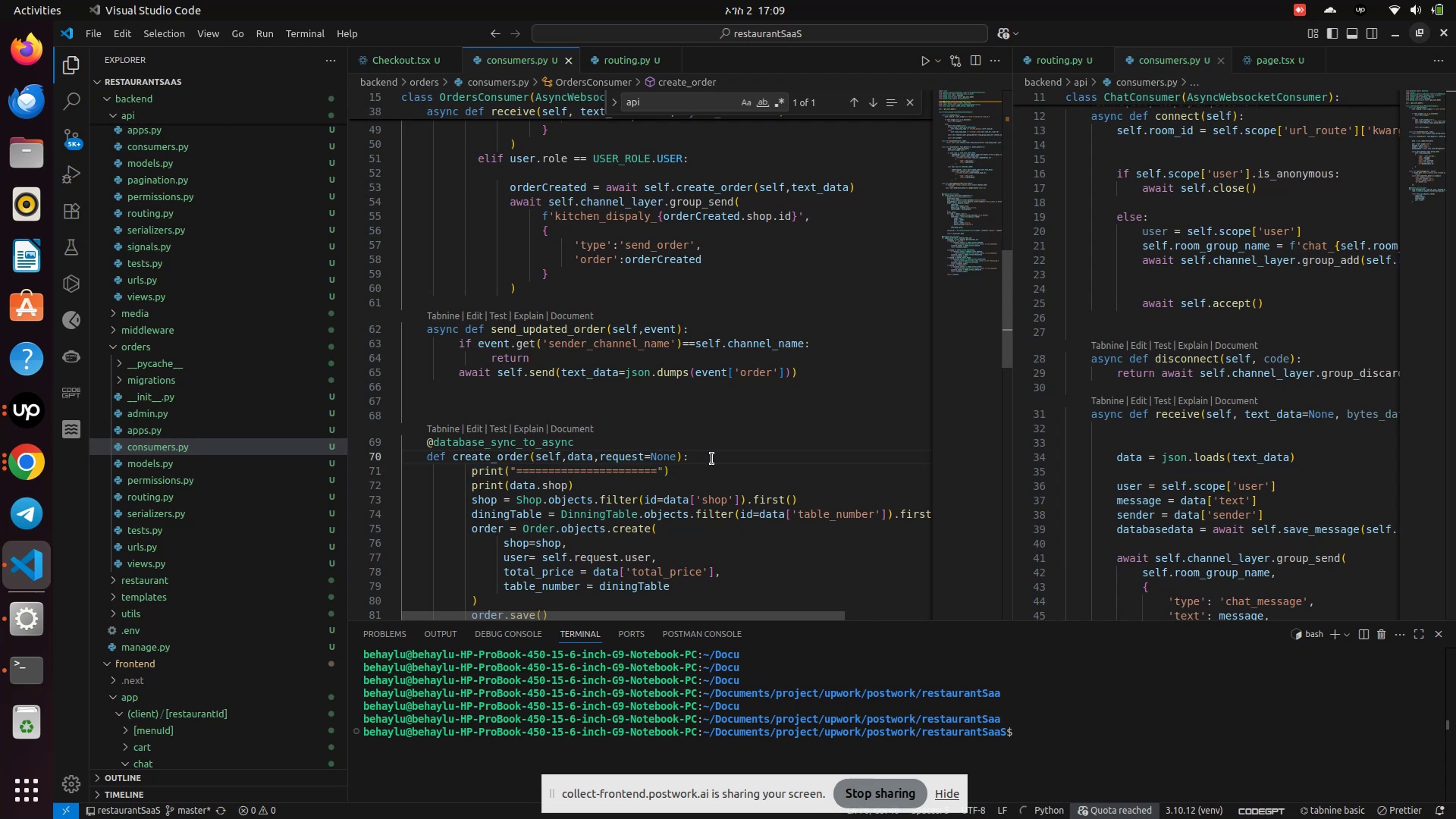 
key(Control+V)
 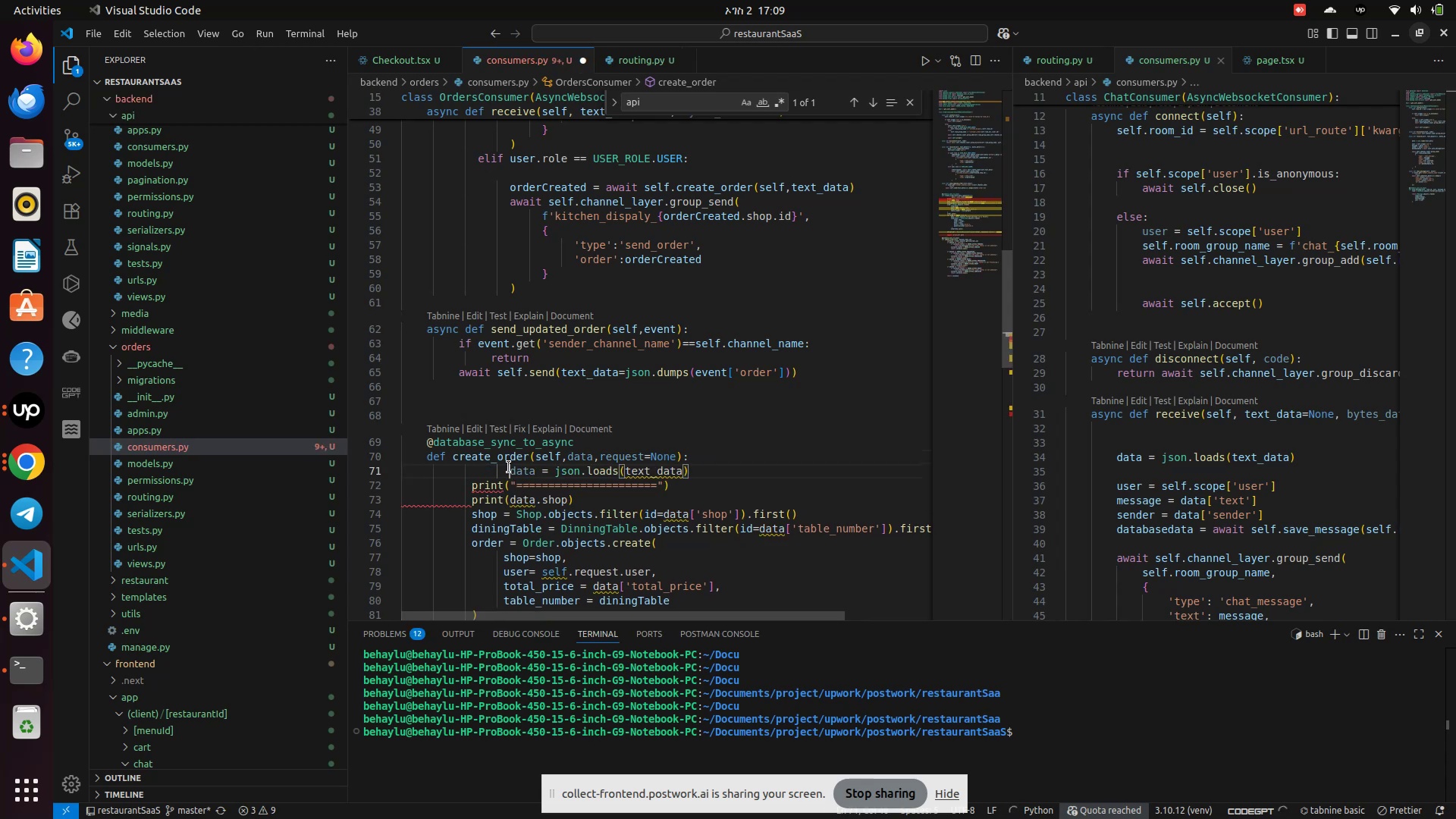 
key(Backspace)
 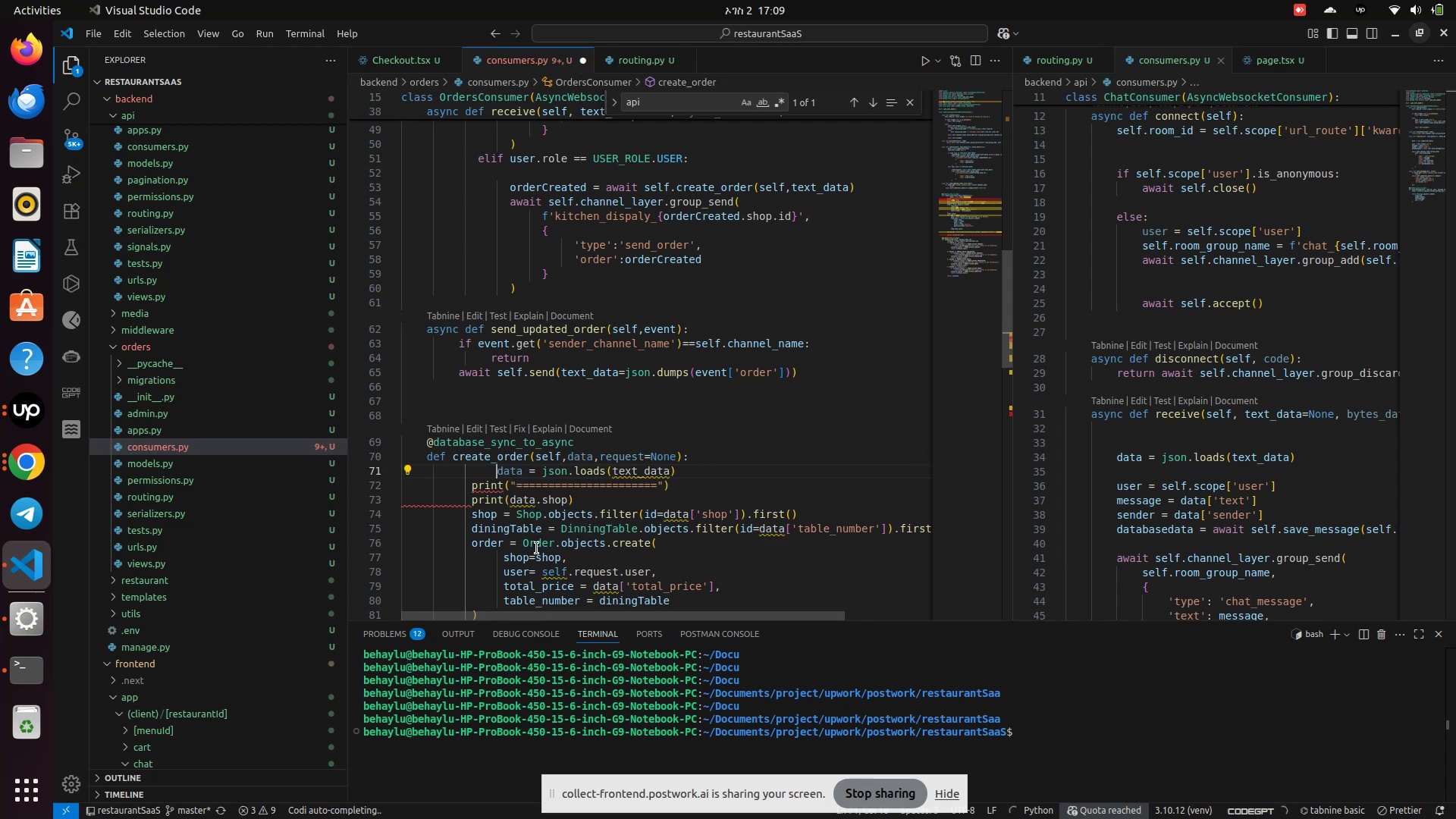 
key(Backspace)
 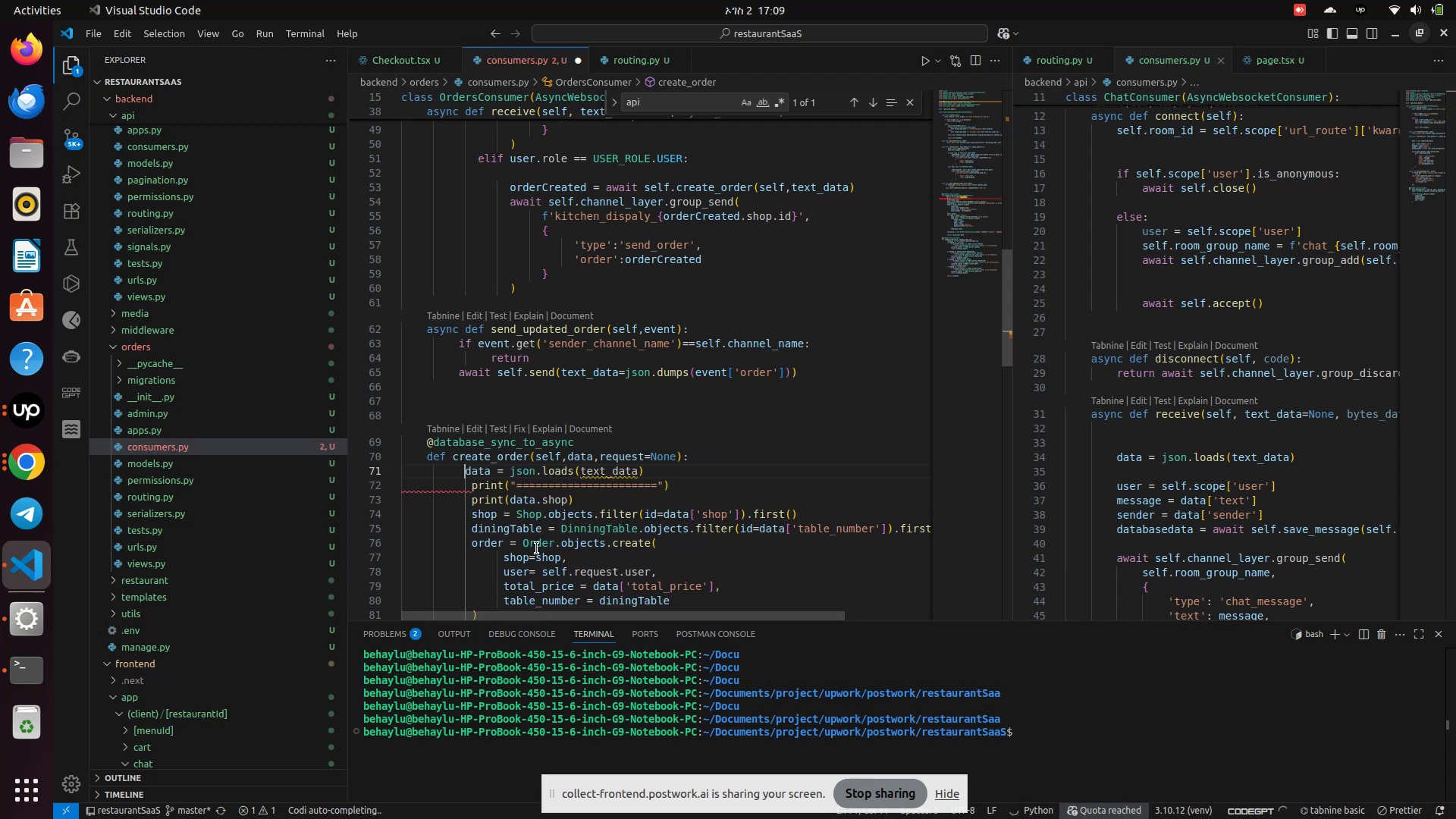 
key(Space)
 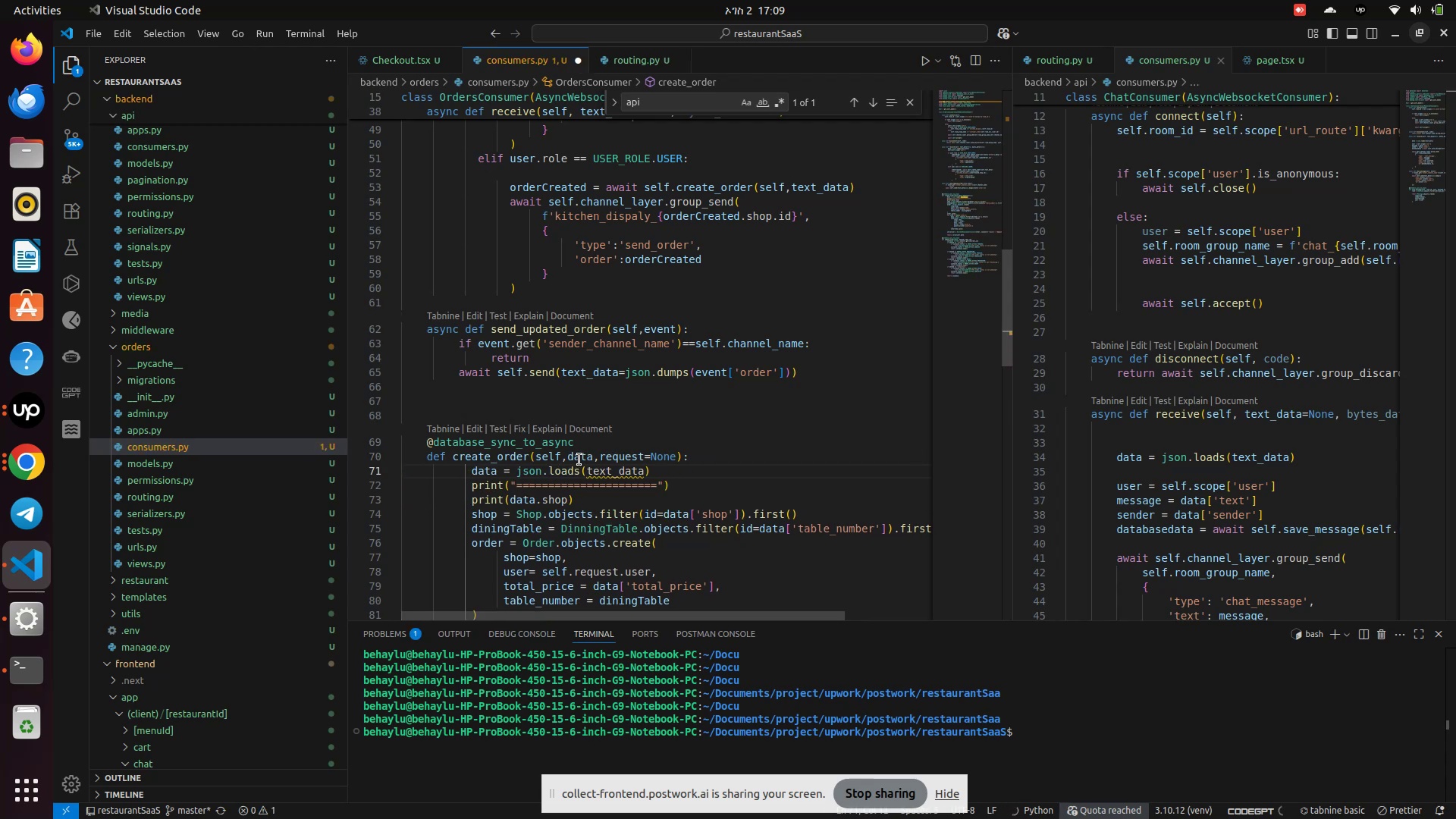 
left_click([579, 460])
 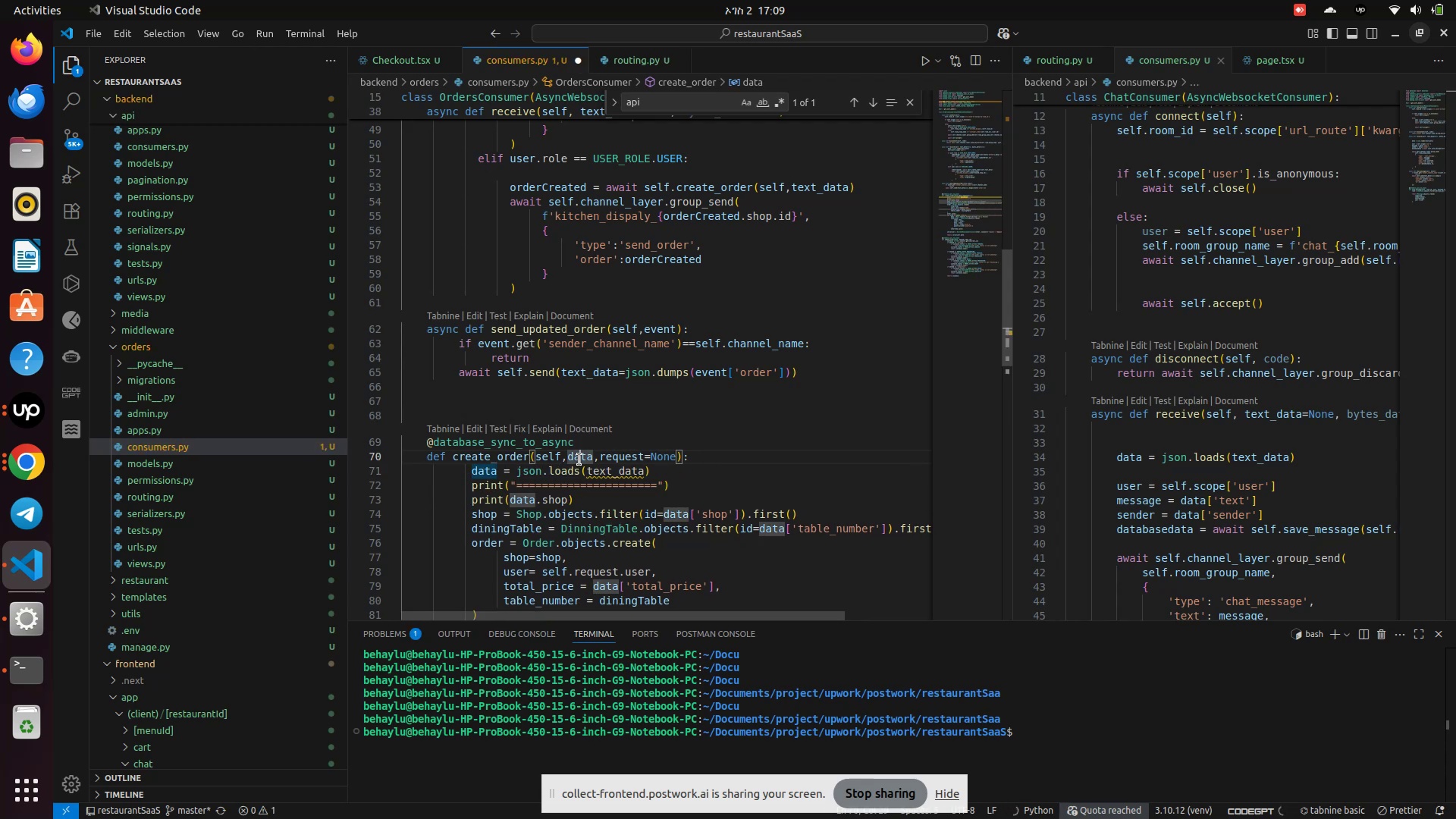 
left_click([579, 460])
 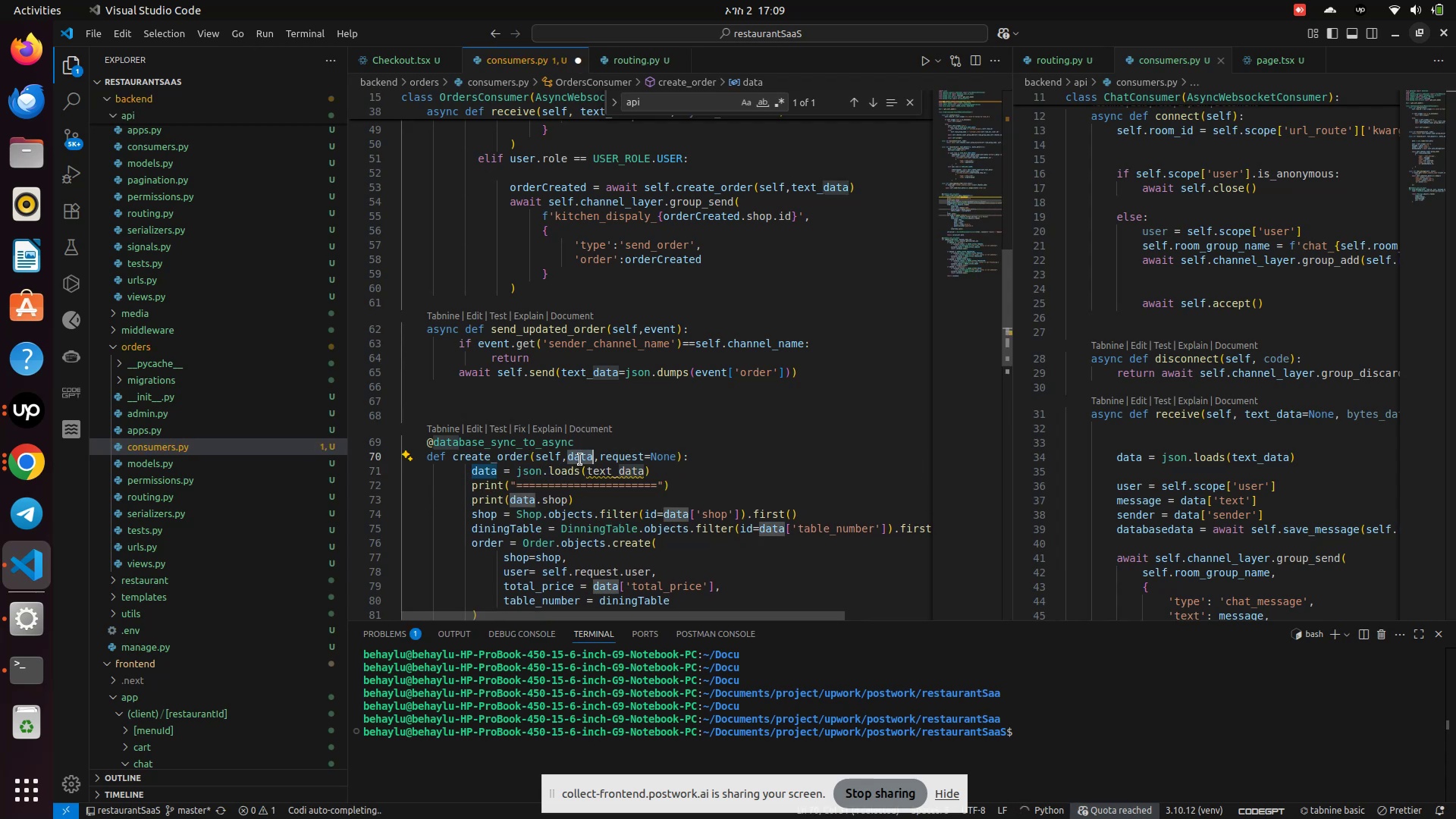 
type(text_data)
 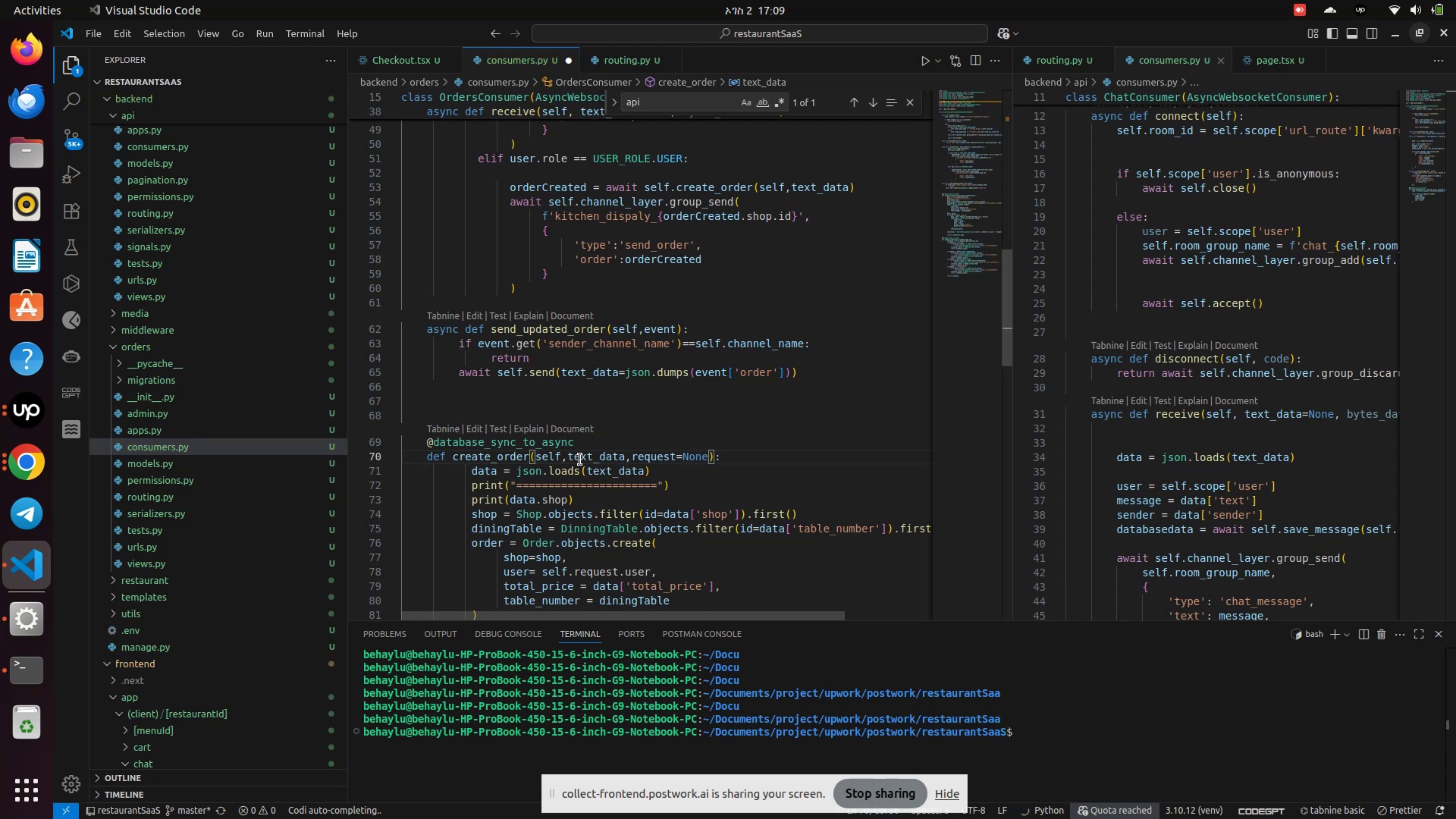 
key(Control+S)
 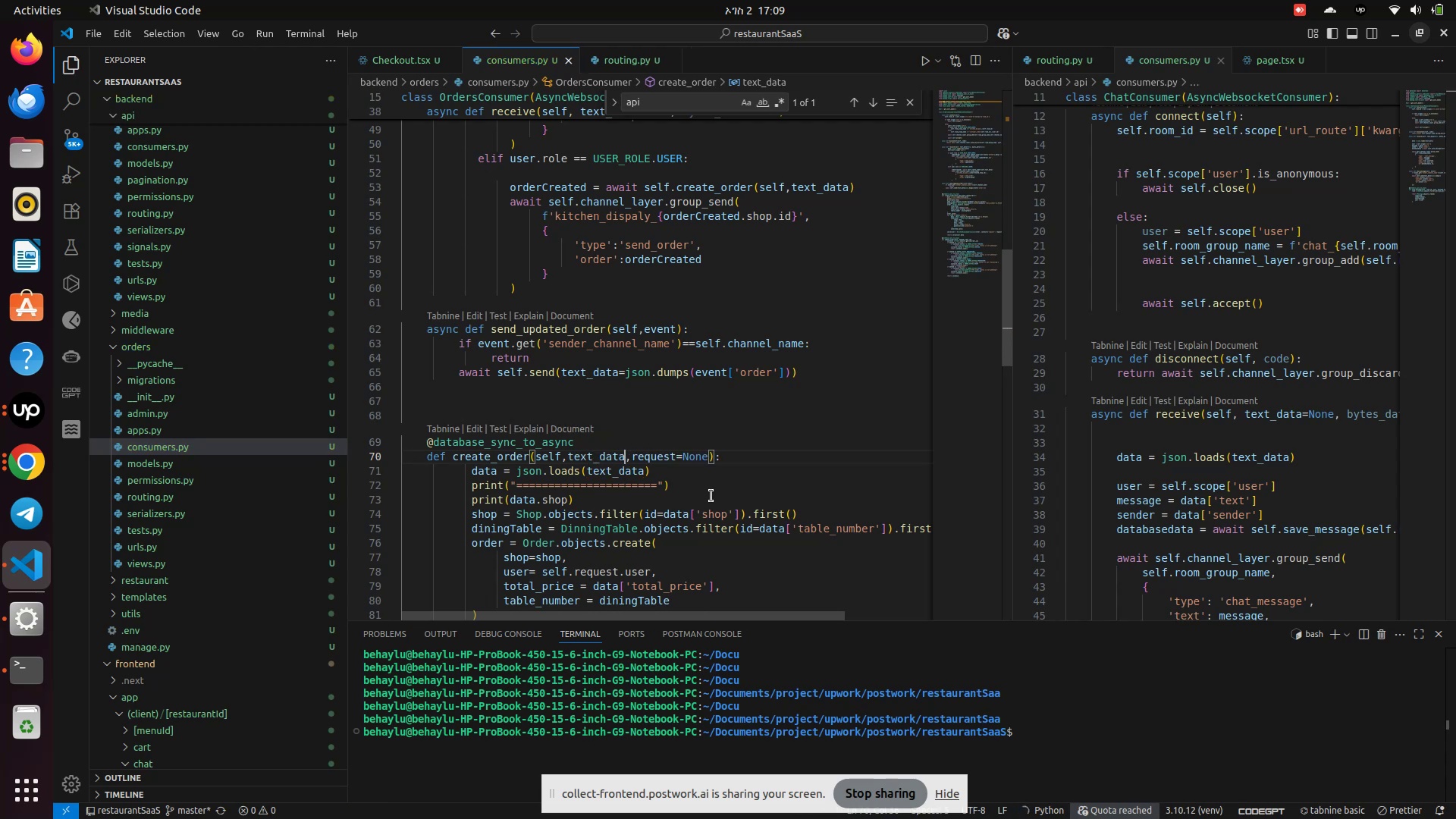 
type(=NO)
 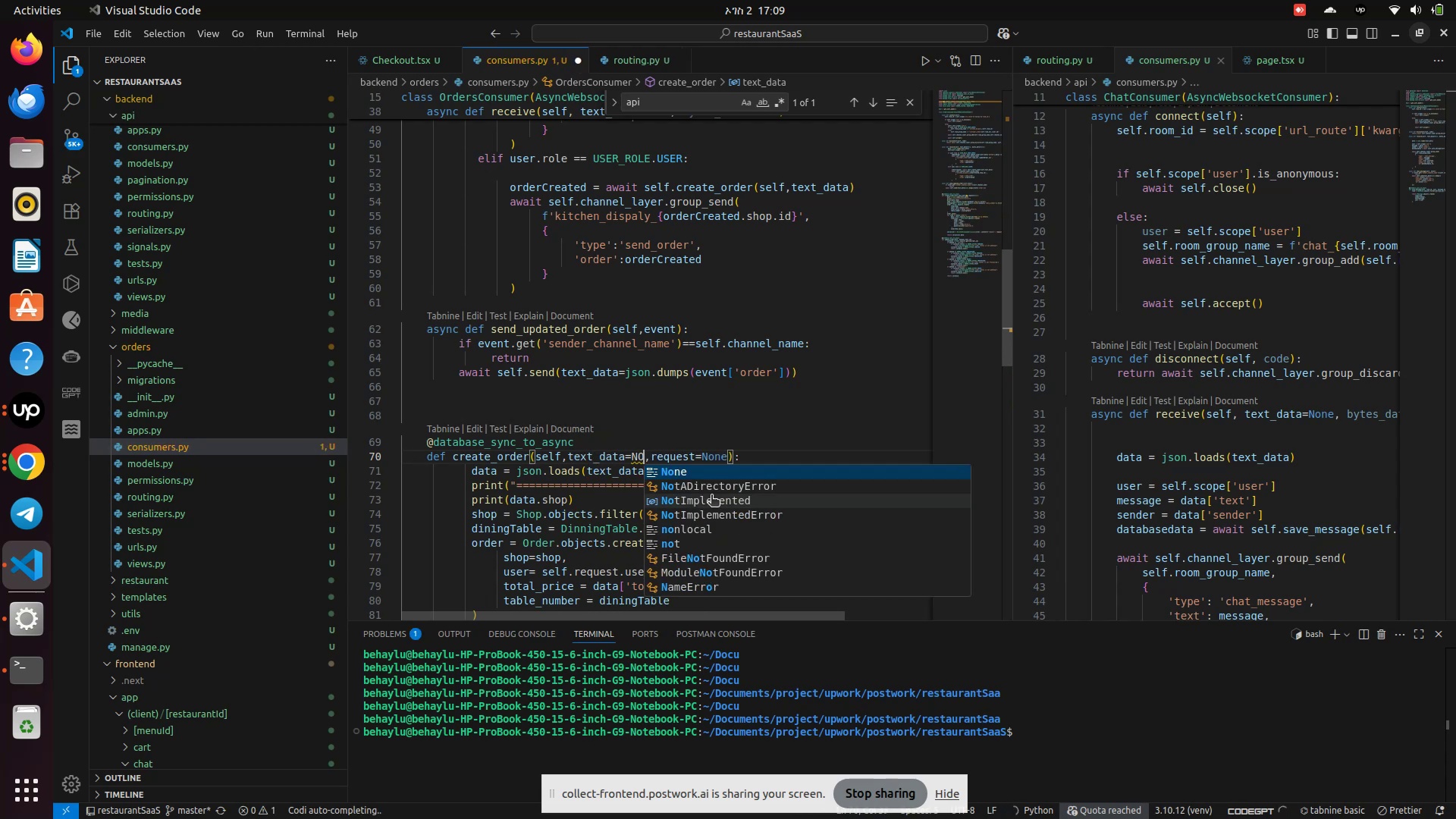 
key(Enter)
 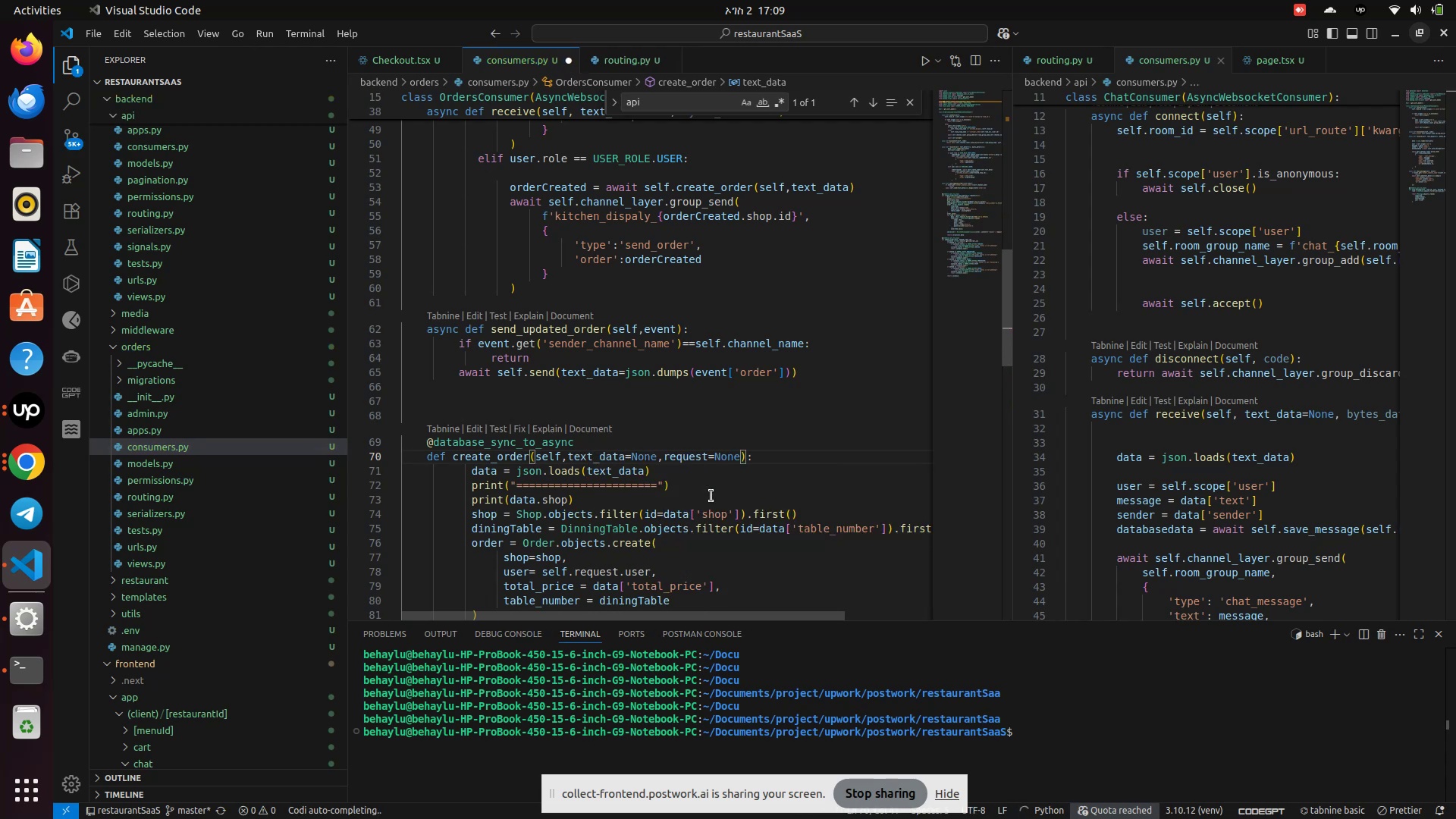 
key(Control+S)
 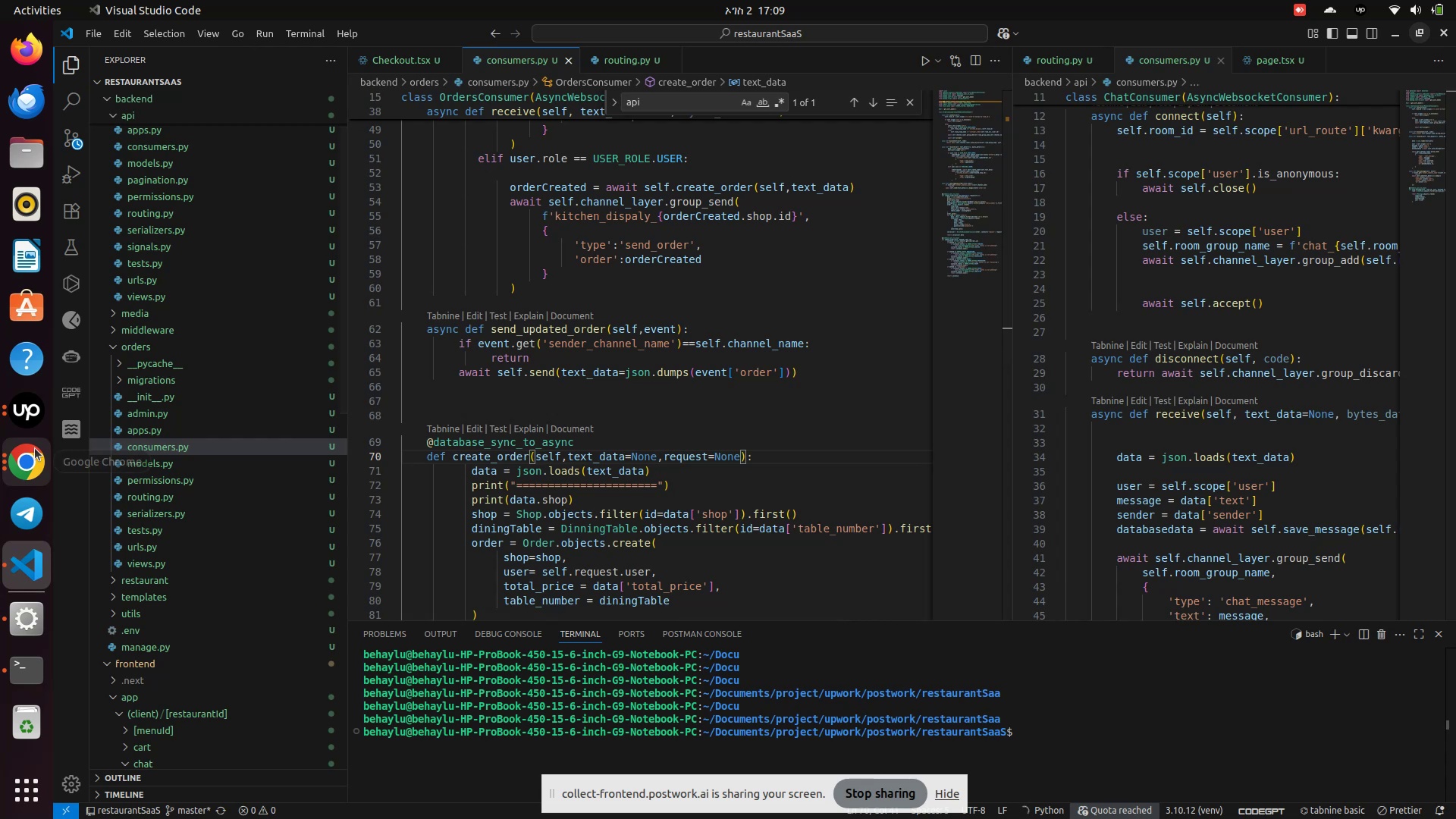 
left_click([24, 462])
 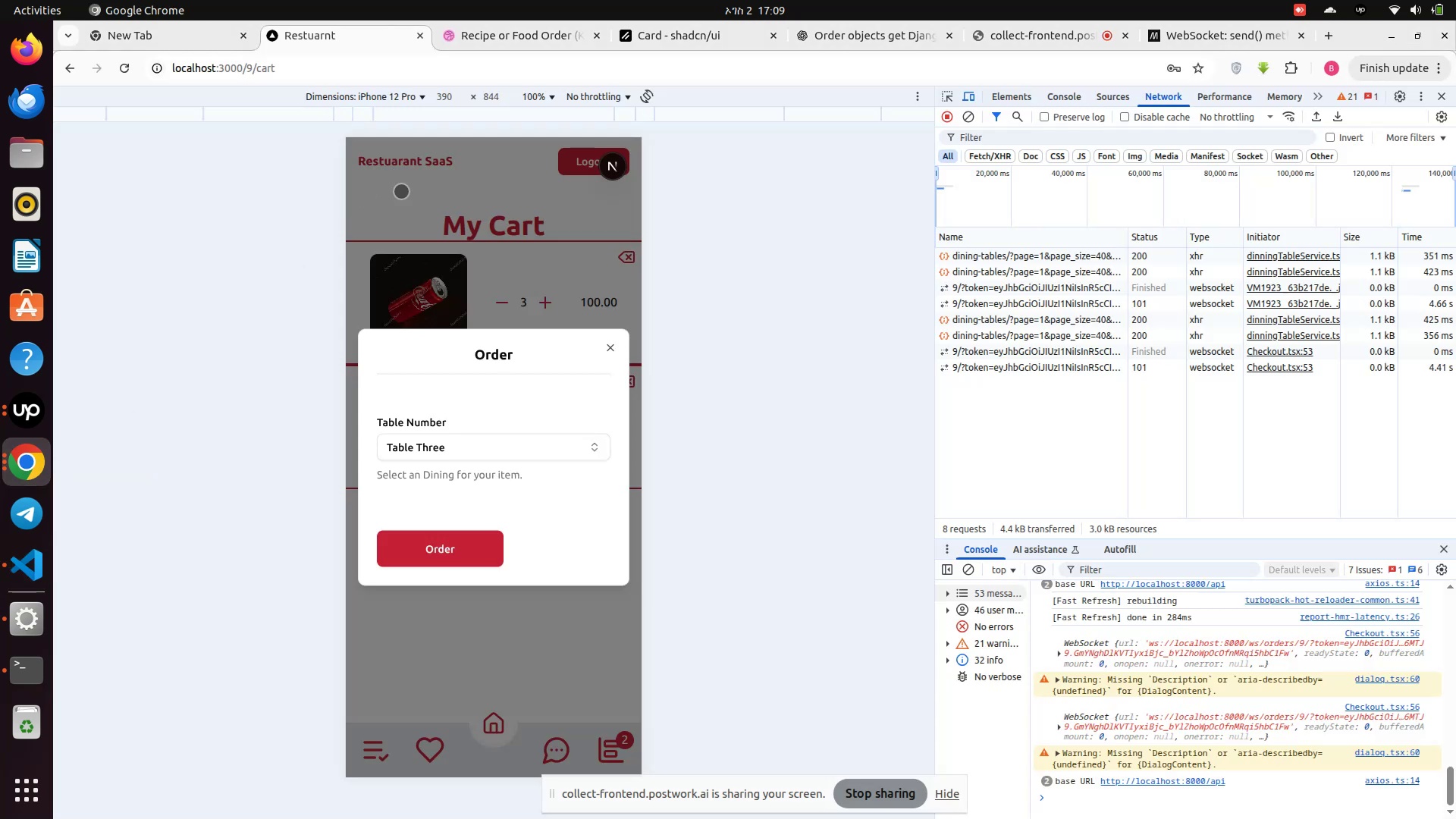 
left_click([433, 243])
 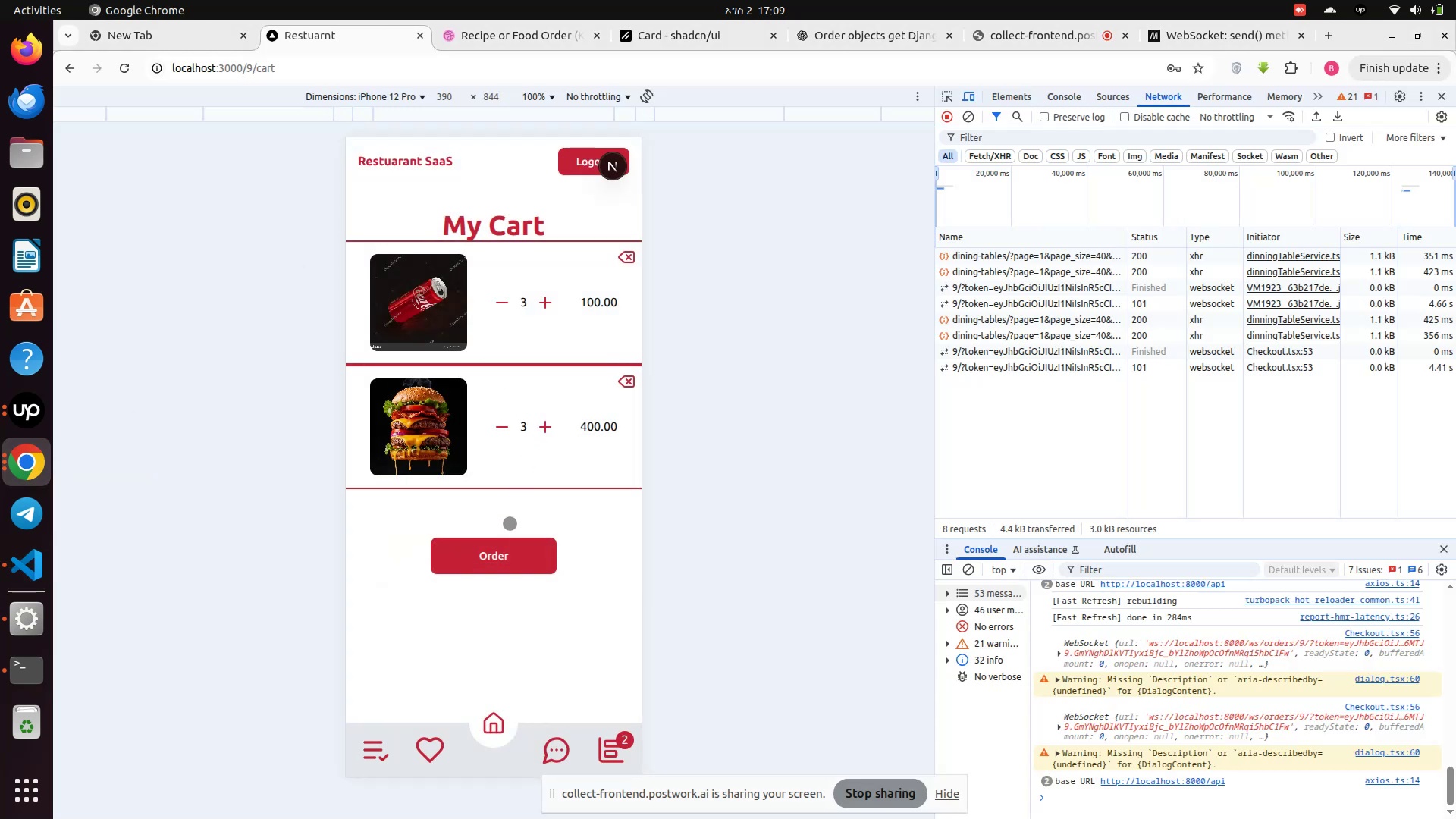 
left_click([506, 560])
 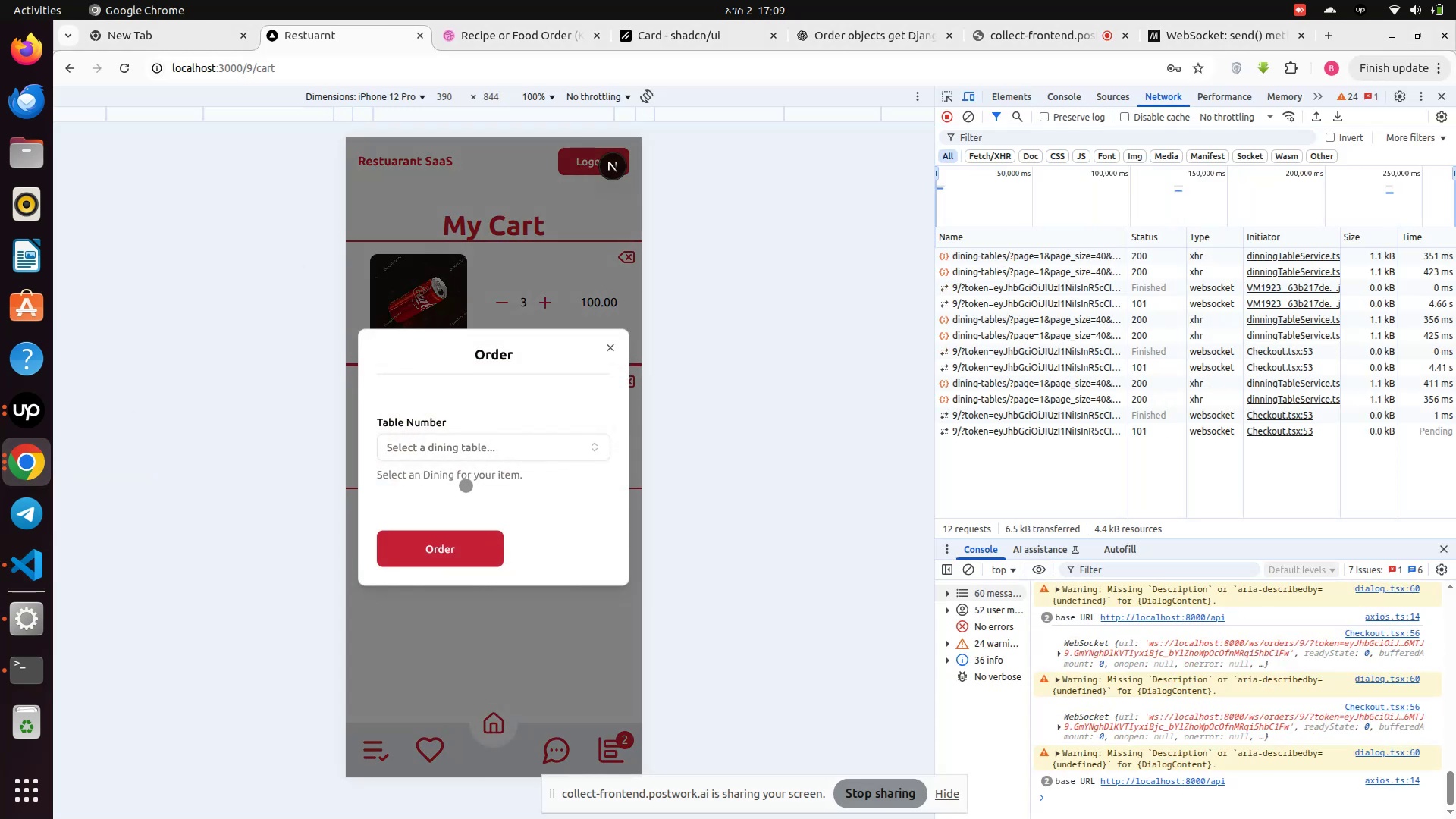 
left_click([460, 453])
 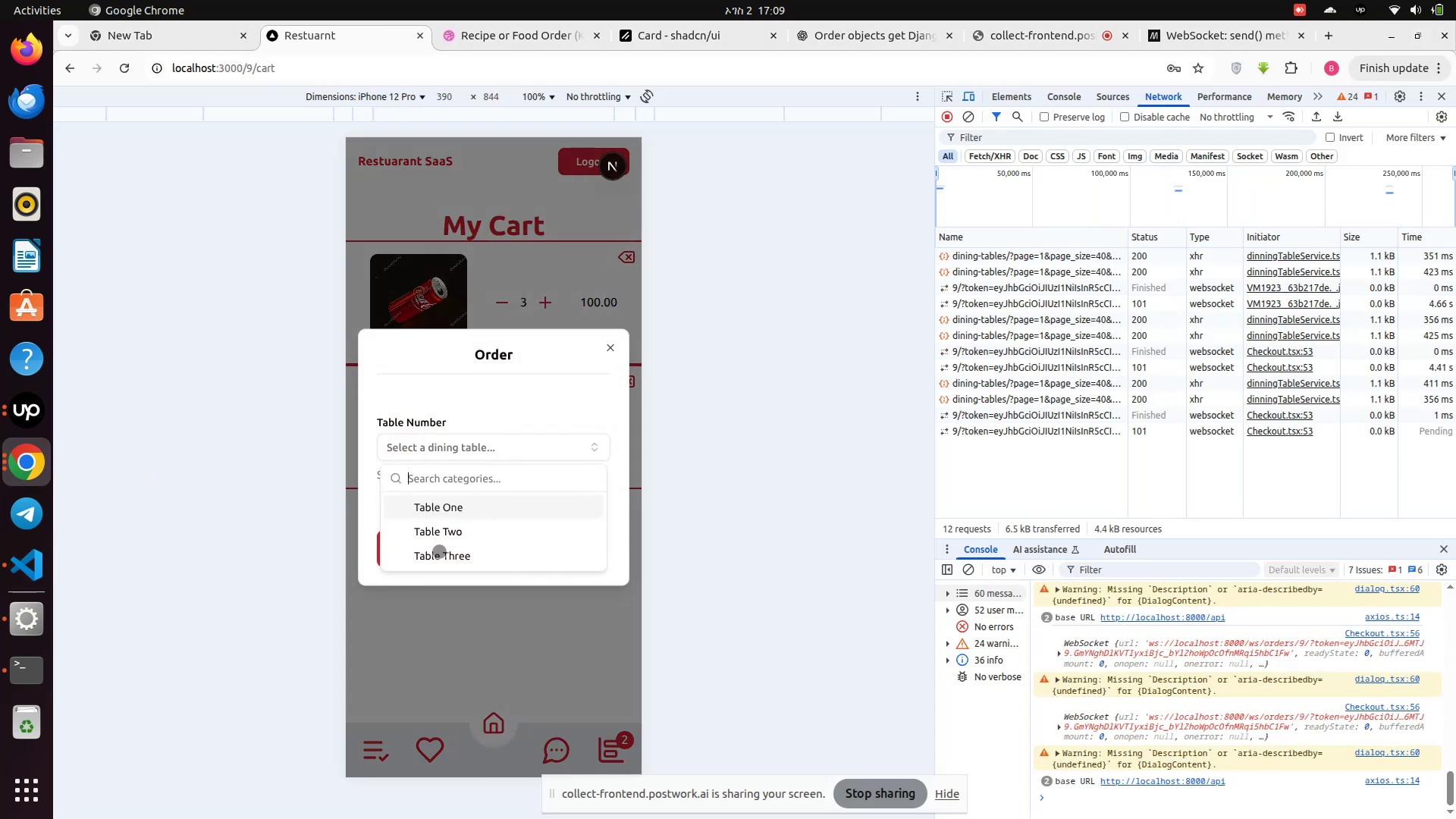 
left_click([439, 560])
 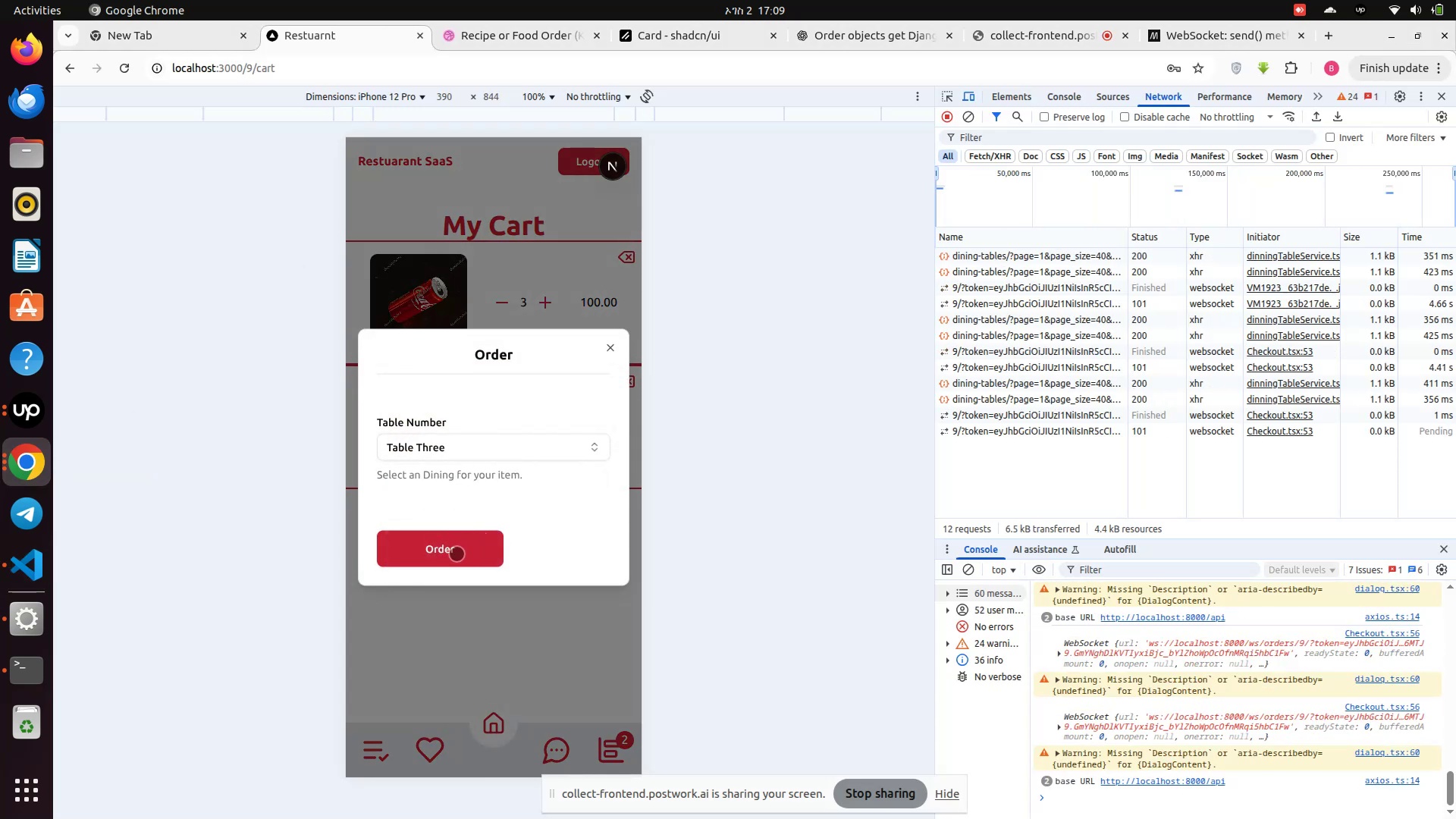 
left_click([446, 554])
 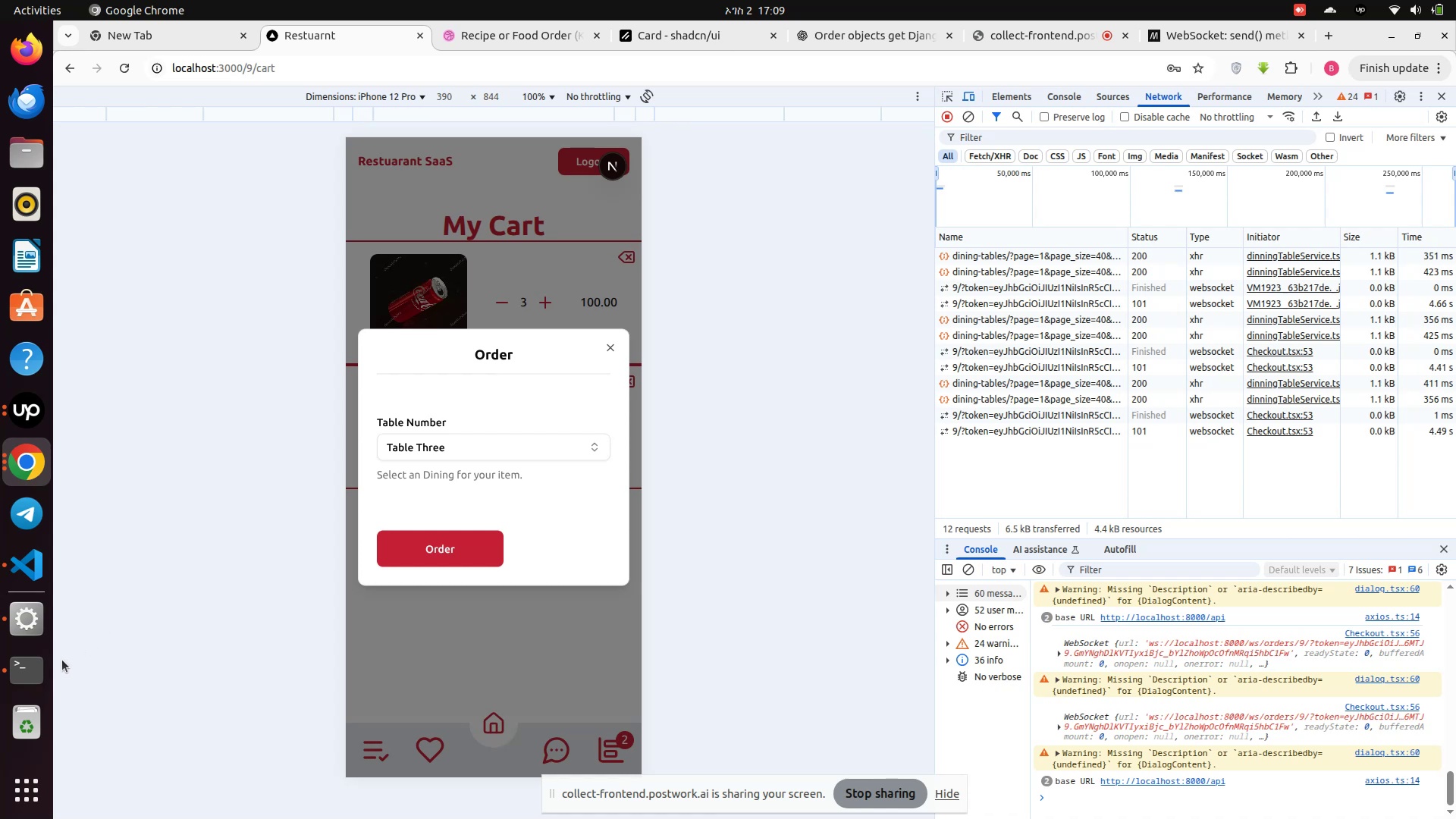 
left_click([25, 680])
 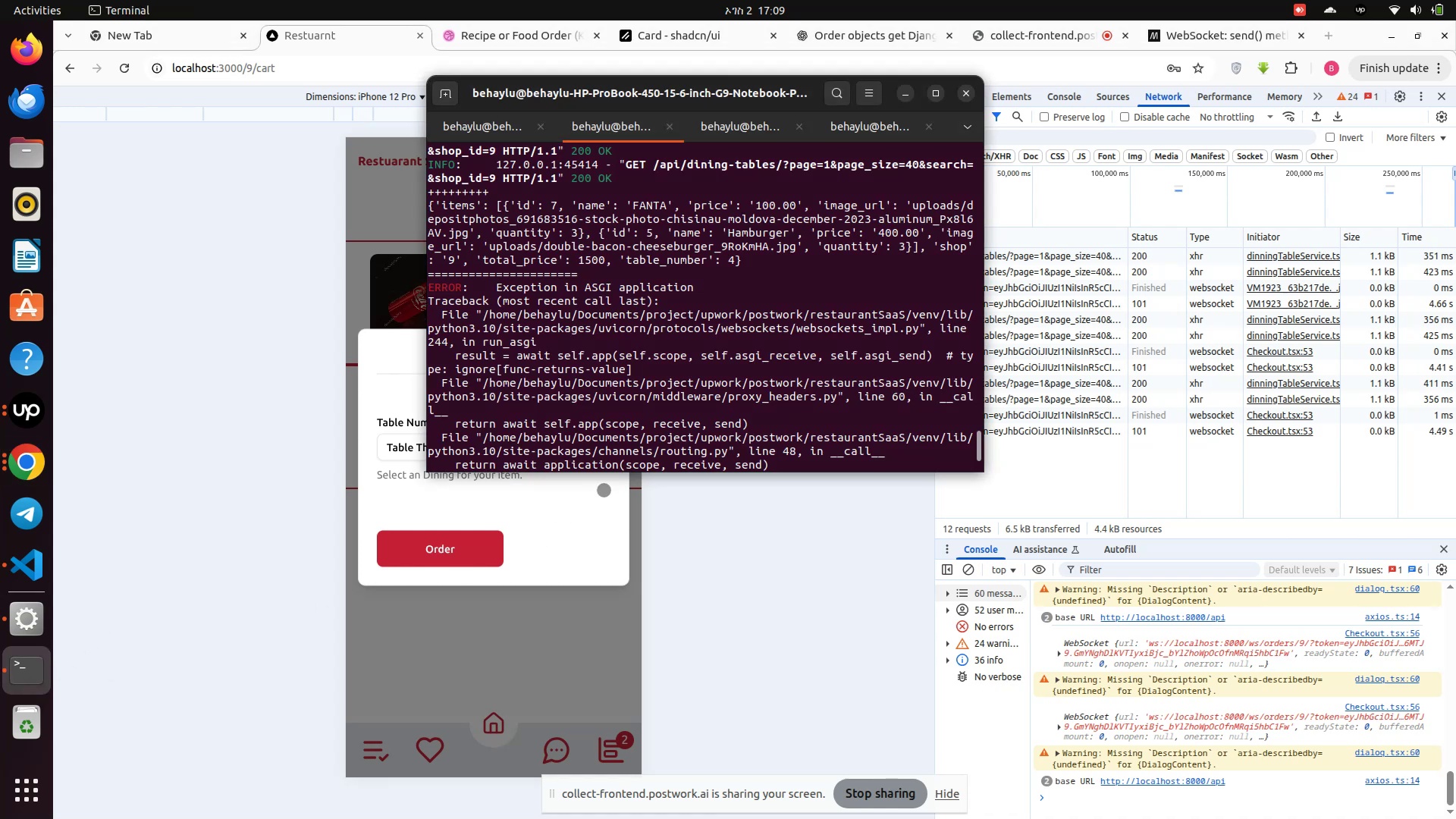 
scroll: coordinate [656, 340], scroll_direction: down, amount: 61.0
 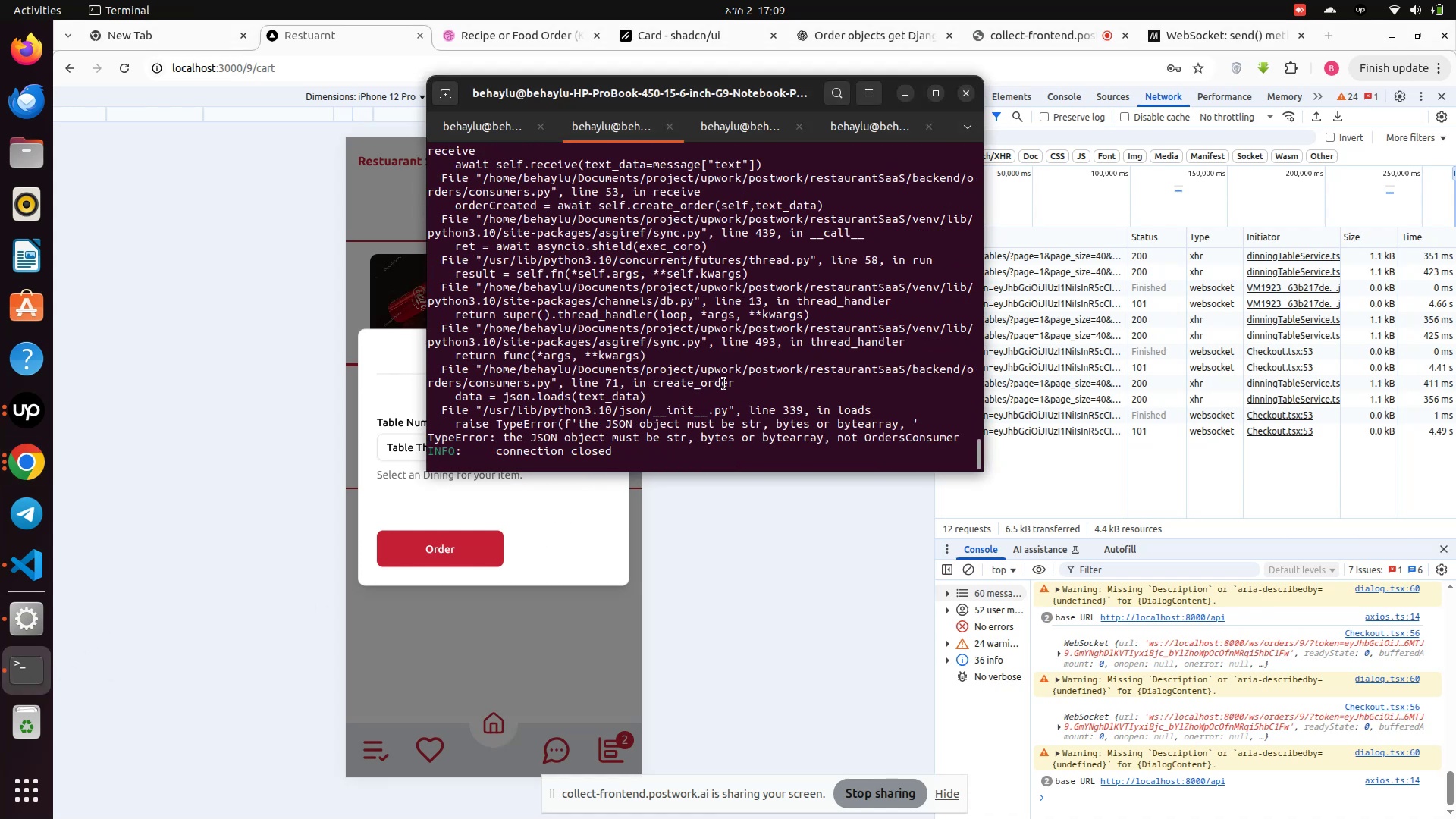 
wait(7.66)
 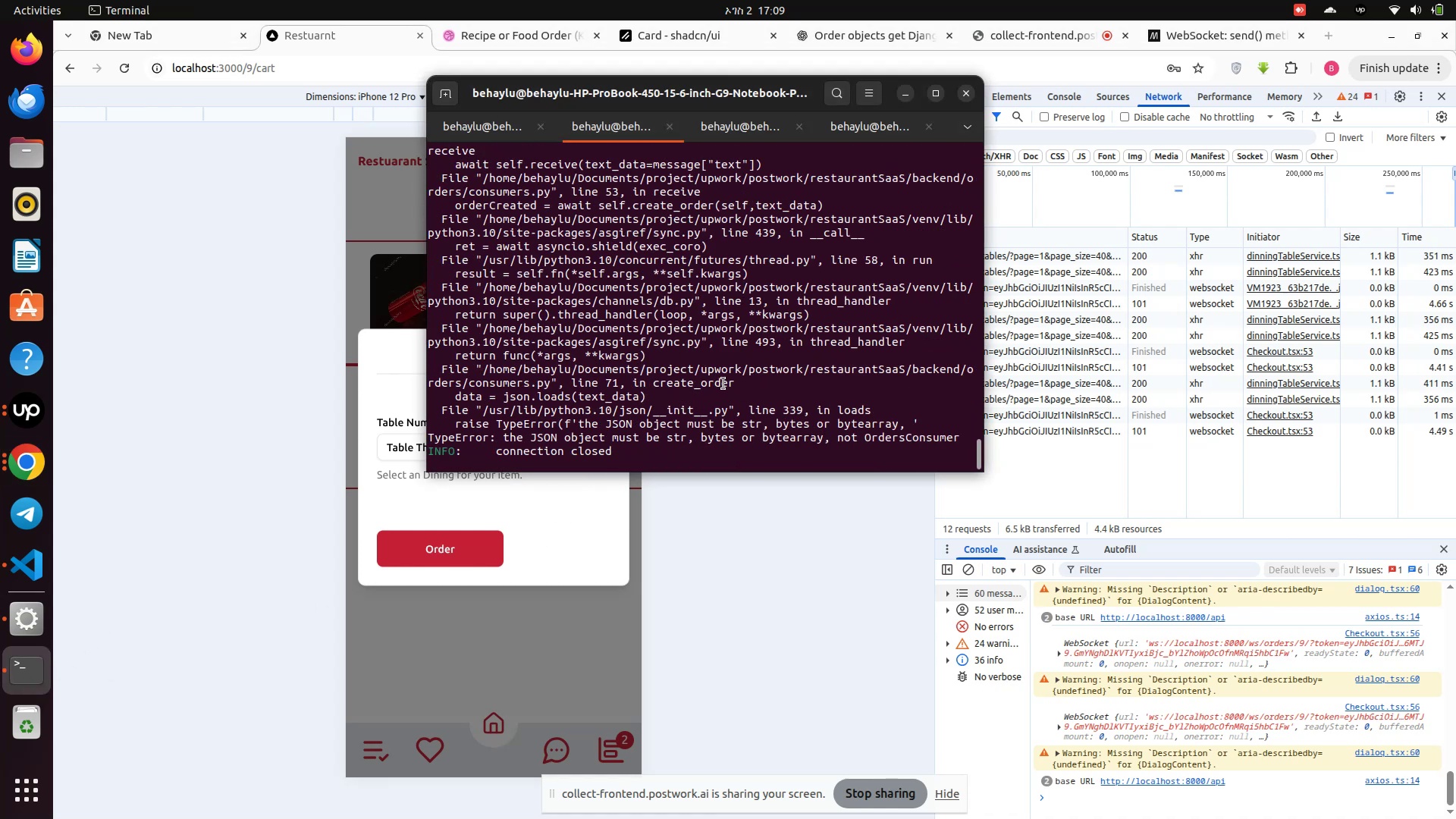 
scroll: coordinate [724, 384], scroll_direction: up, amount: 14.0
 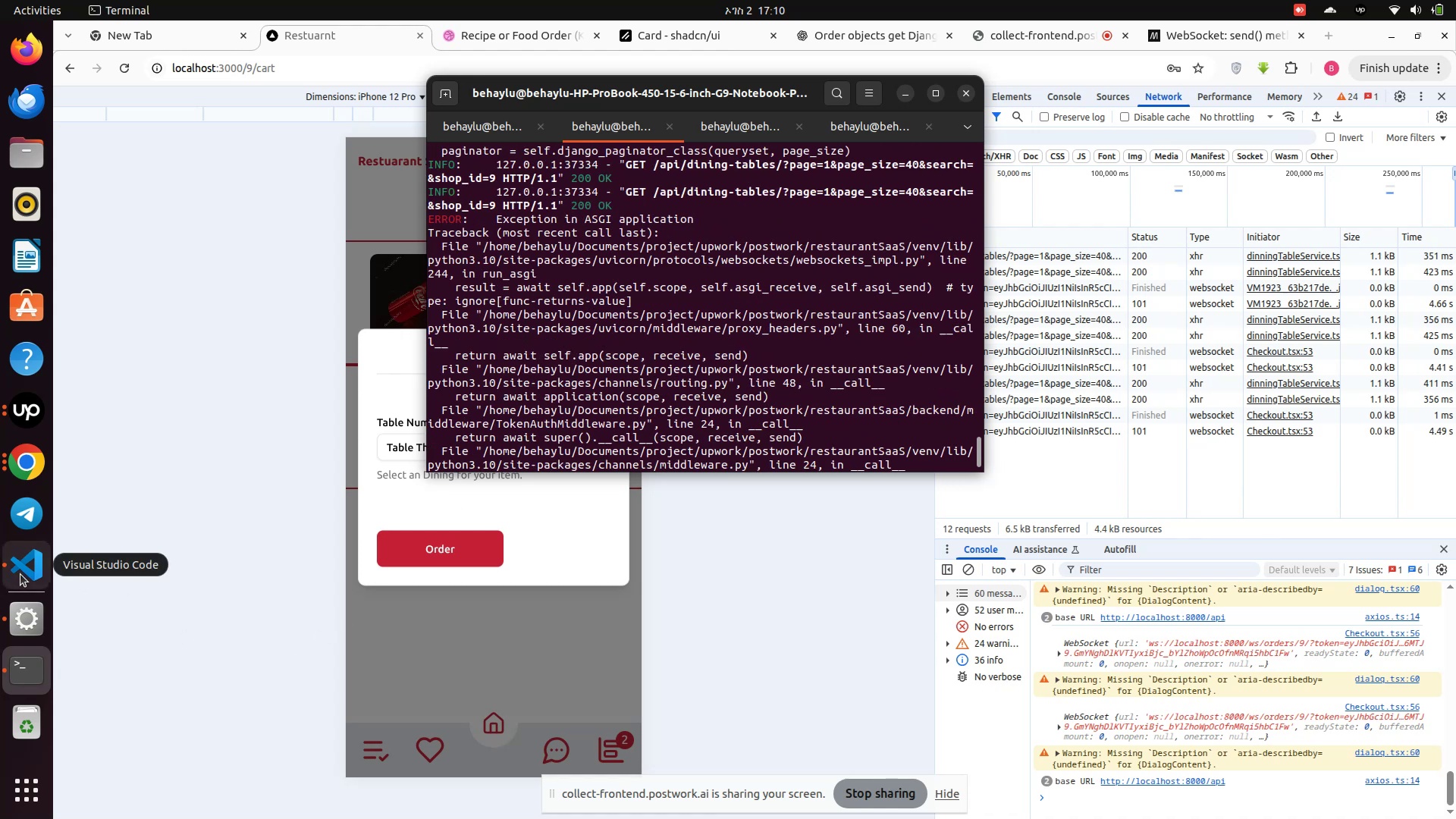 
left_click([20, 574])
 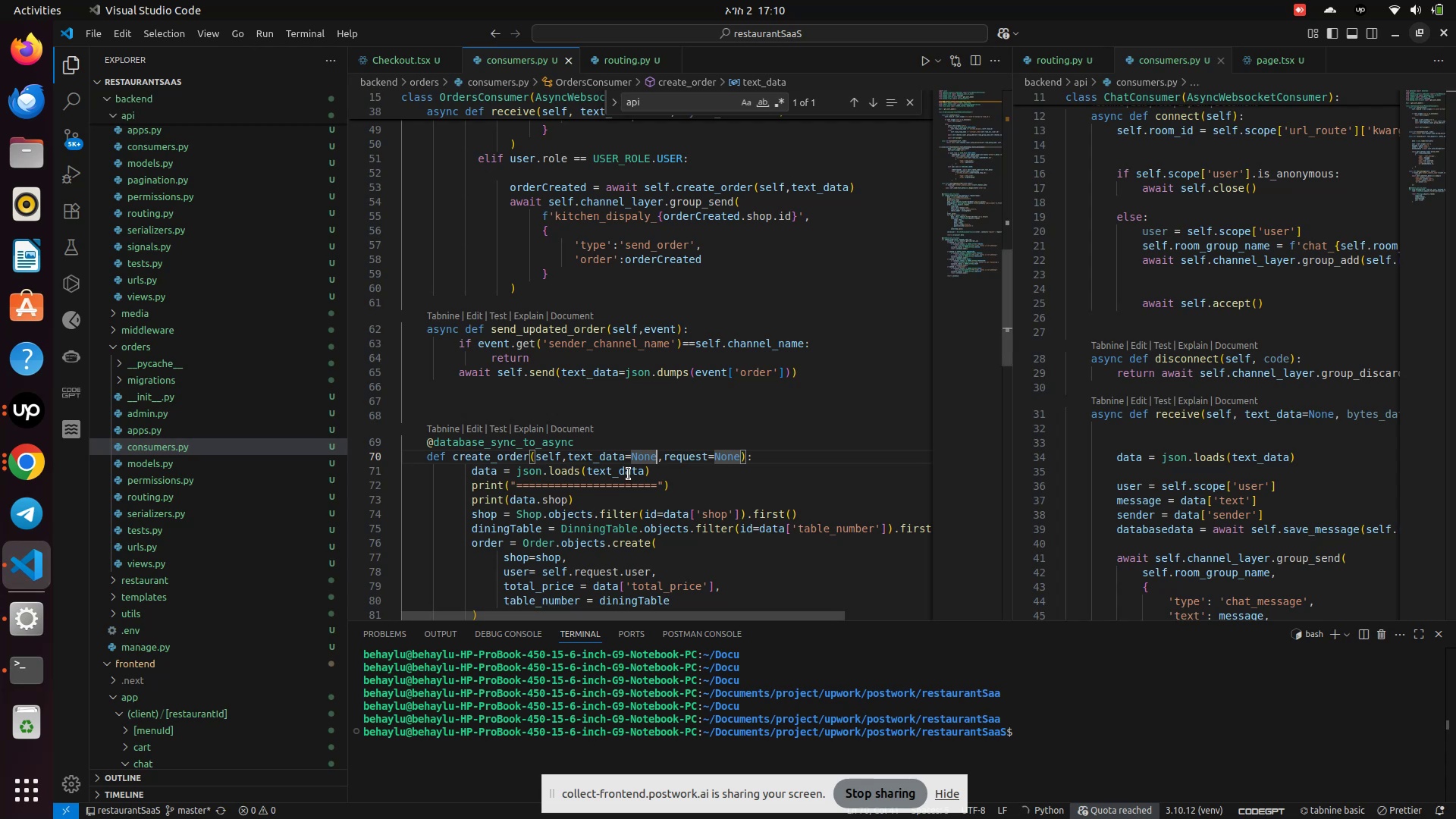 
double_click([628, 472])
 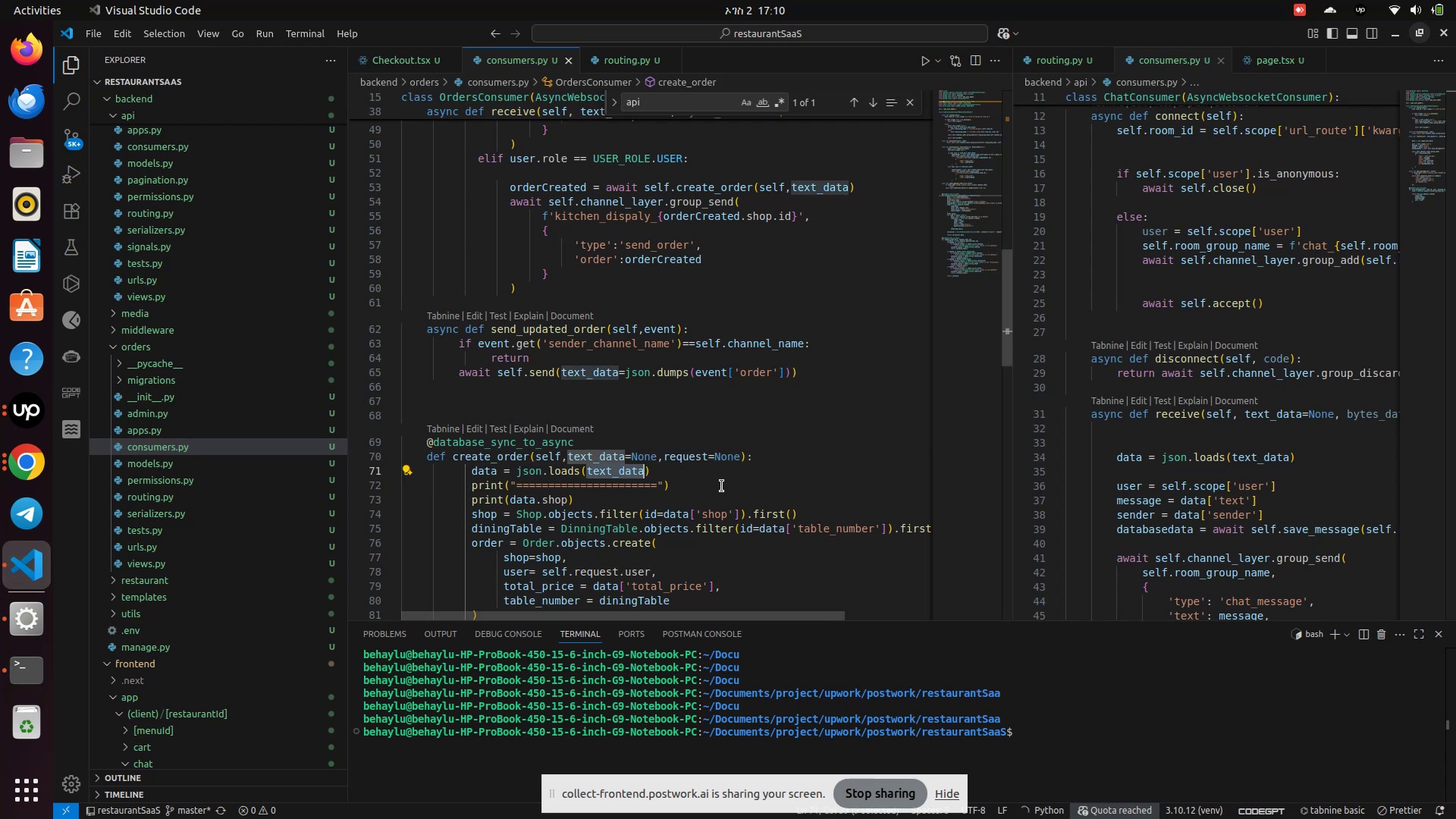 
wait(10.25)
 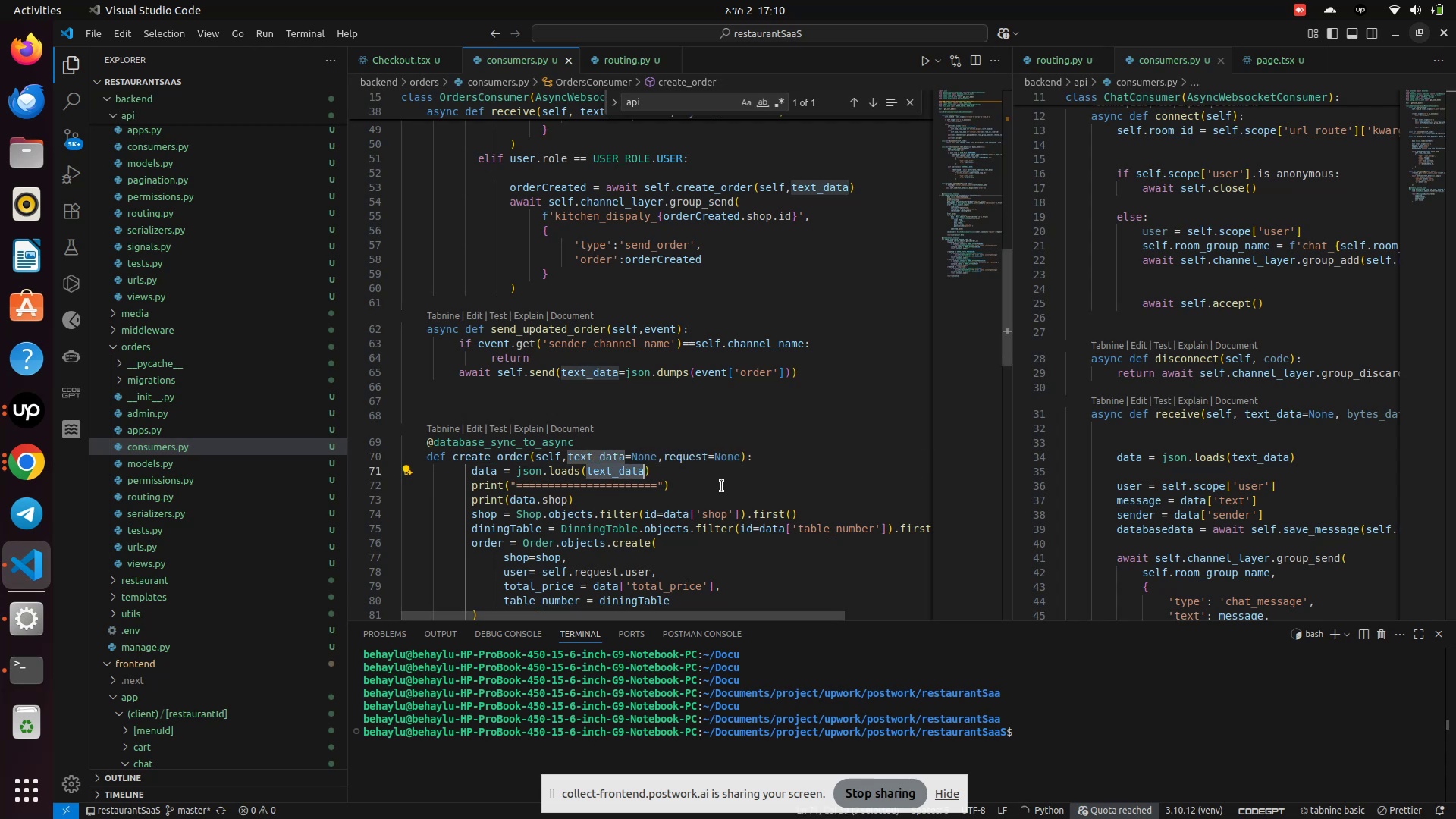 
scroll: coordinate [613, 435], scroll_direction: up, amount: 9.0
 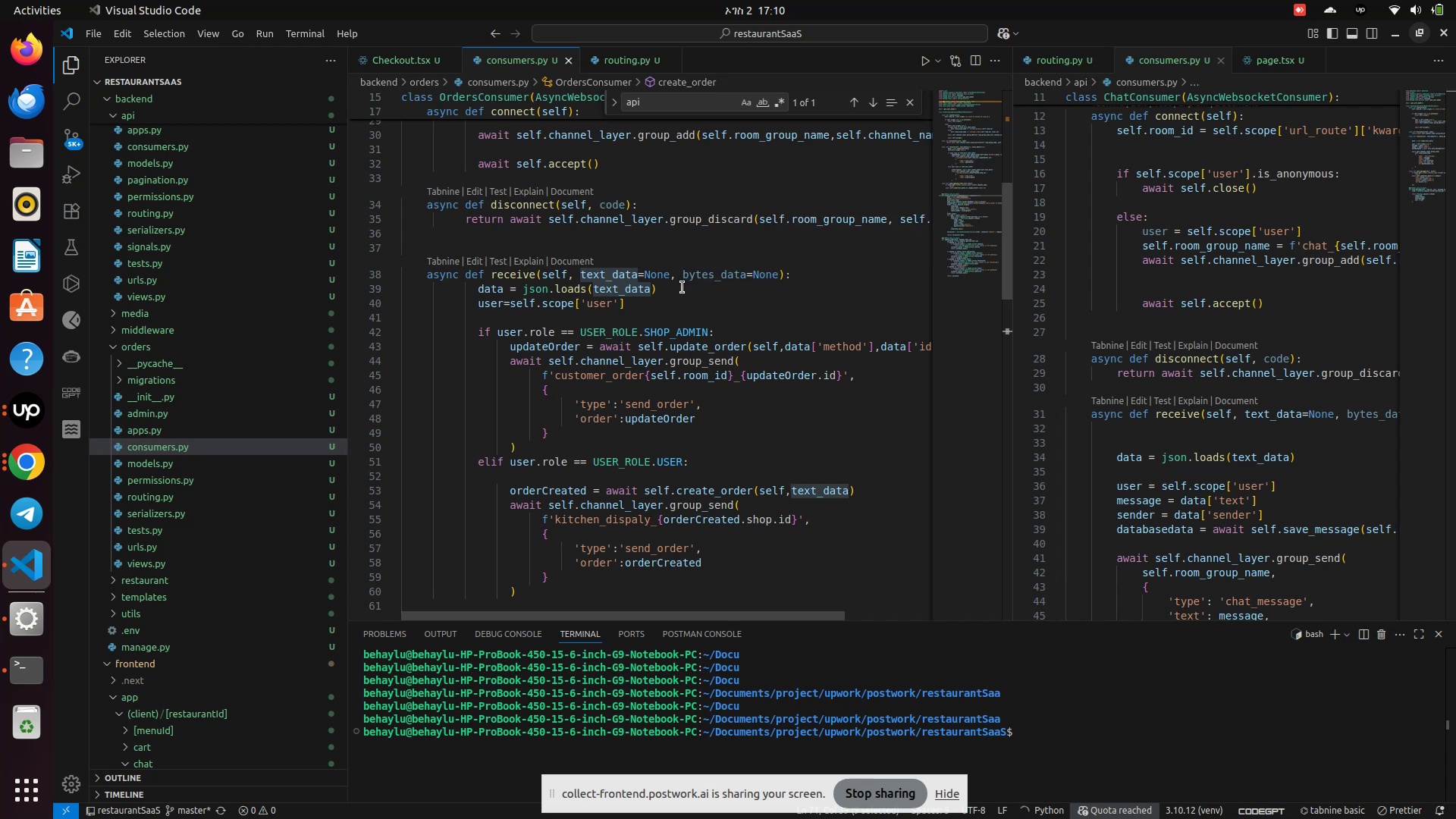 
wait(18.95)
 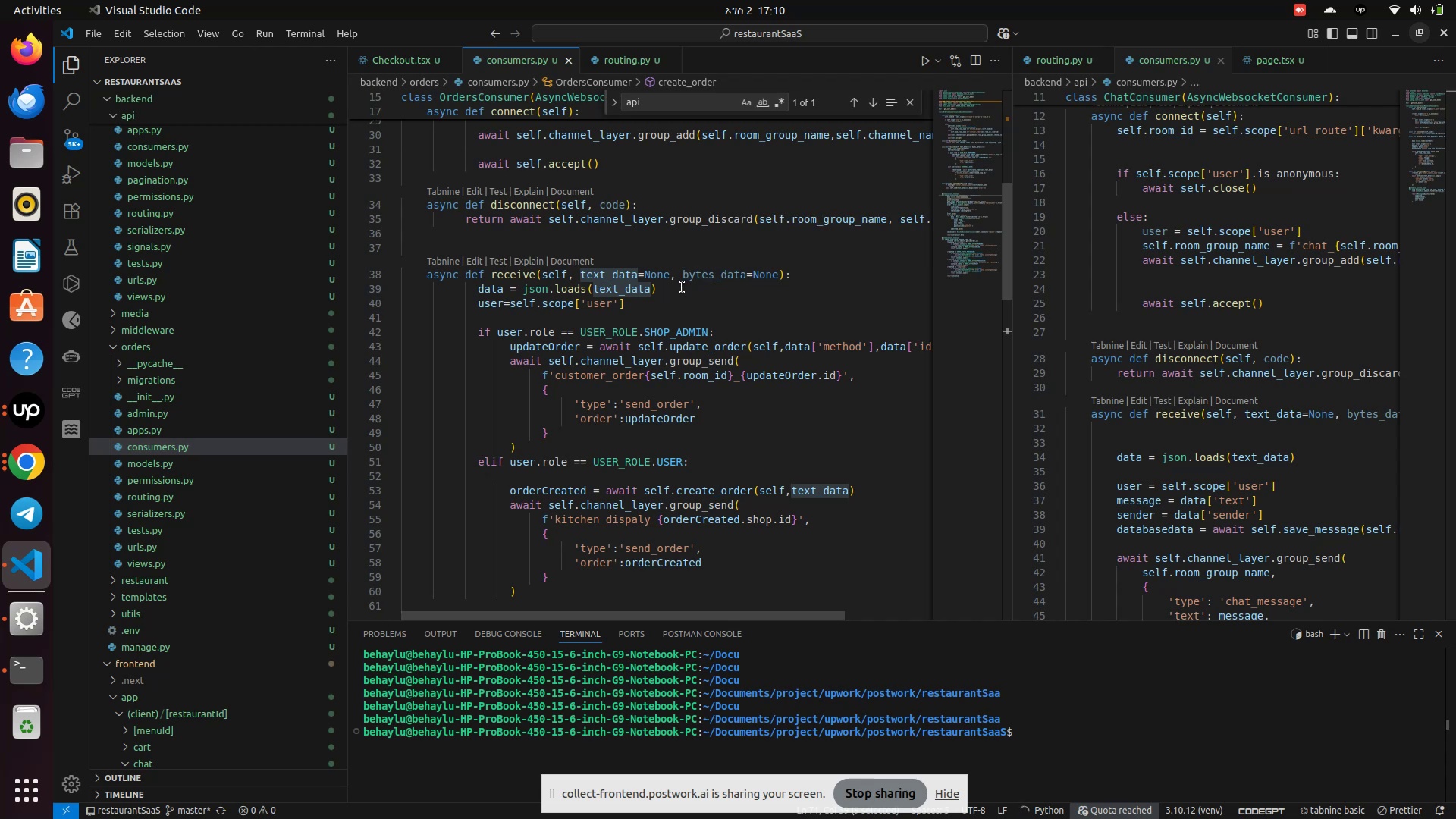 
scroll: coordinate [682, 315], scroll_direction: down, amount: 5.0
 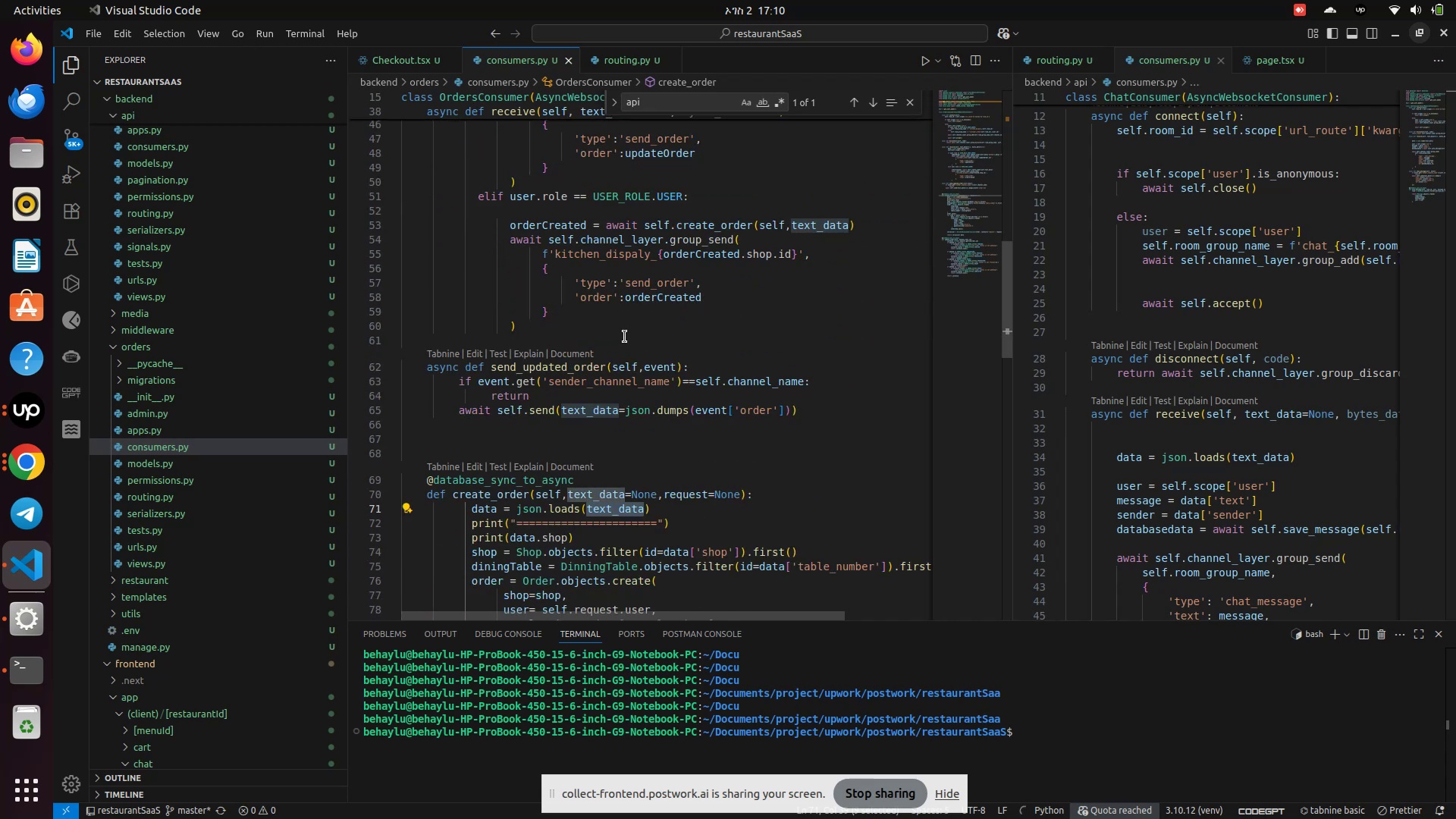 
wait(6.95)
 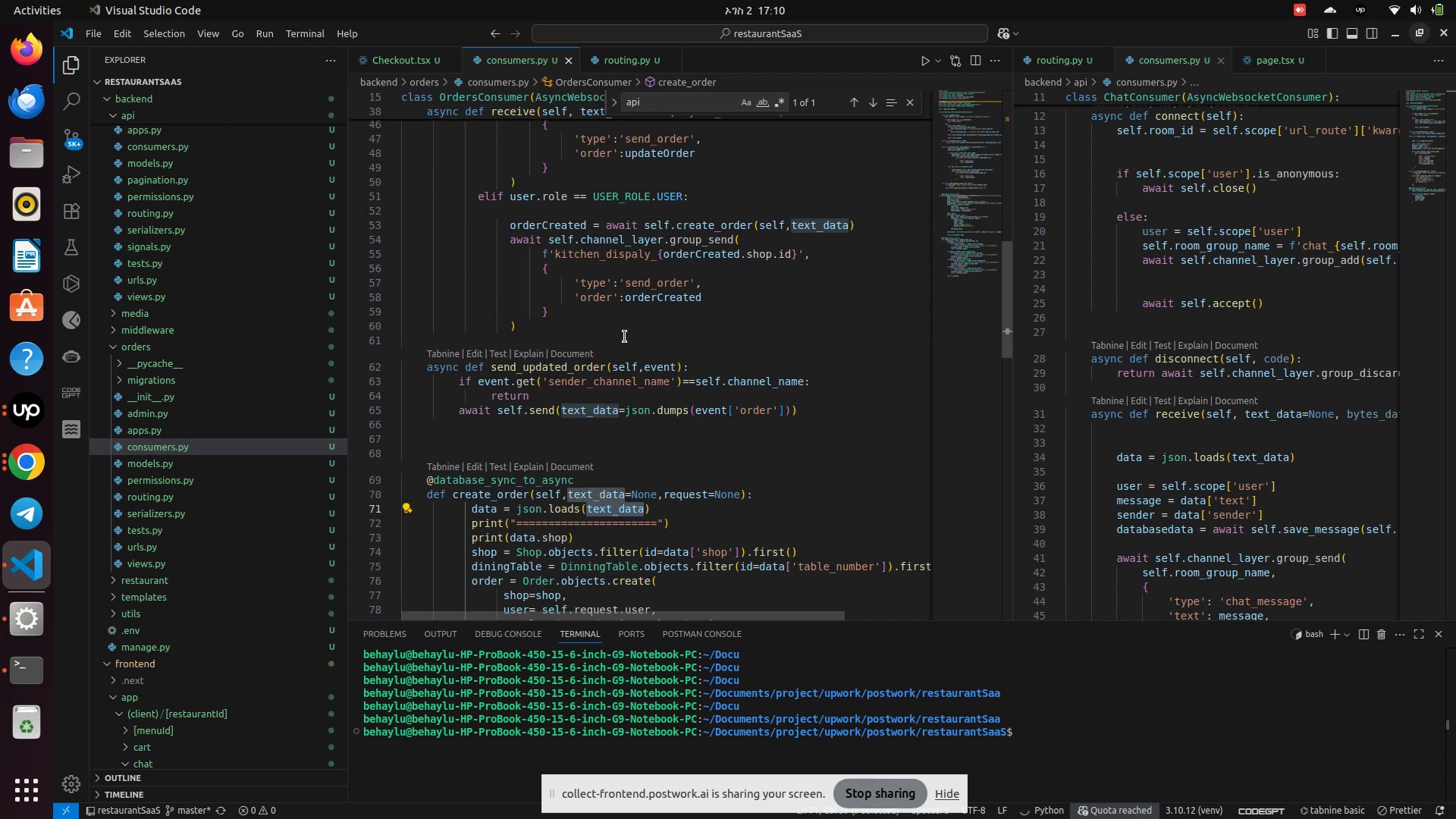 
scroll: coordinate [722, 491], scroll_direction: down, amount: 1.0
 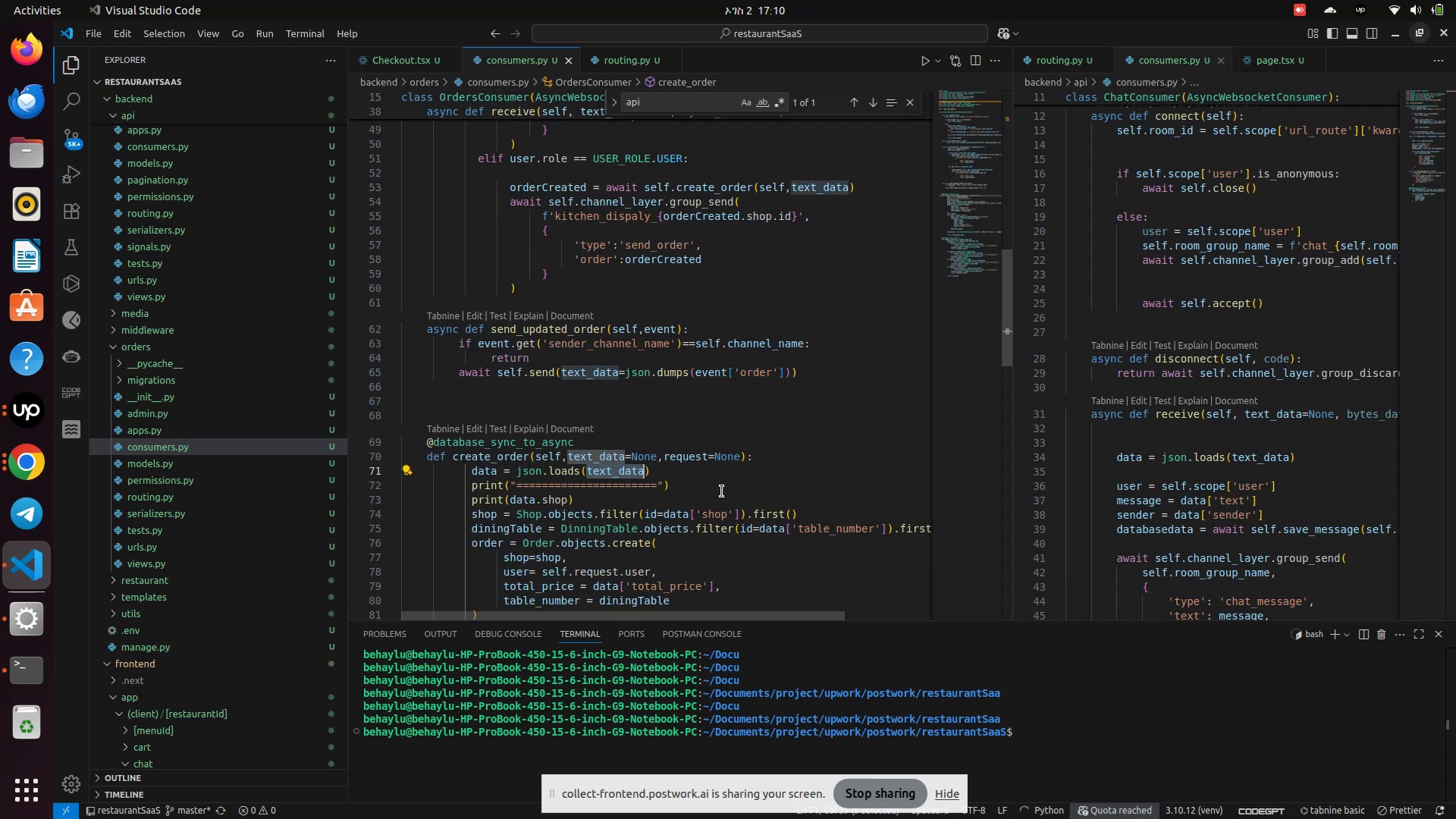 
scroll: coordinate [722, 491], scroll_direction: up, amount: 3.0
 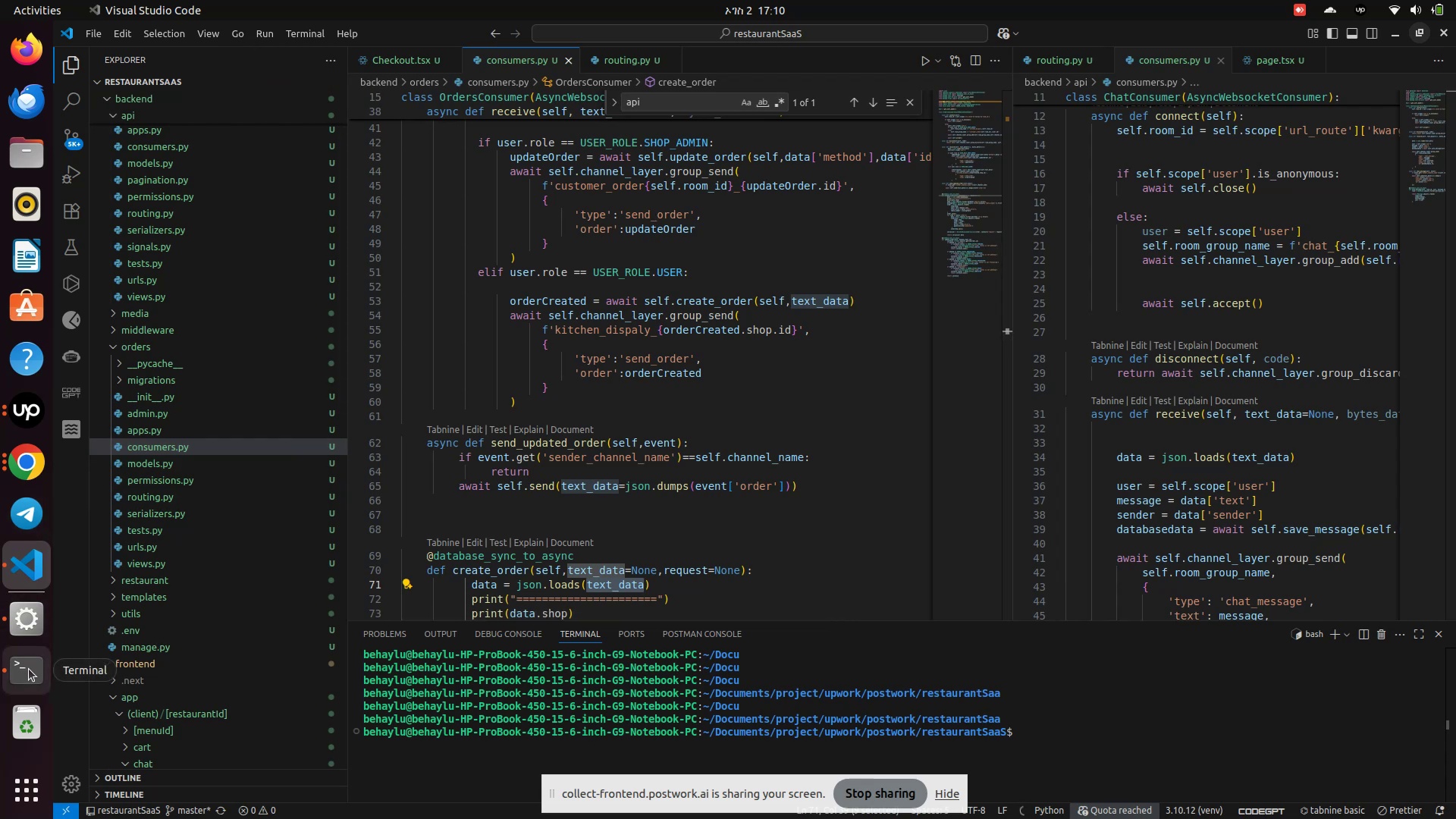 
wait(15.02)
 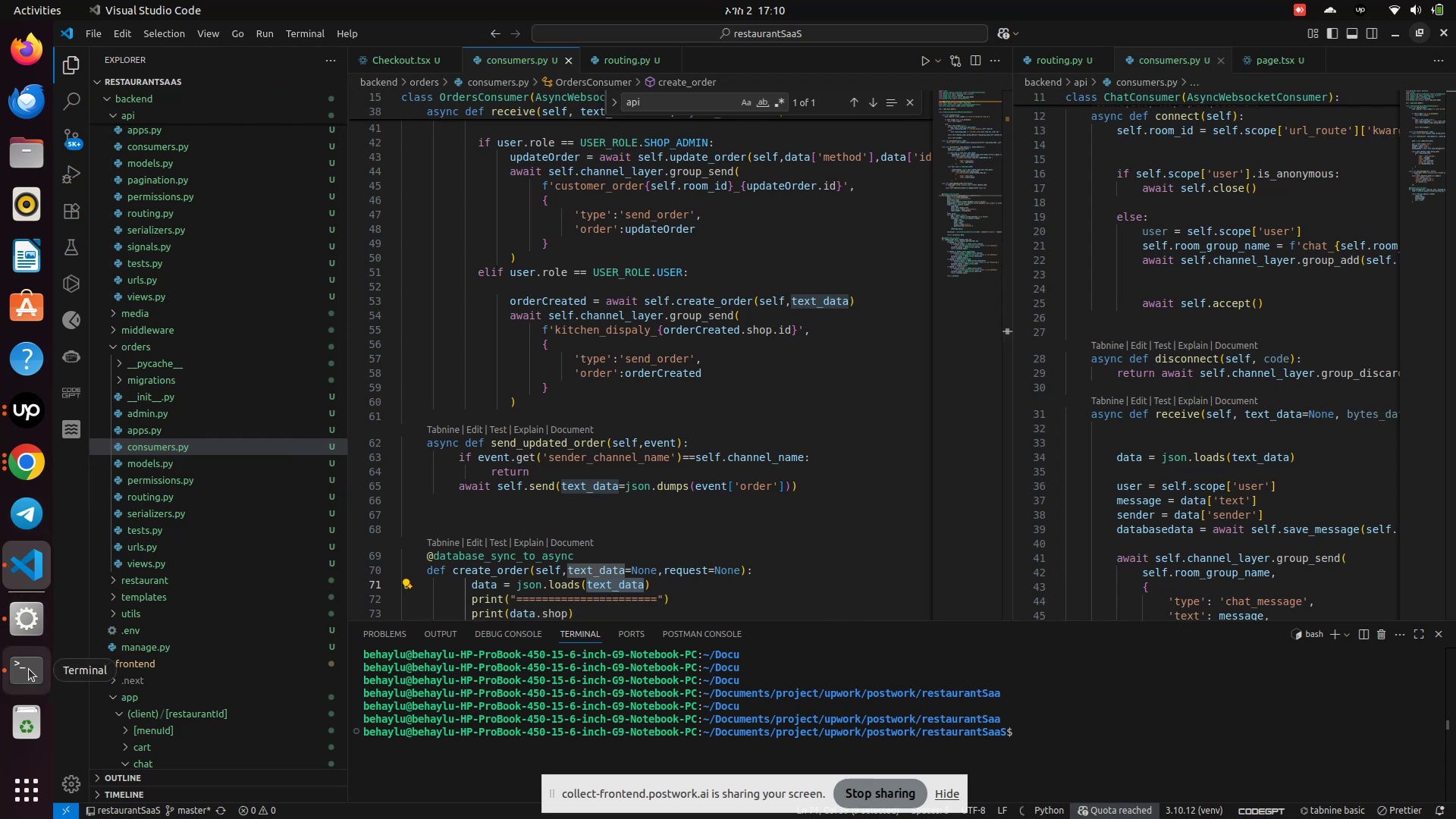 
scroll: coordinate [1300, 366], scroll_direction: down, amount: 3.0
 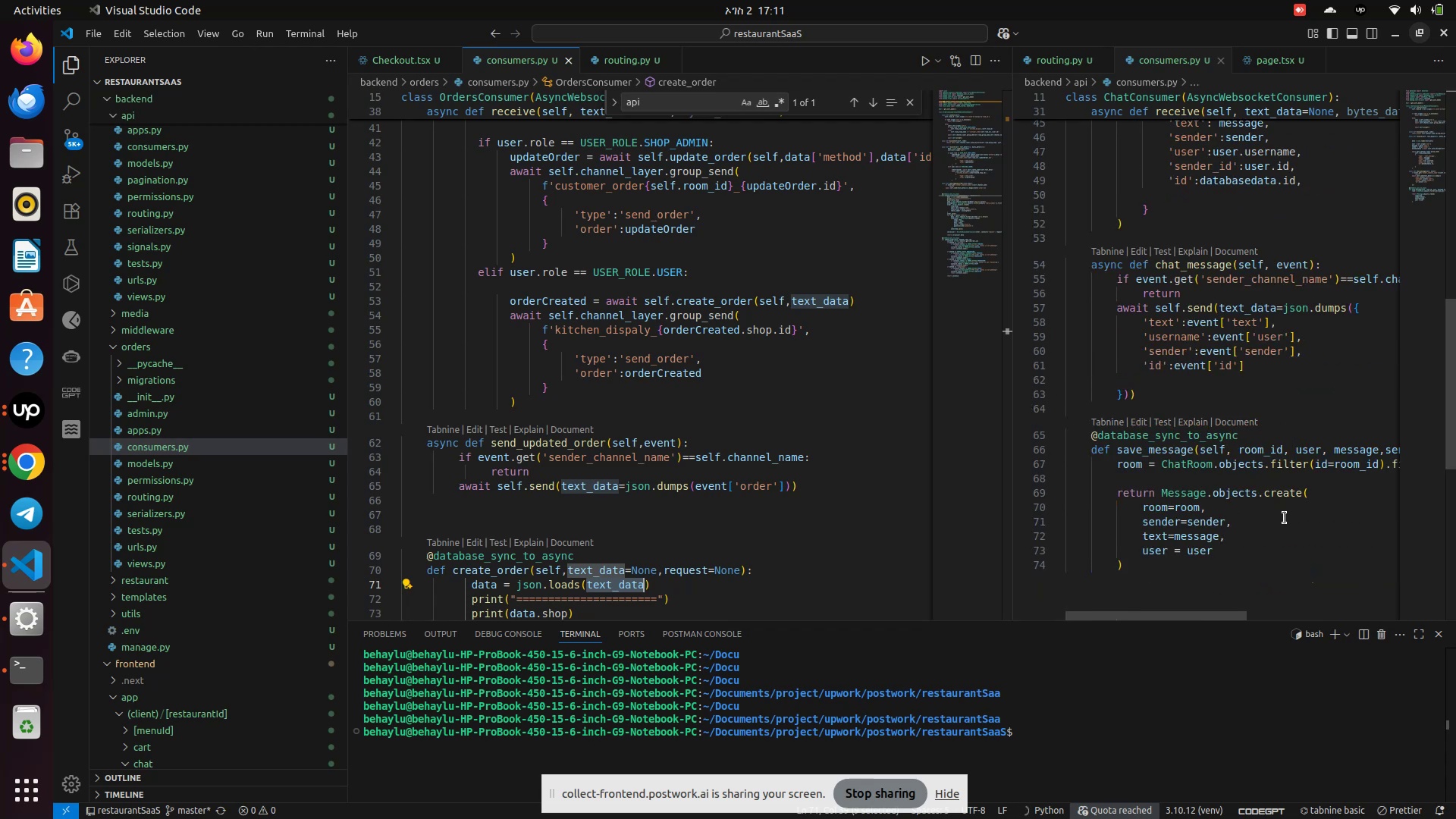 
left_click([1290, 522])
 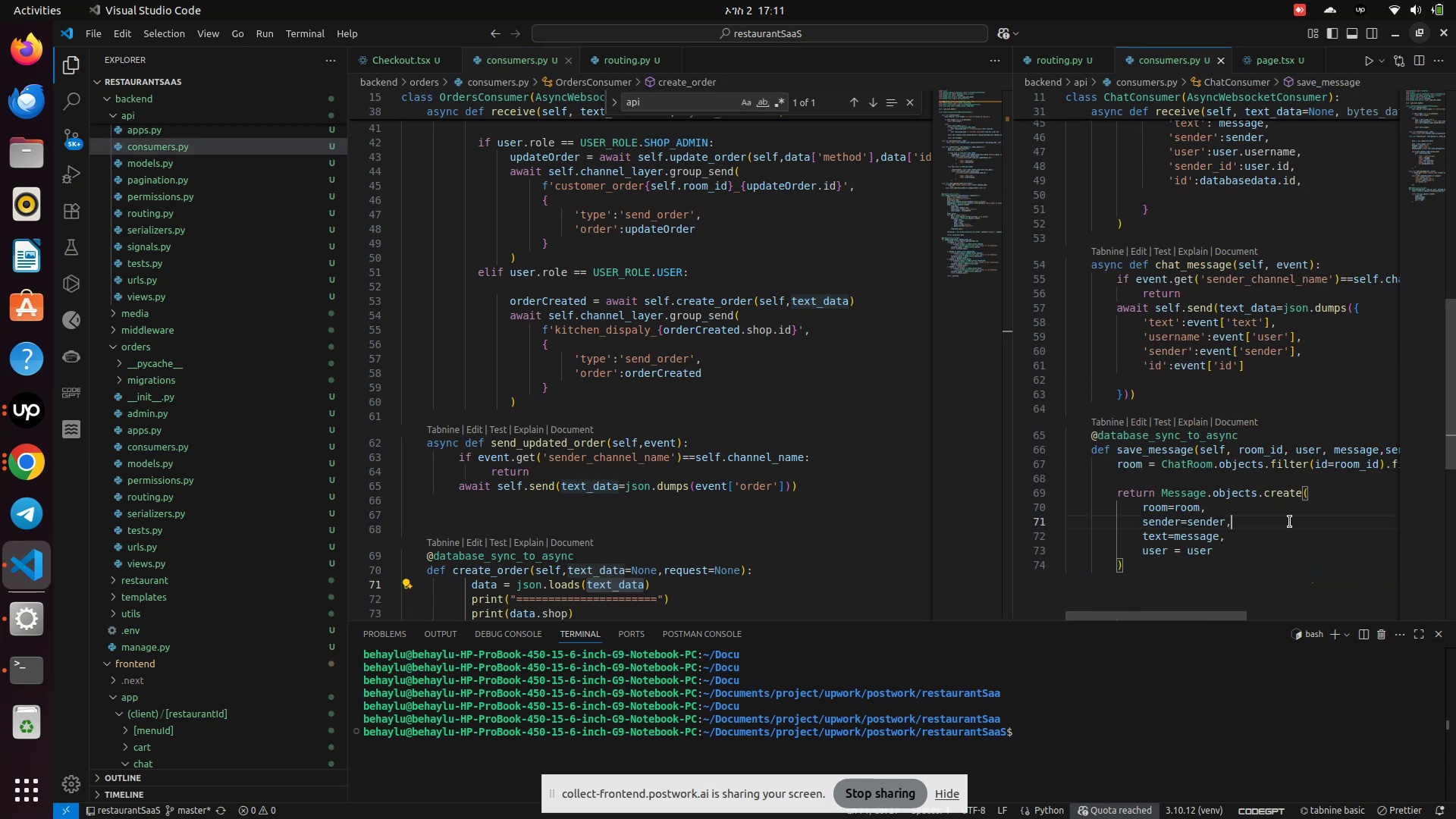 
key(ArrowUp)
 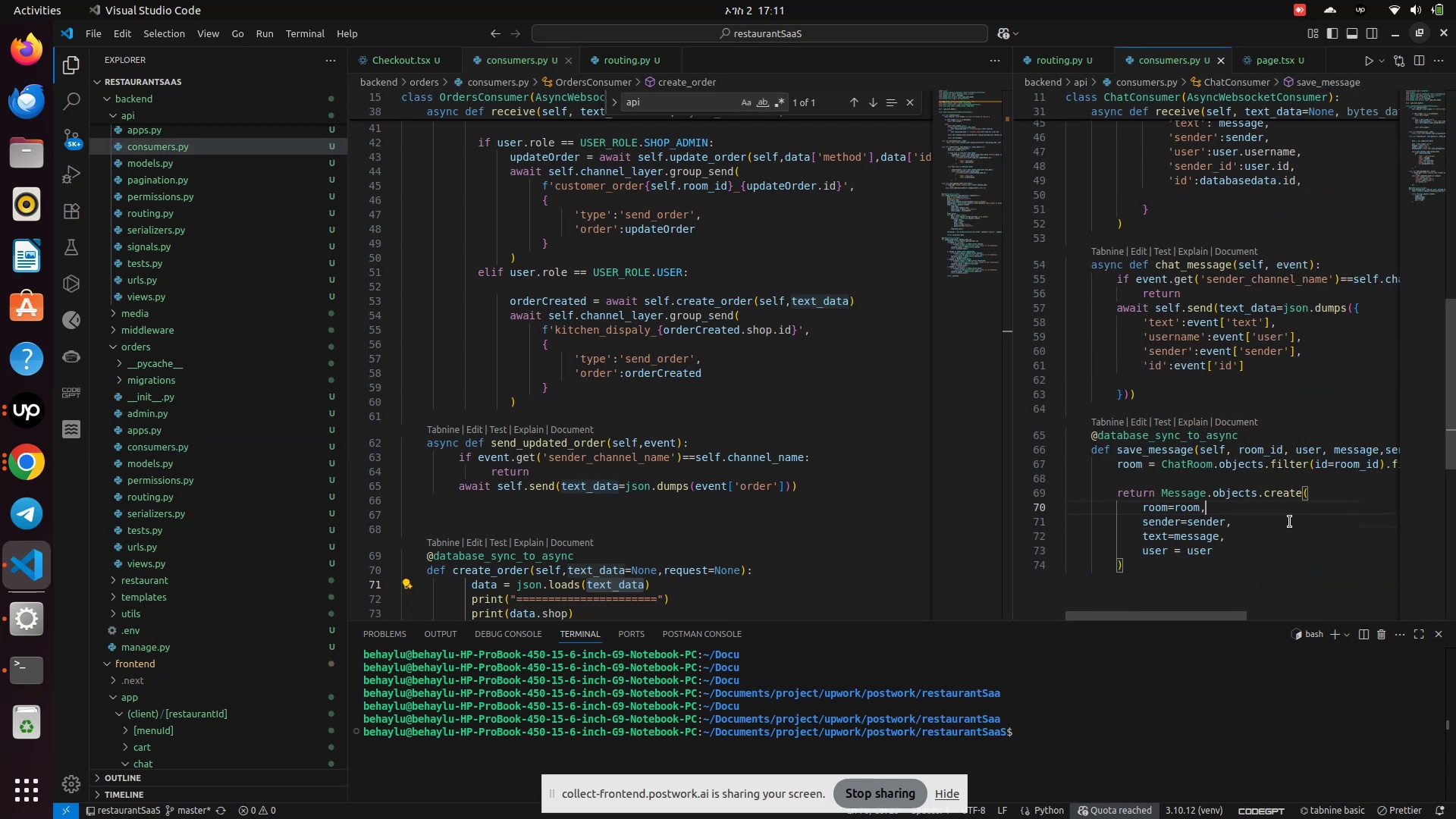 
key(ArrowUp)
 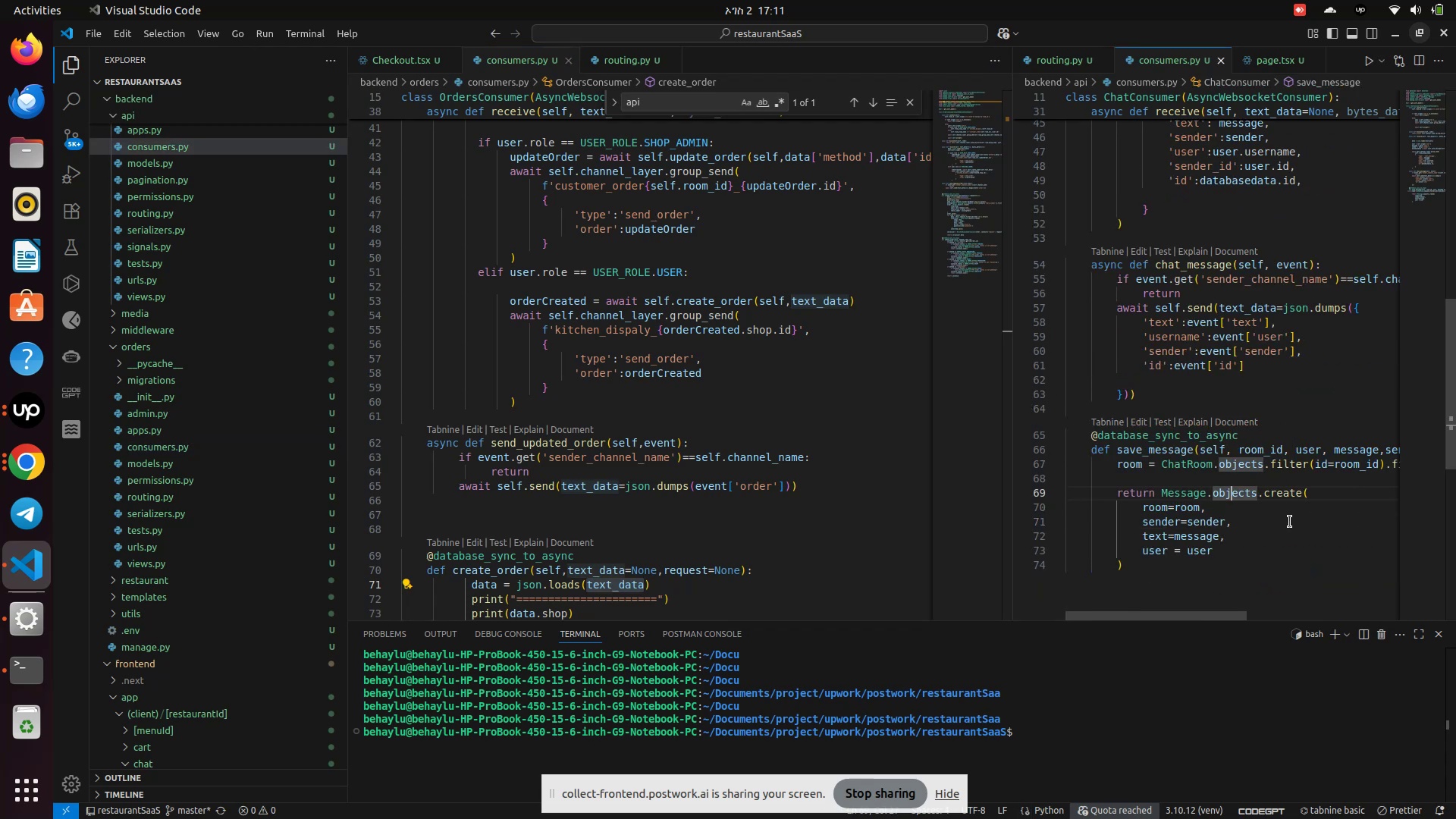 
hold_key(key=ArrowLeft, duration=0.41)
 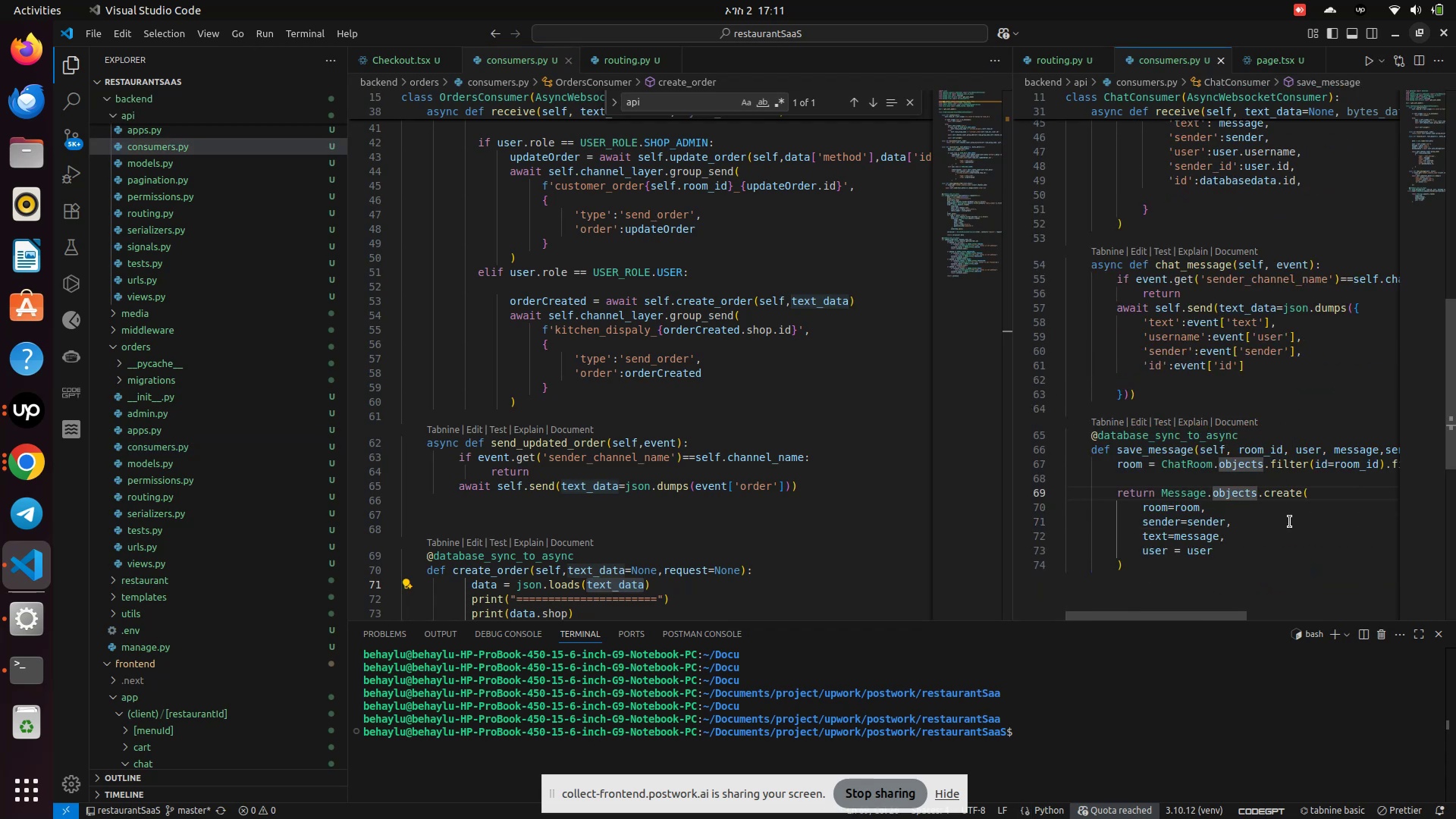 
key(ArrowUp)
 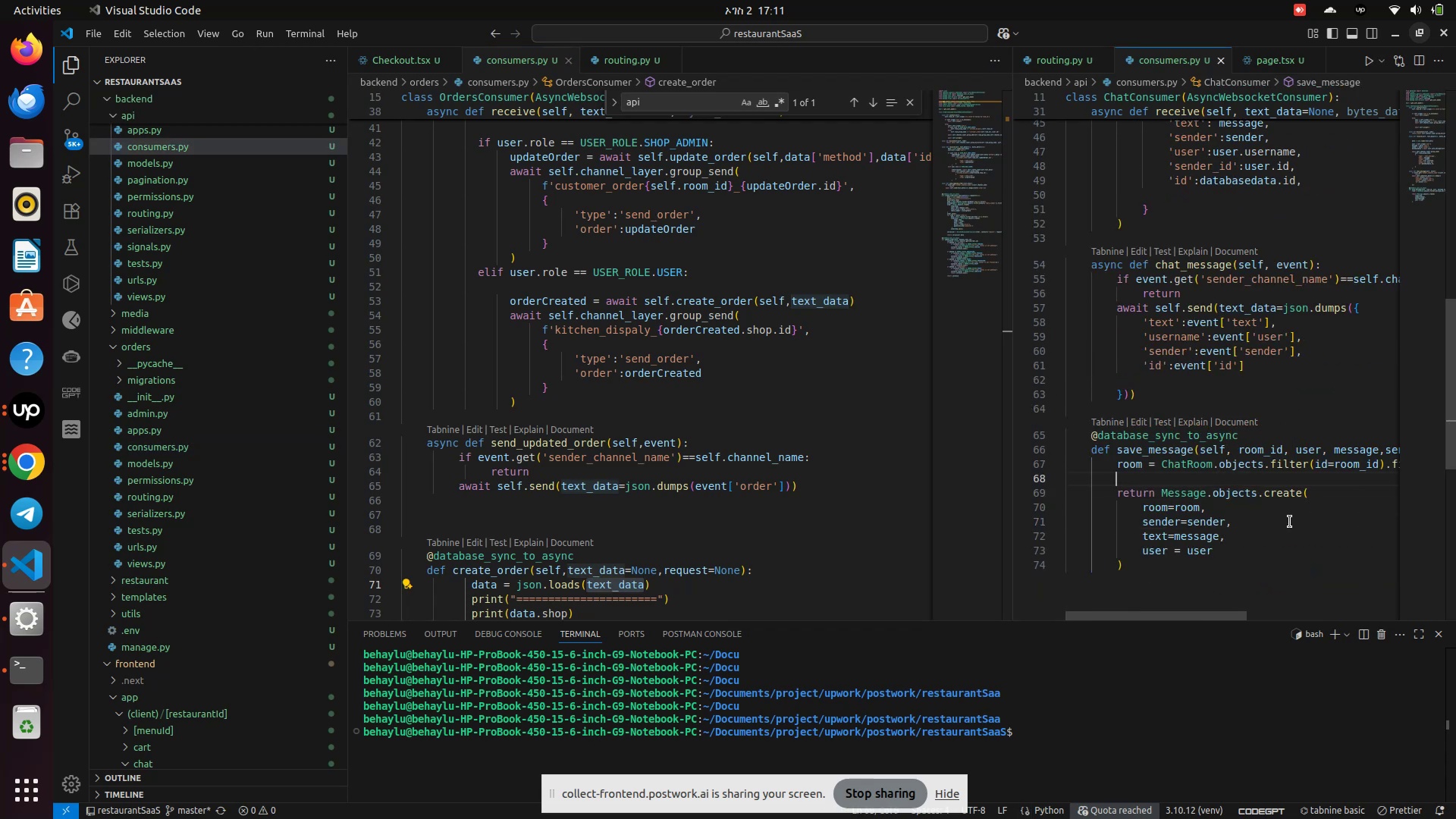 
hold_key(key=ArrowLeft, duration=0.97)
 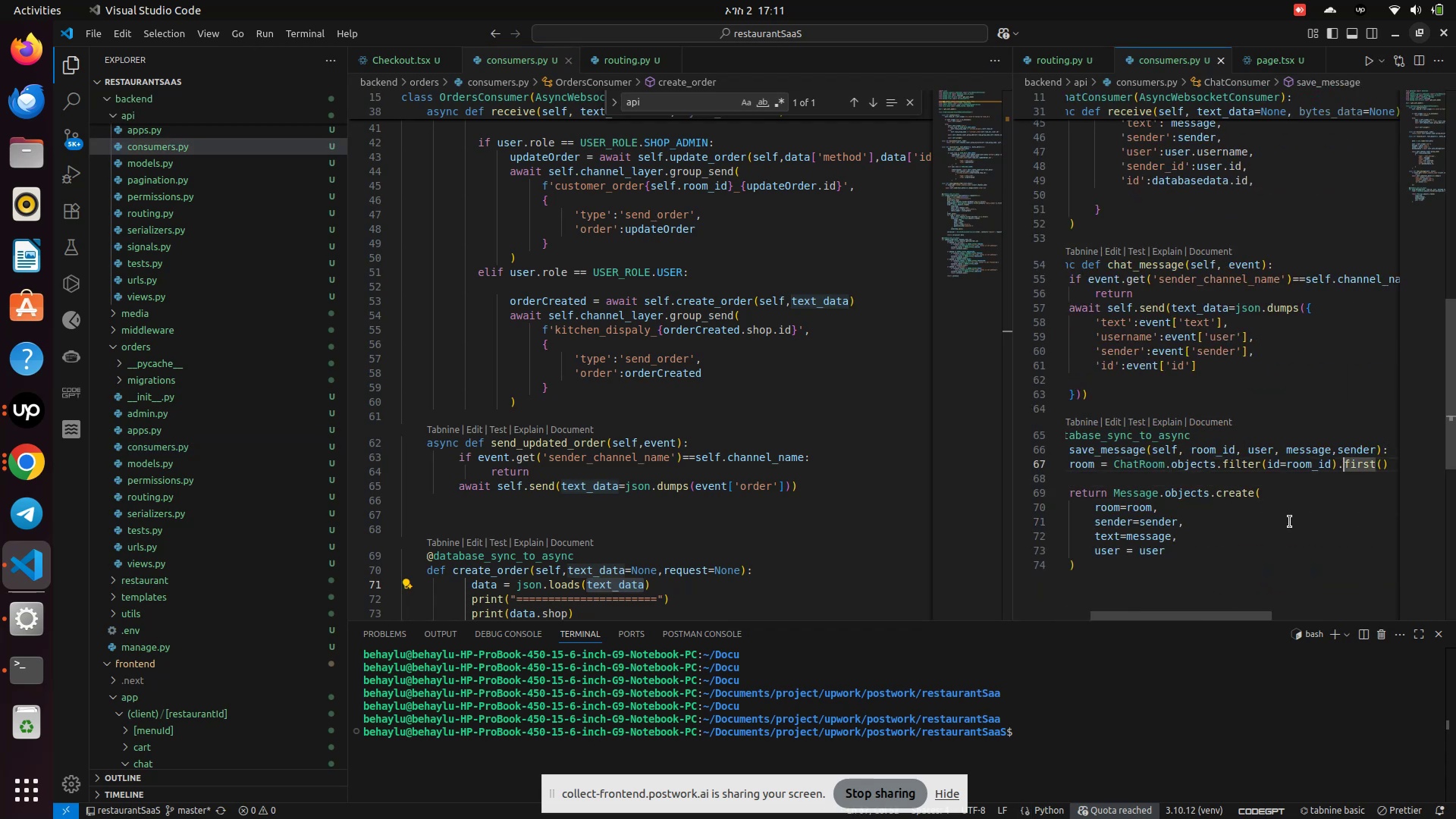 
hold_key(key=ArrowRight, duration=0.86)
 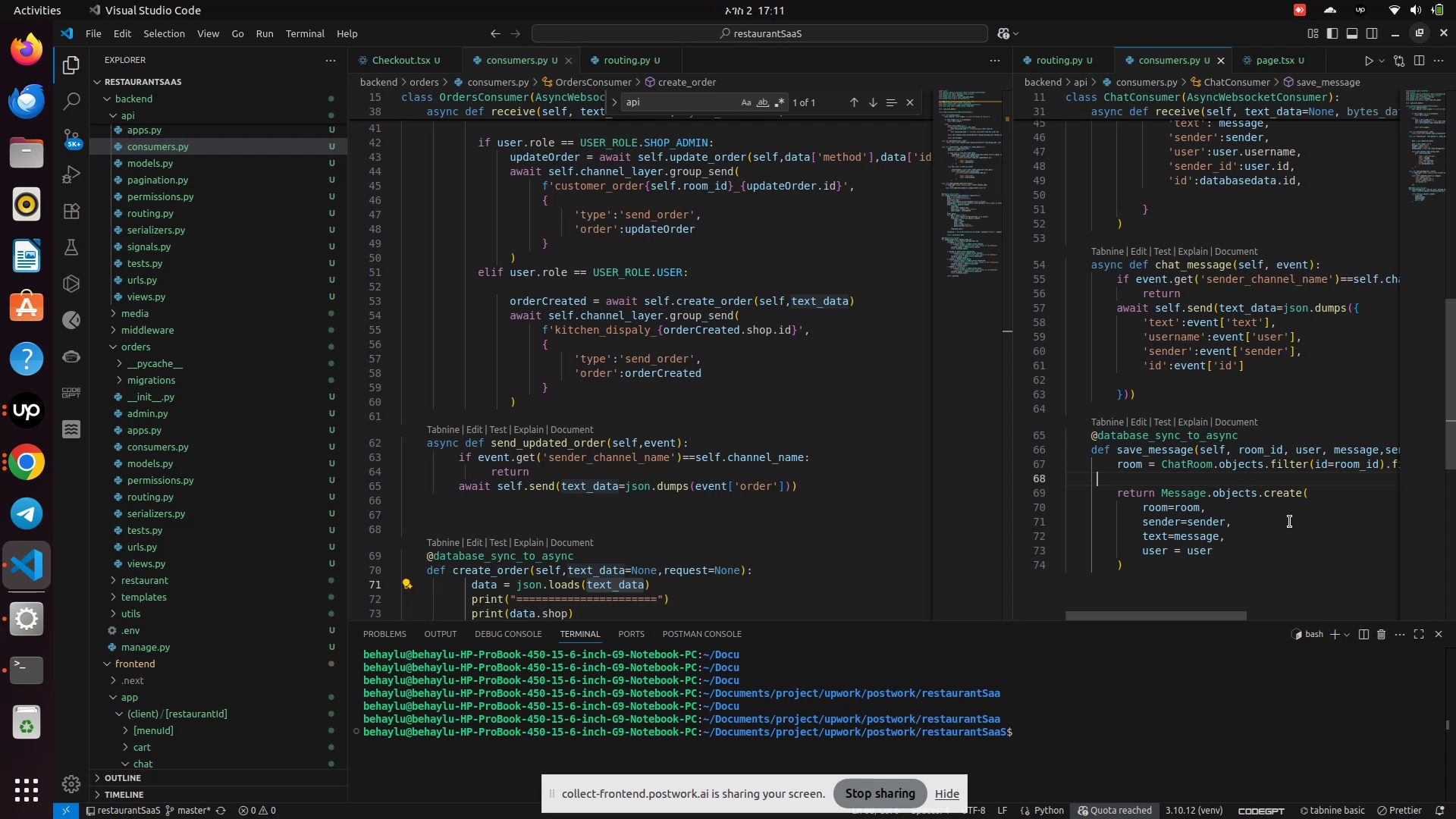 
wait(6.81)
 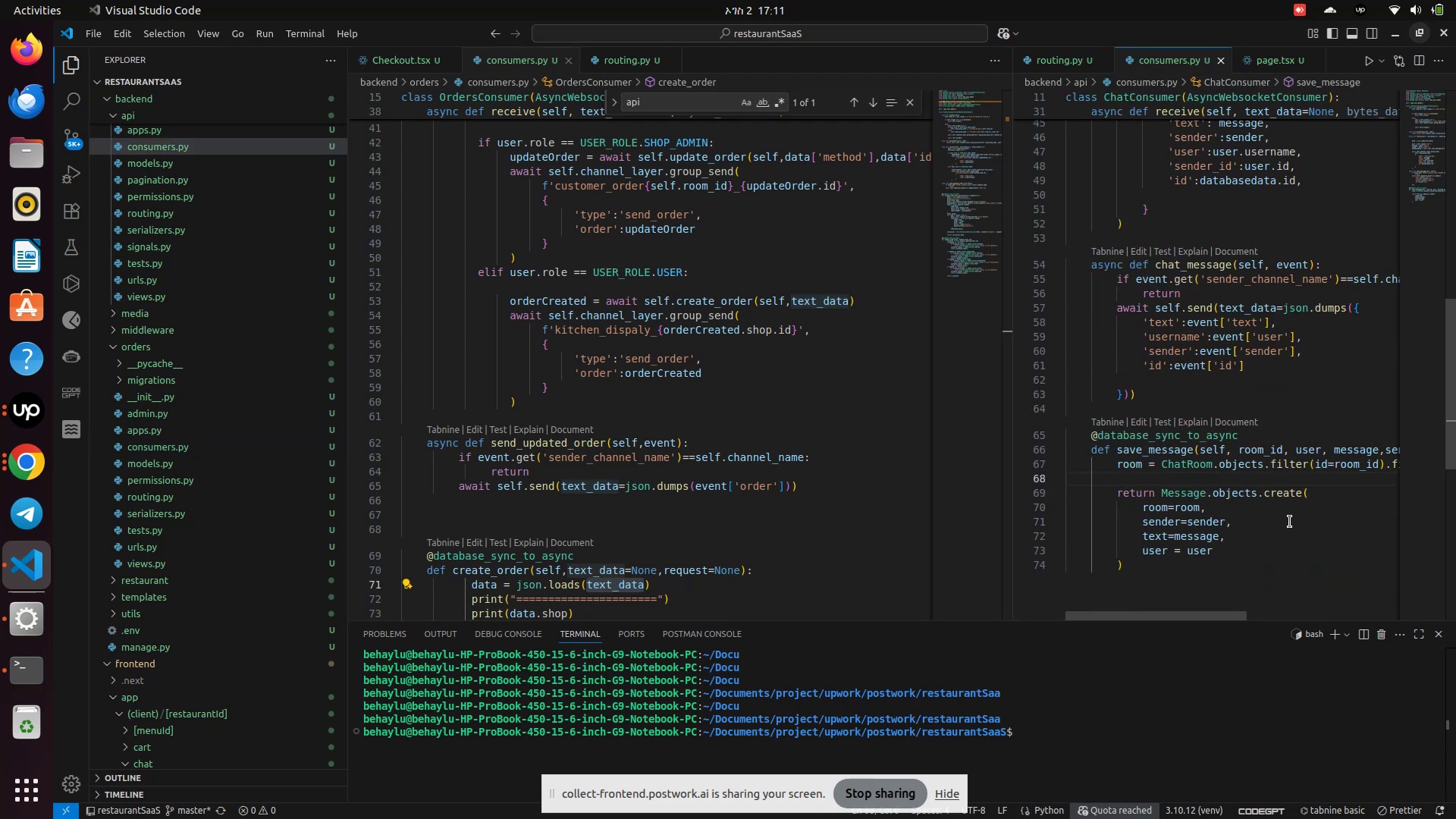 
scroll: coordinate [682, 411], scroll_direction: down, amount: 3.0
 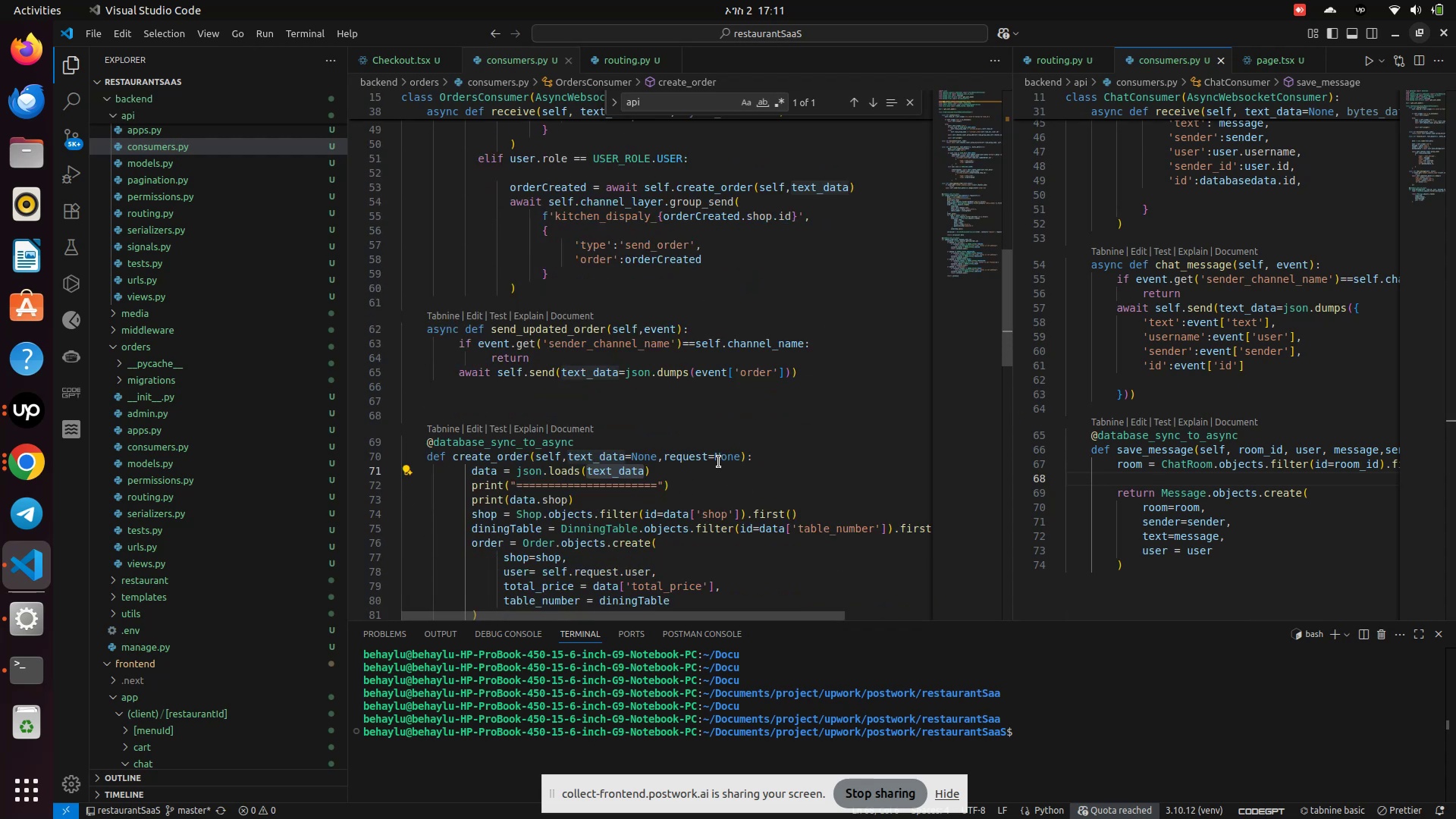 
left_click([763, 455])
 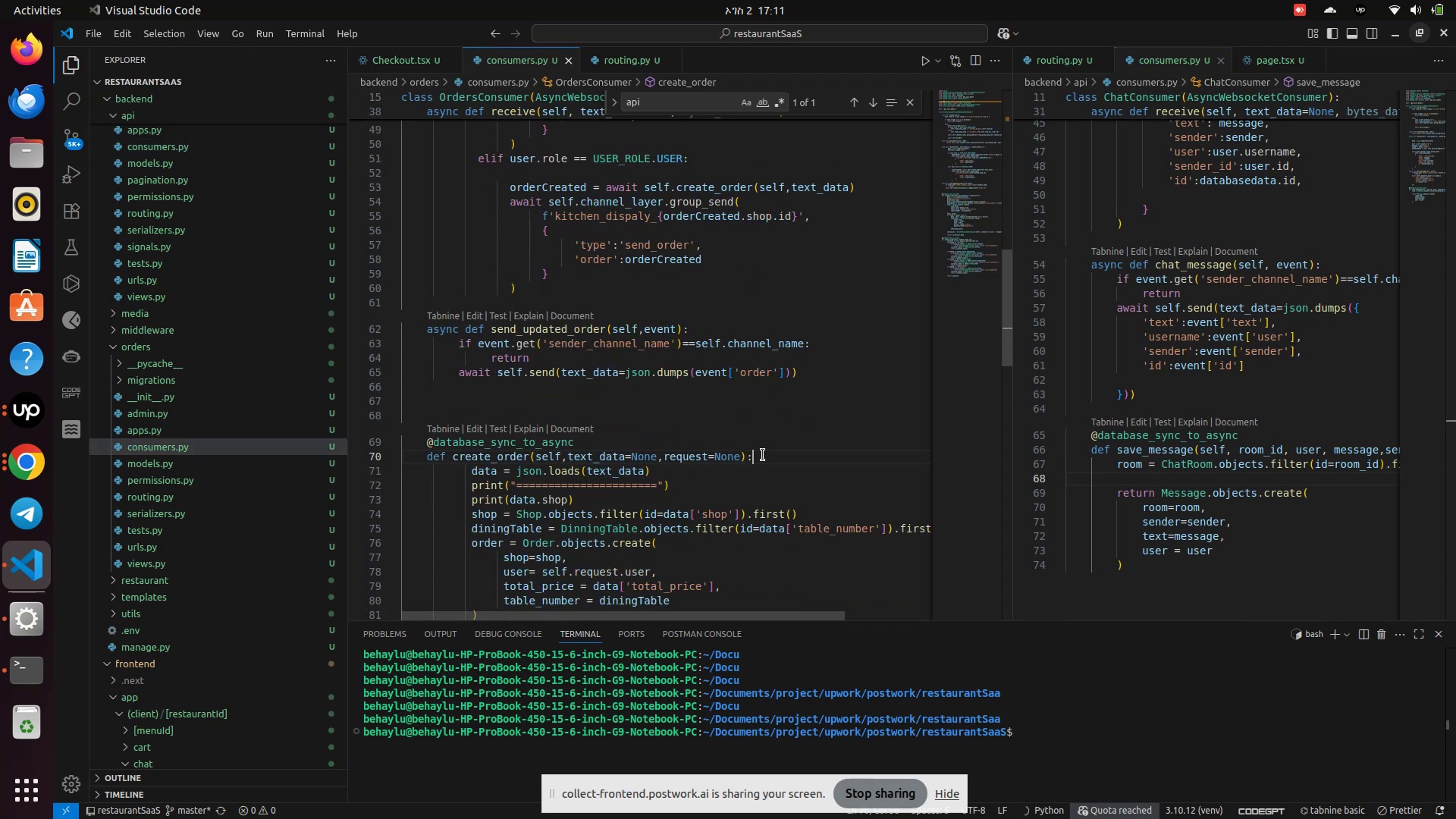 
key(Enter)
 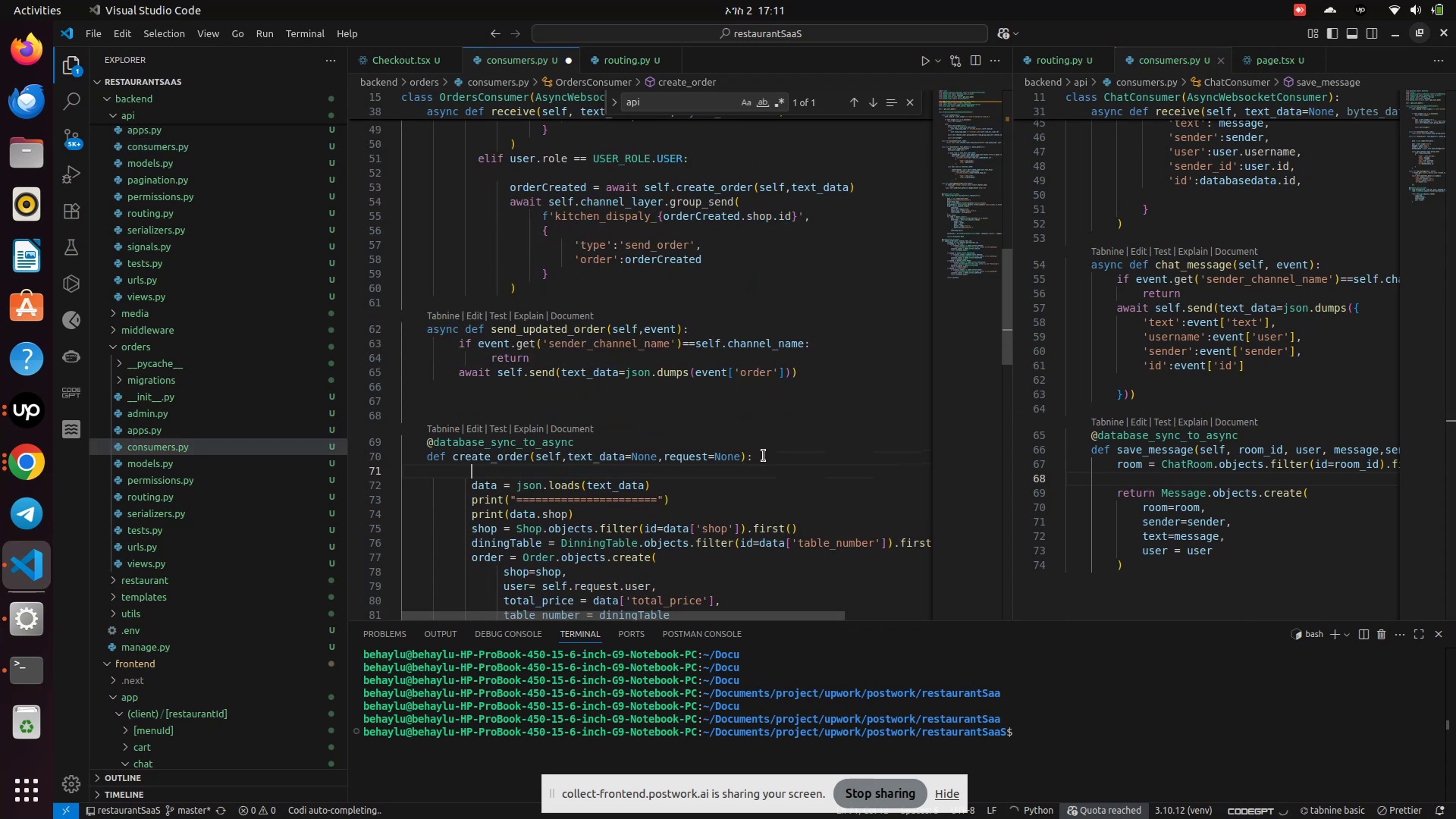 
type(prin)
 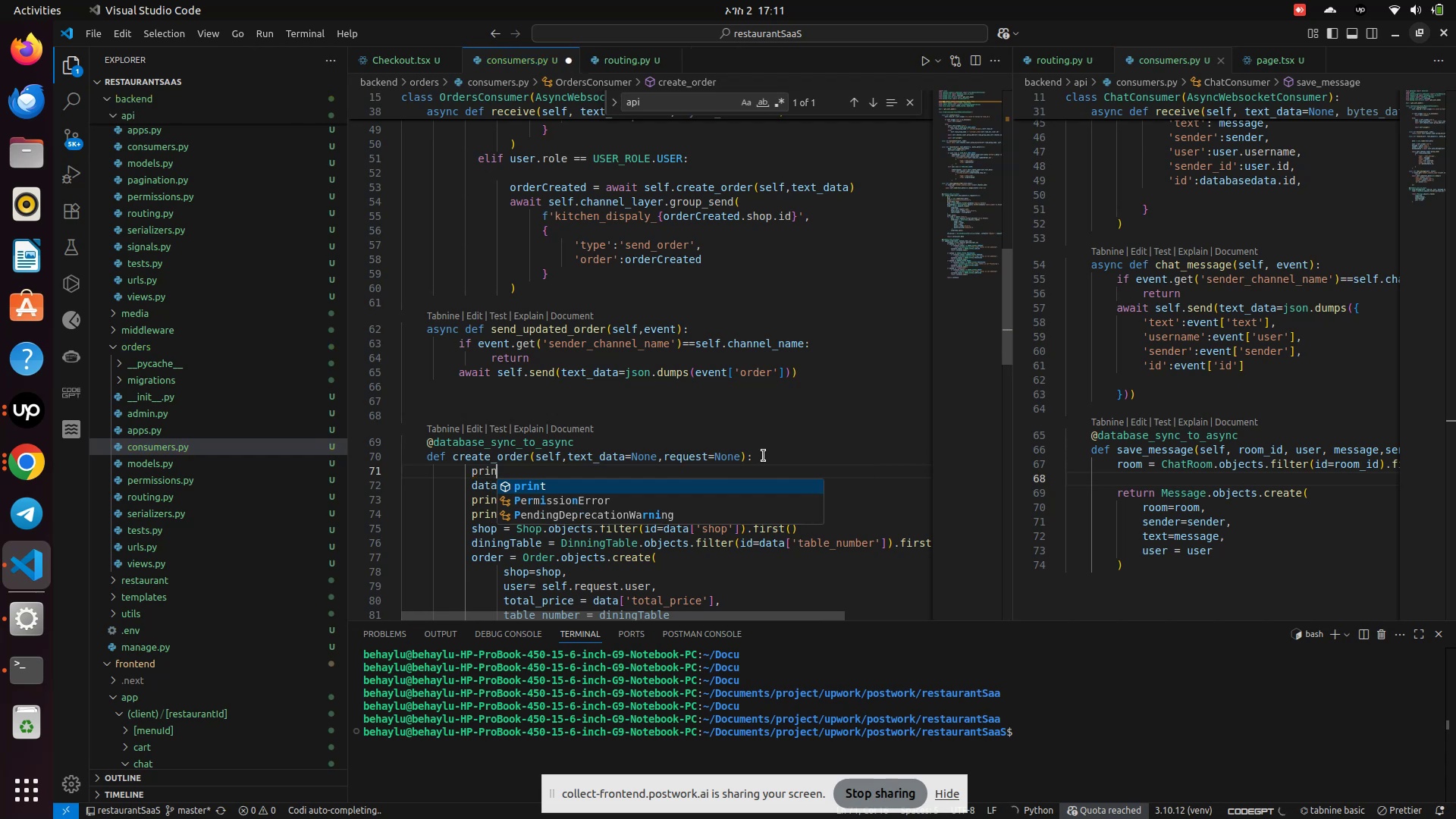 
key(Enter)
 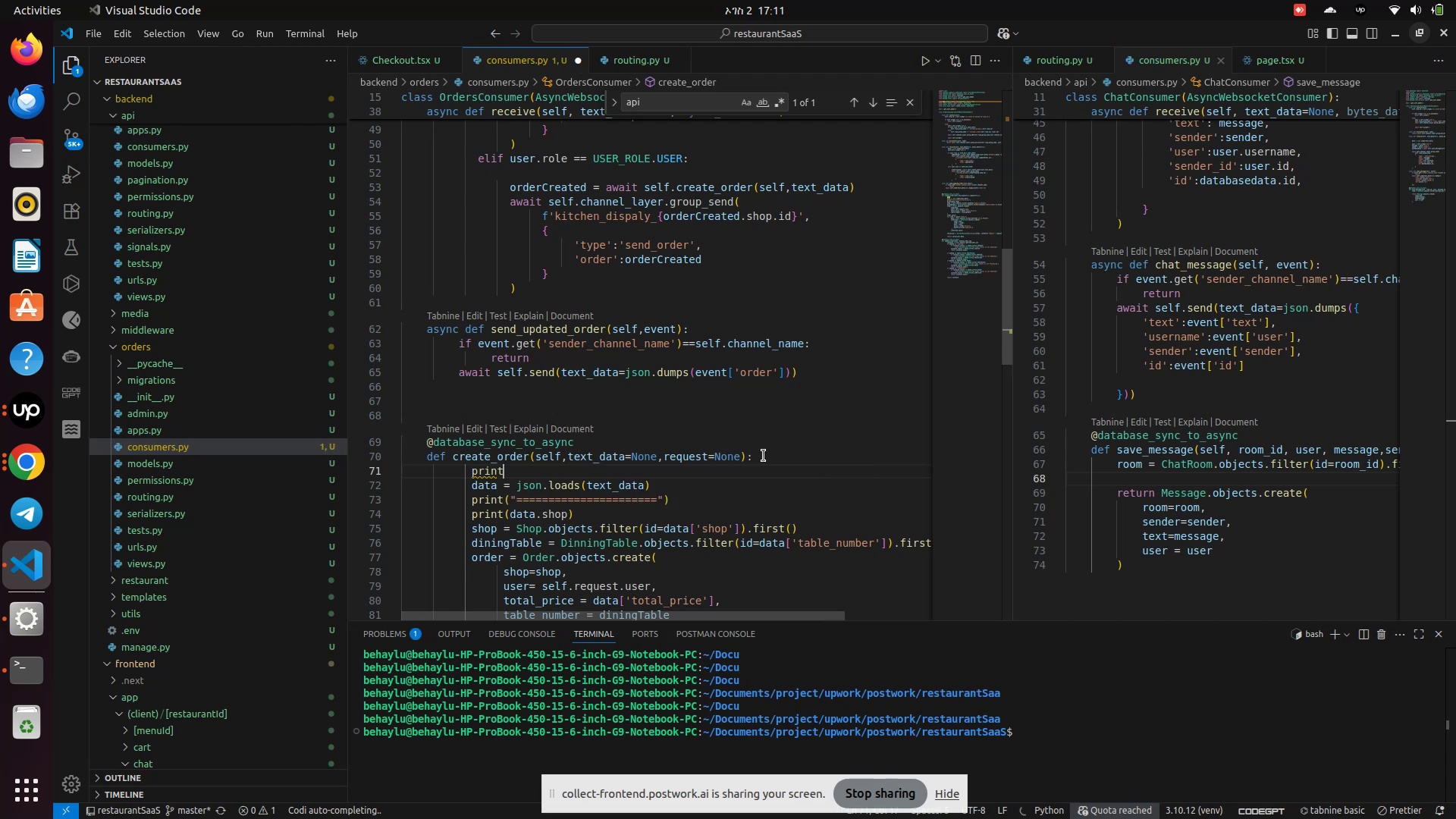 
type((te)
key(Backspace)
 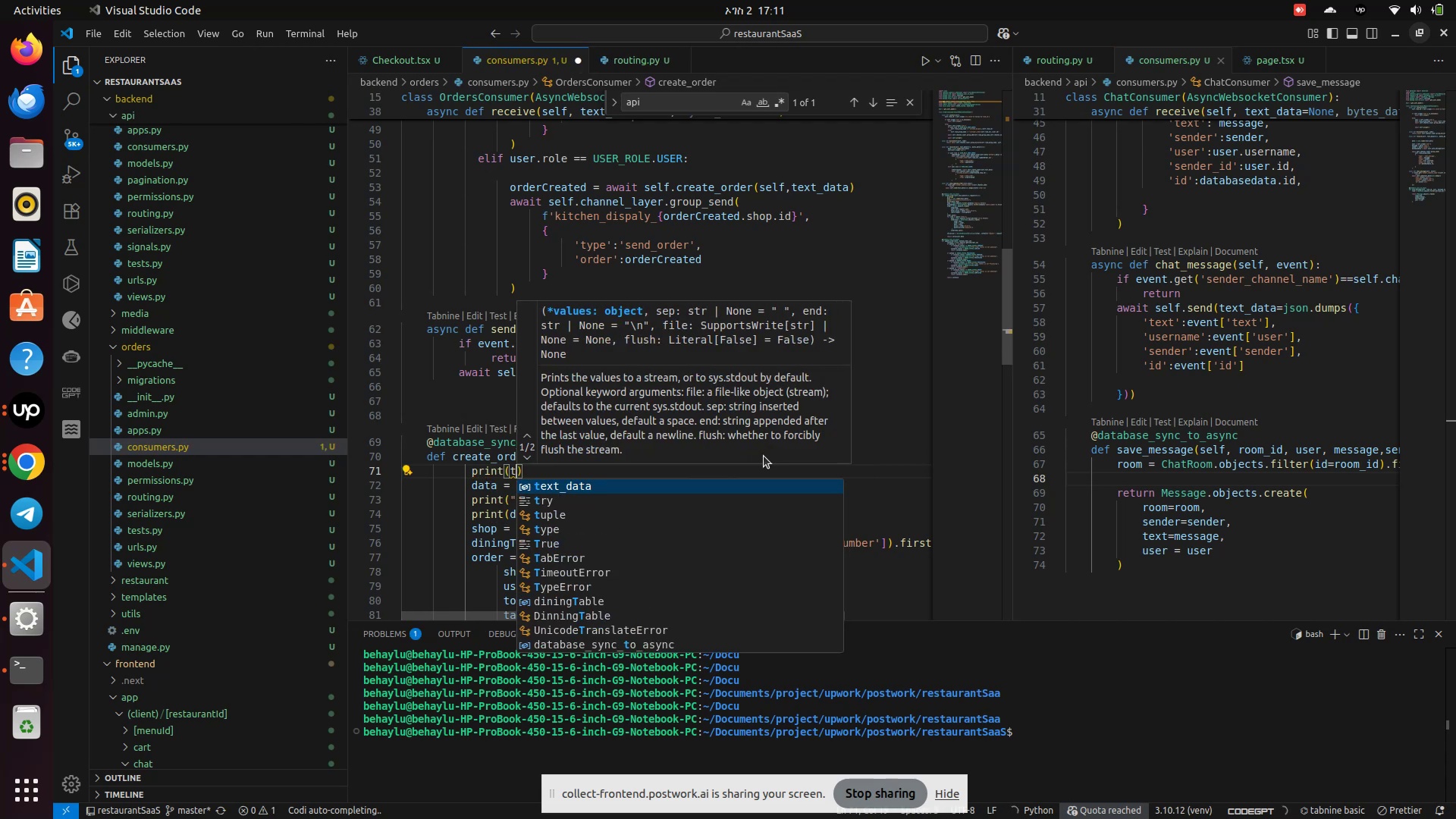 
key(Enter)
 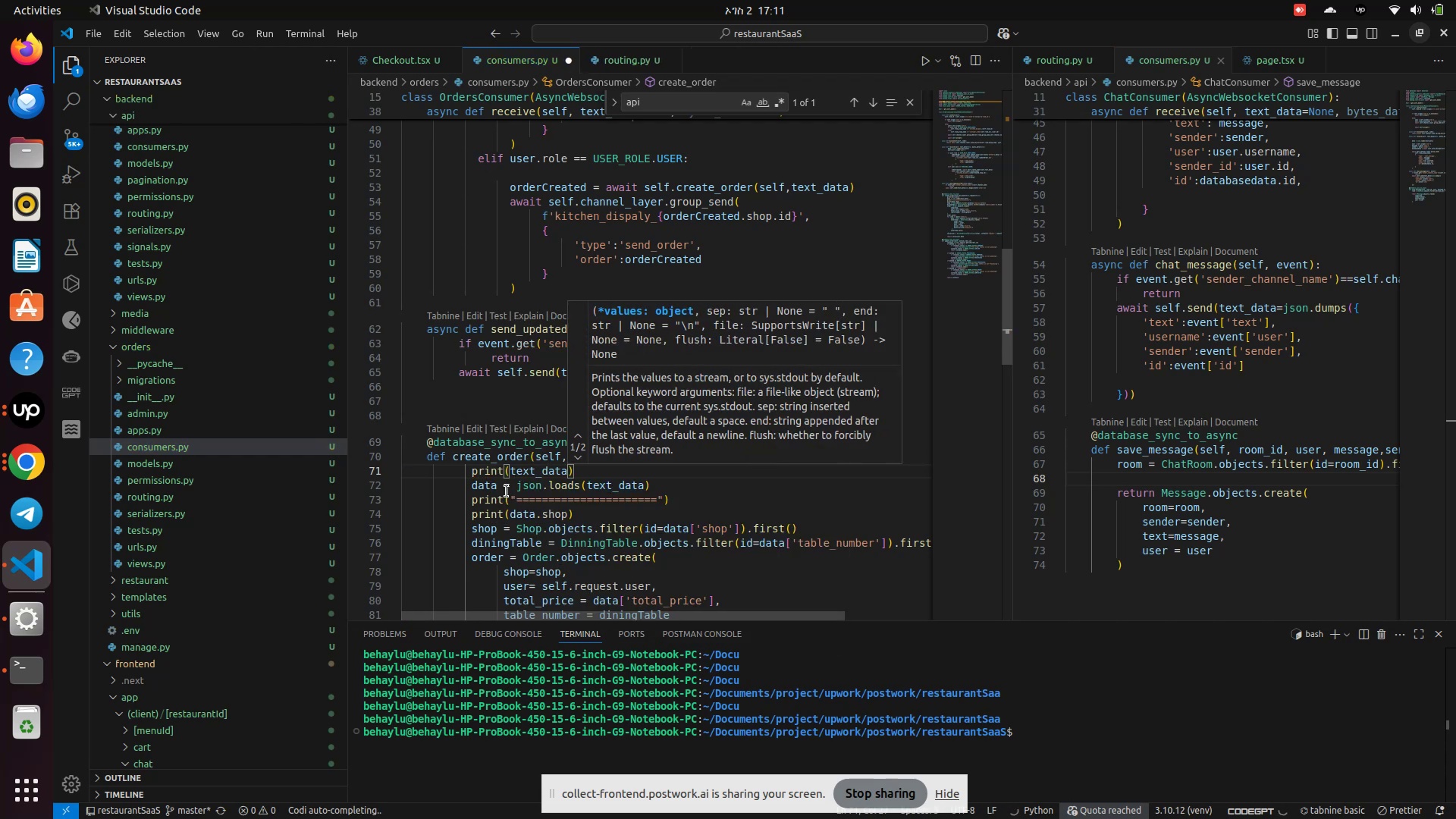 
left_click([466, 475])
 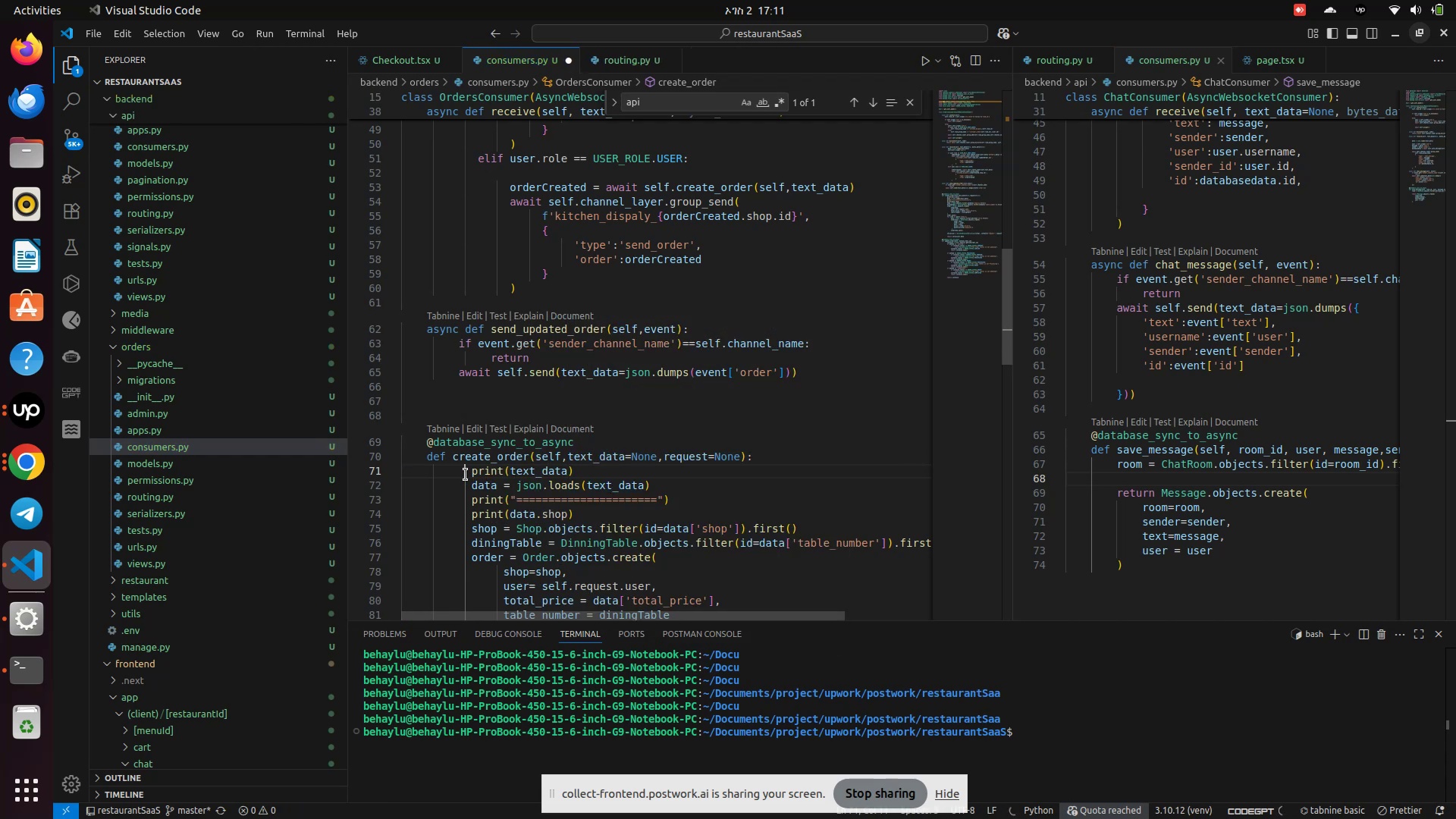 
key(Enter)
 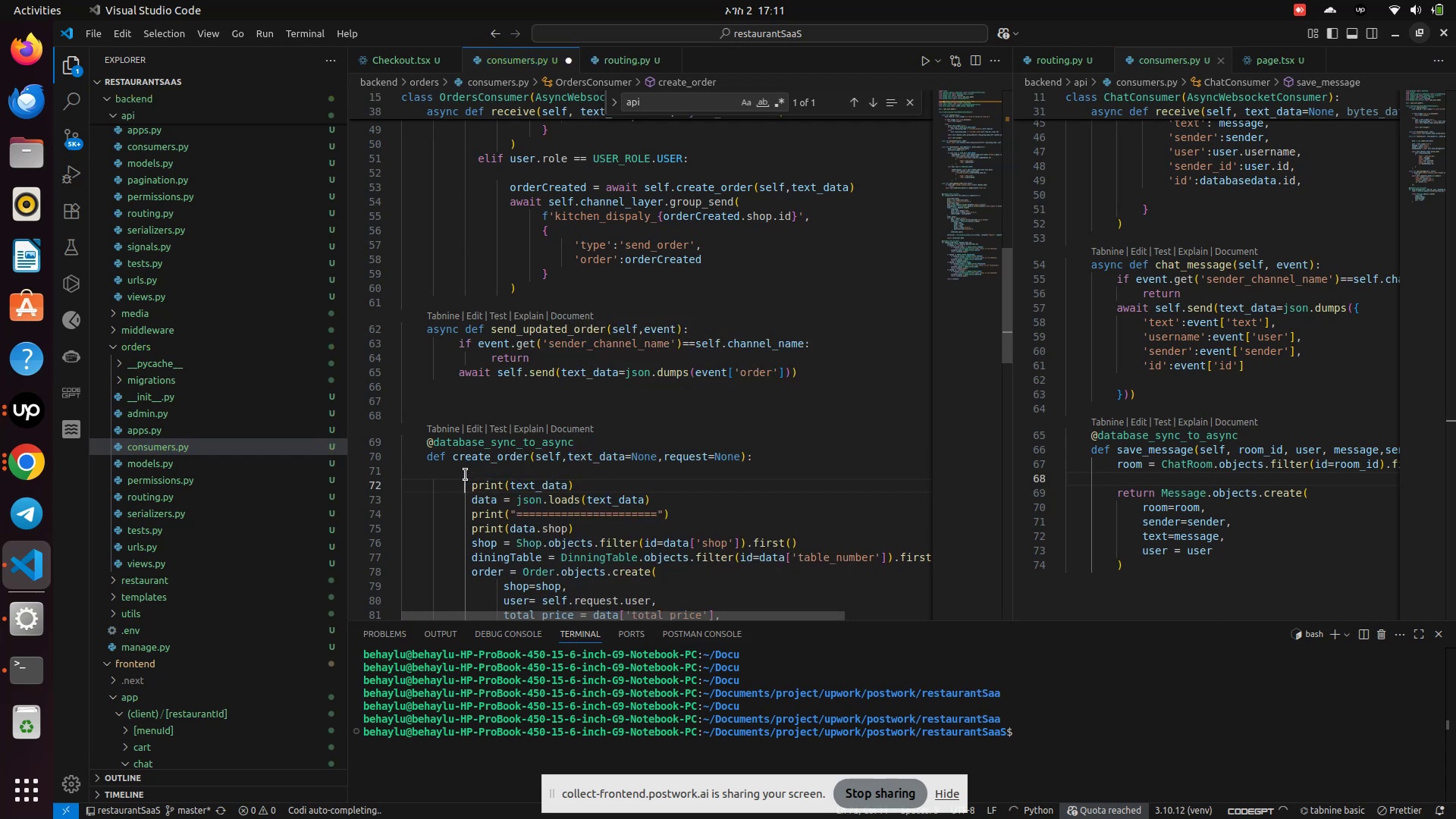 
key(ArrowUp)
 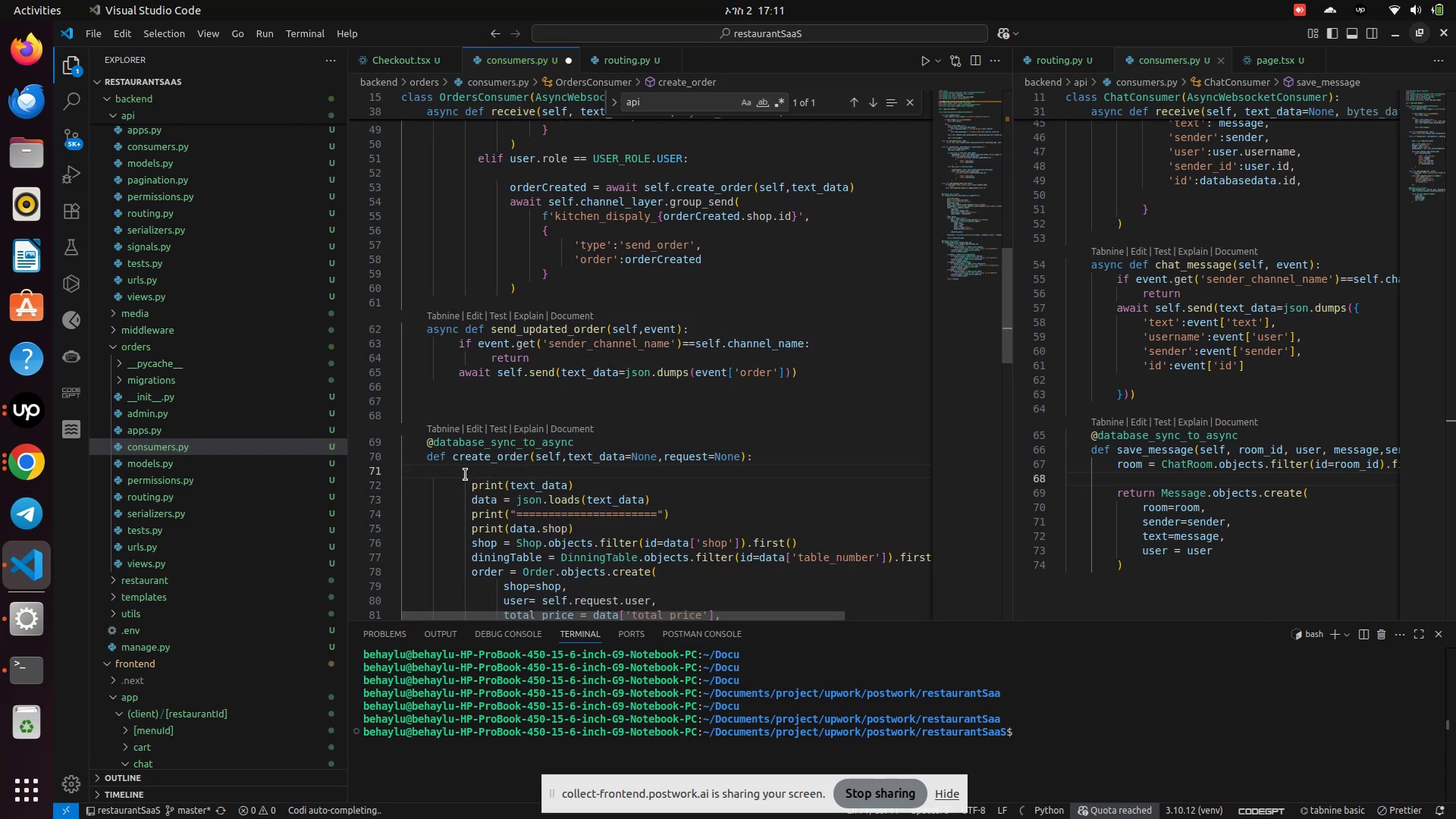 
type( prin)
 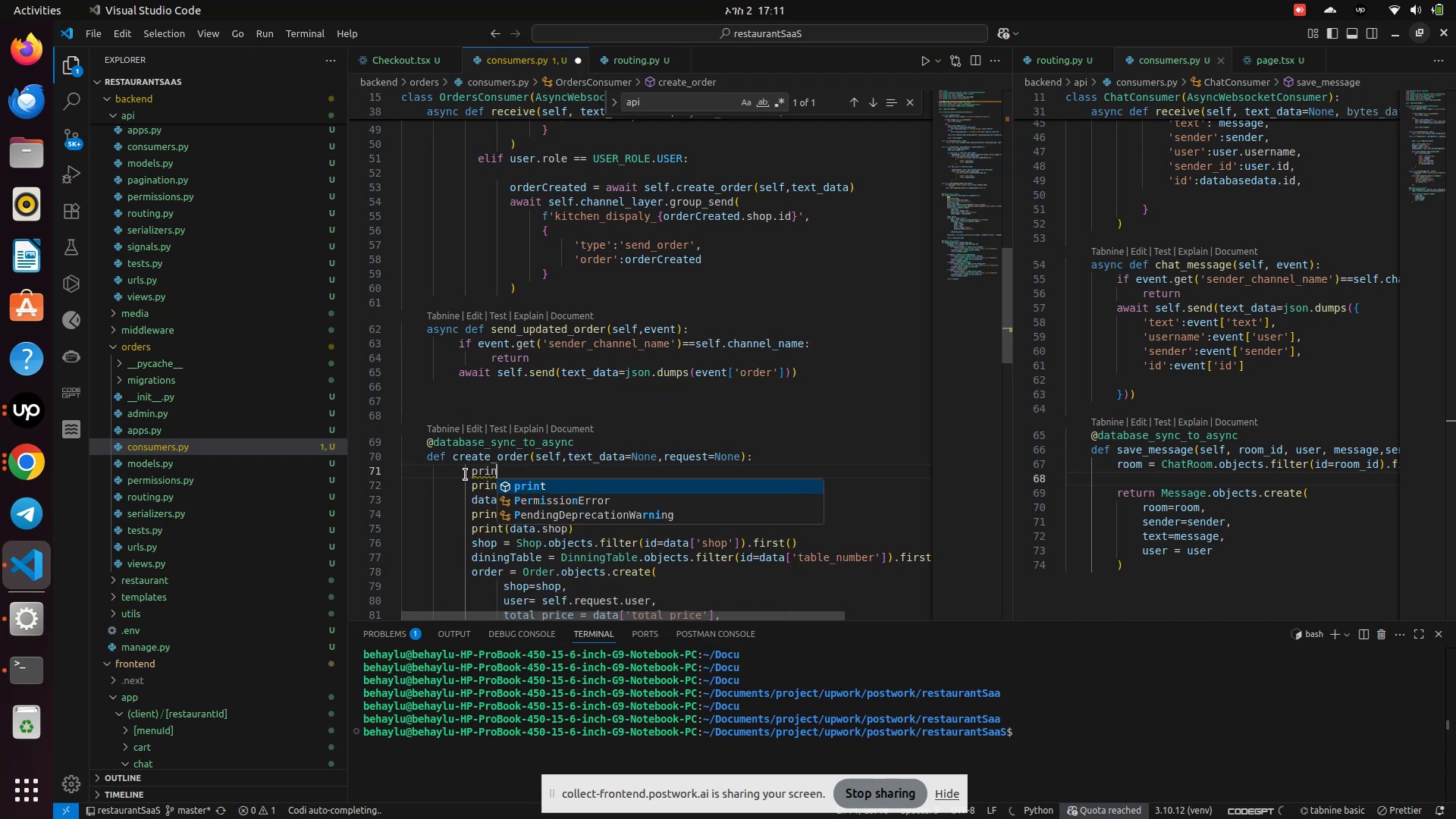 
key(Enter)
 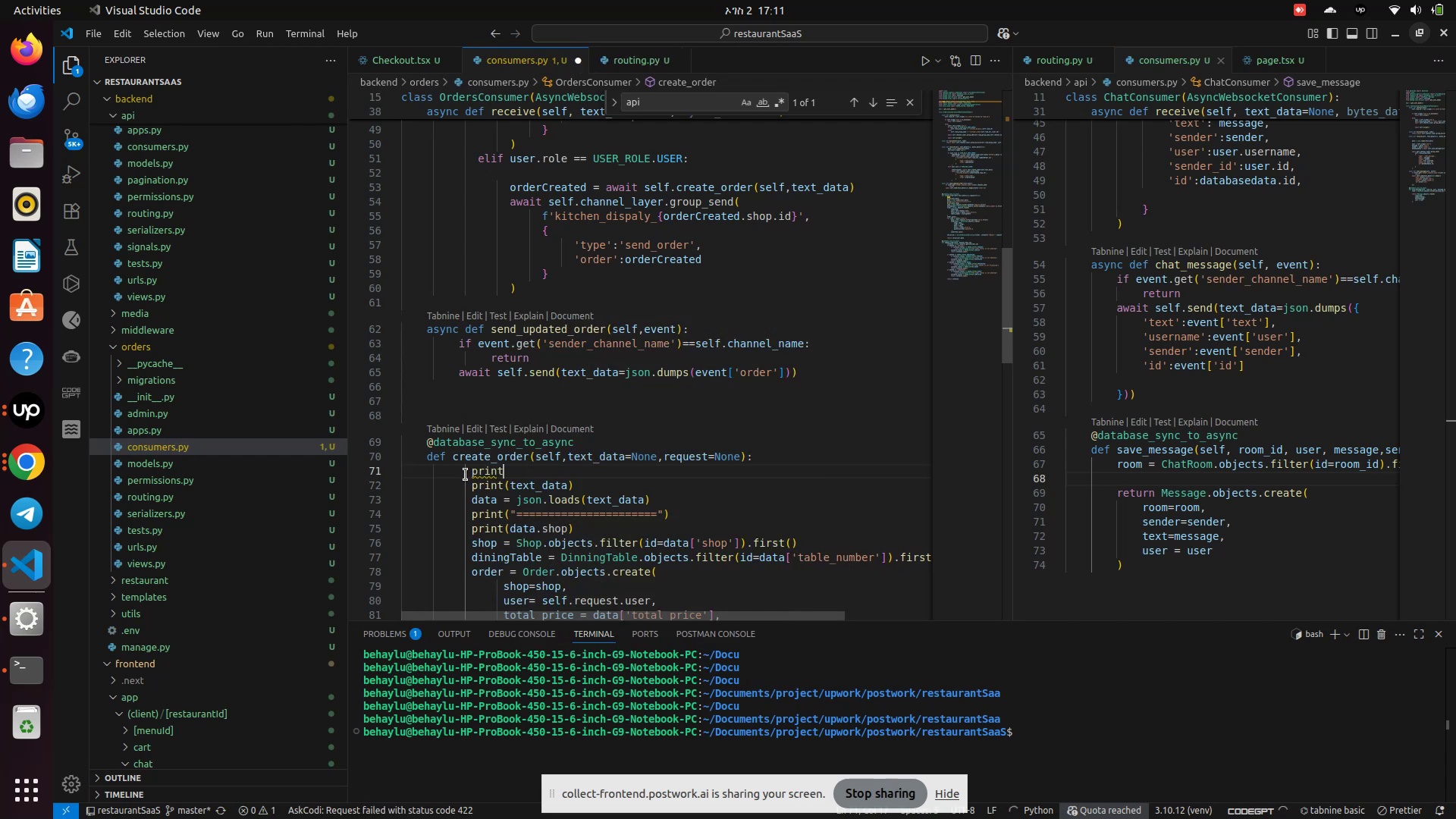 
key(Shift+9)
 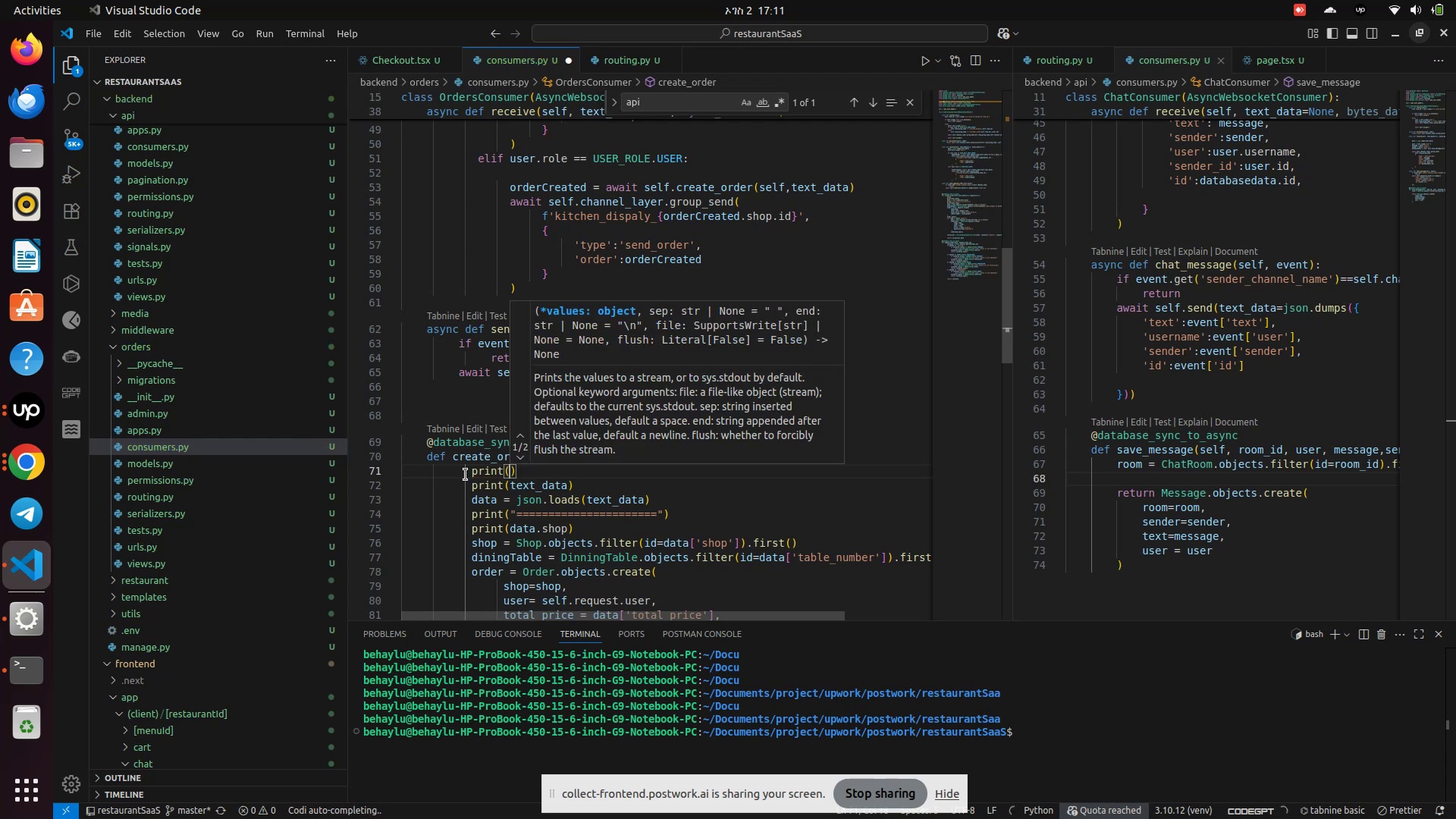 
key(Shift+Quote)
 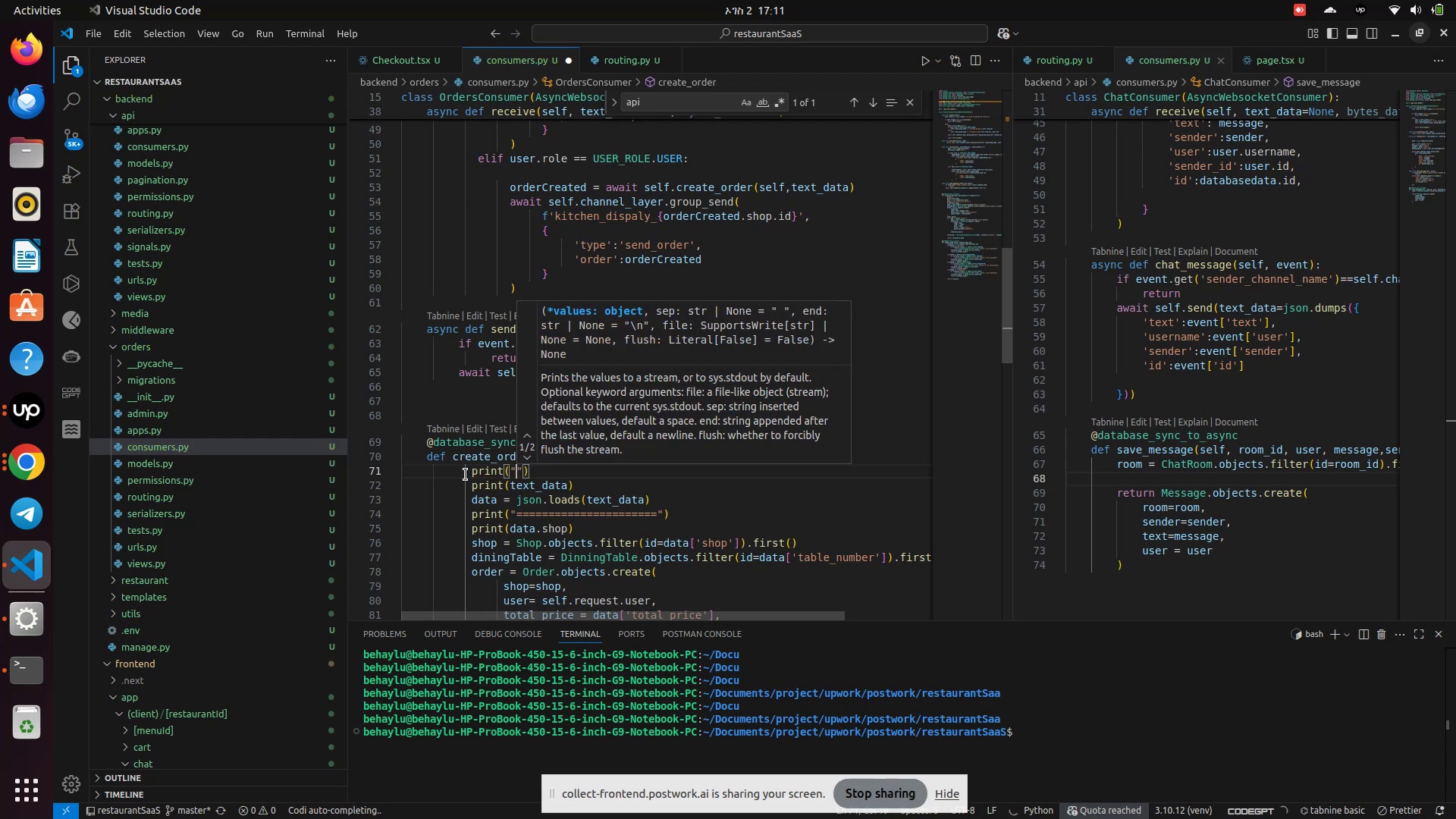 
hold_key(key=ShiftLeft, duration=1.02)
 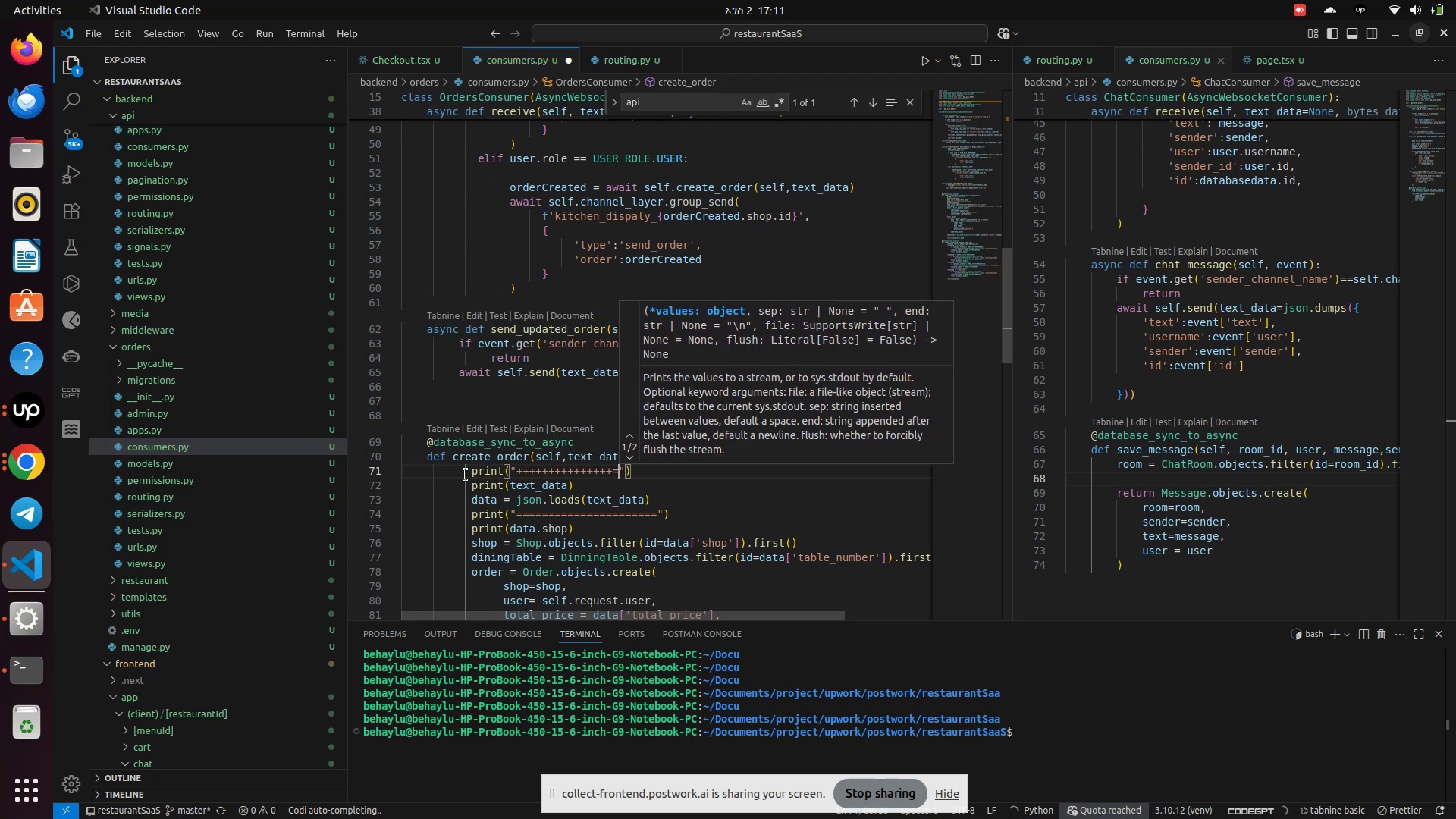 
hold_key(key=Equal, duration=0.96)
 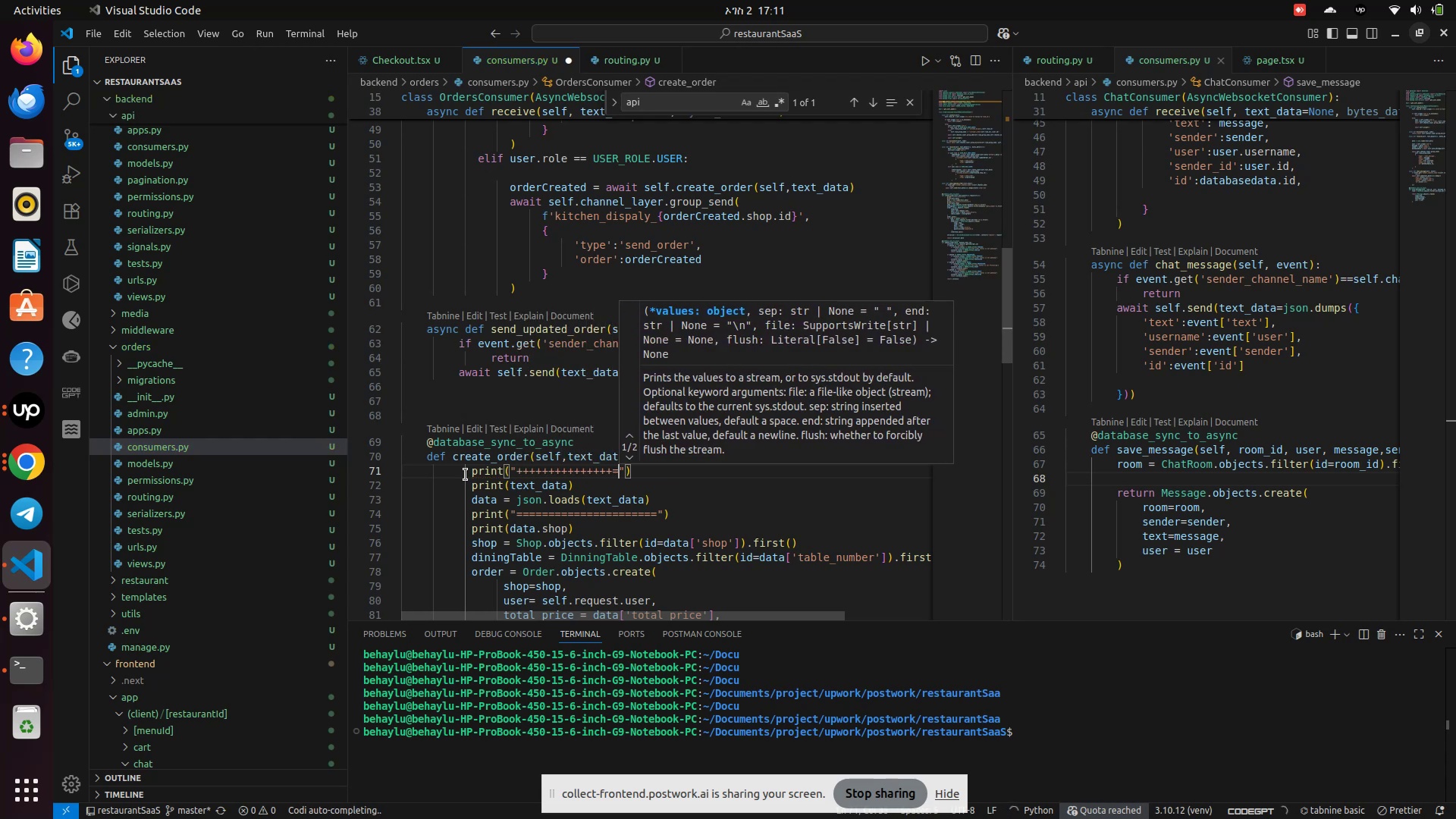 
key(Control+S)
 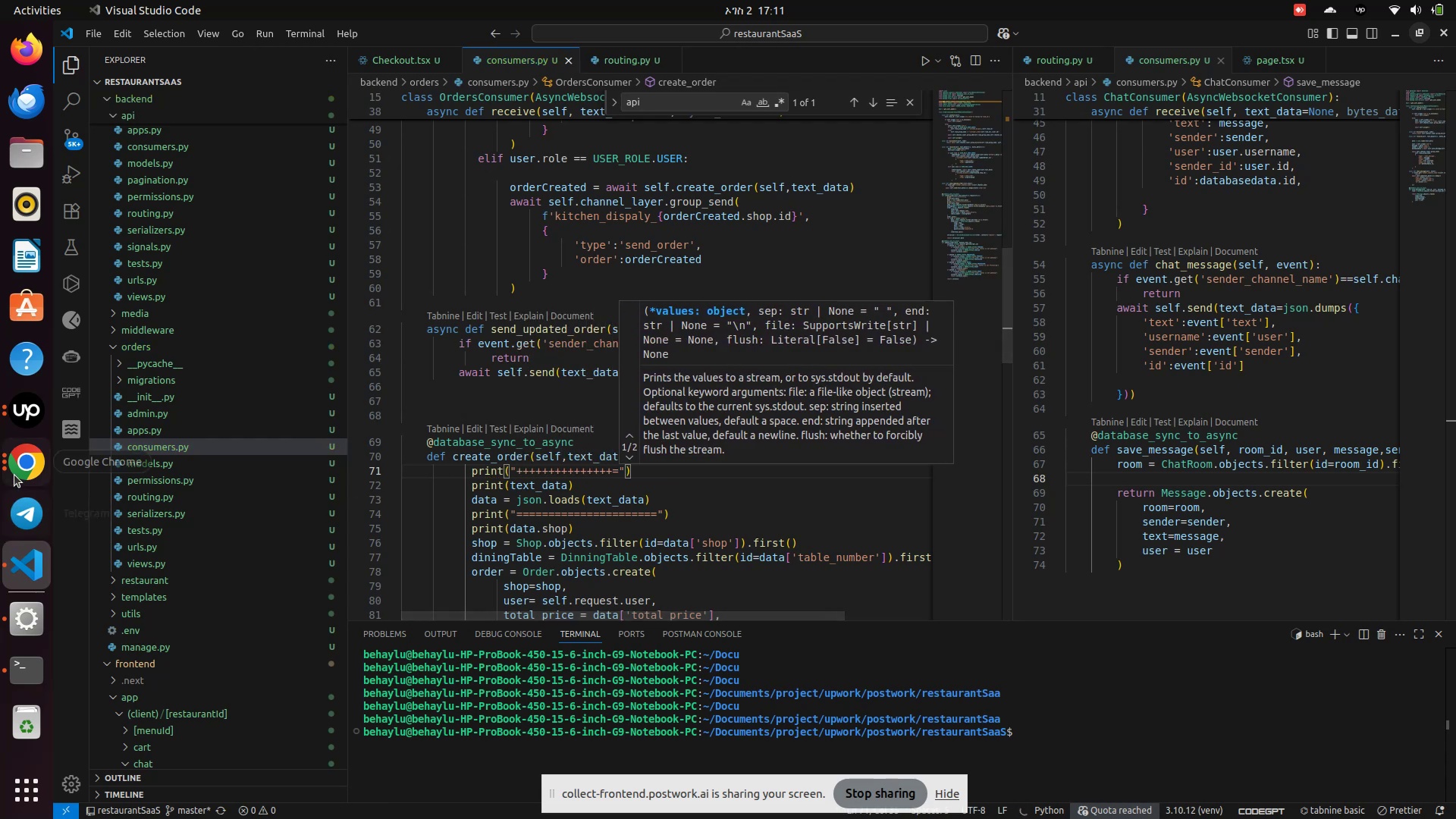 
left_click([14, 457])
 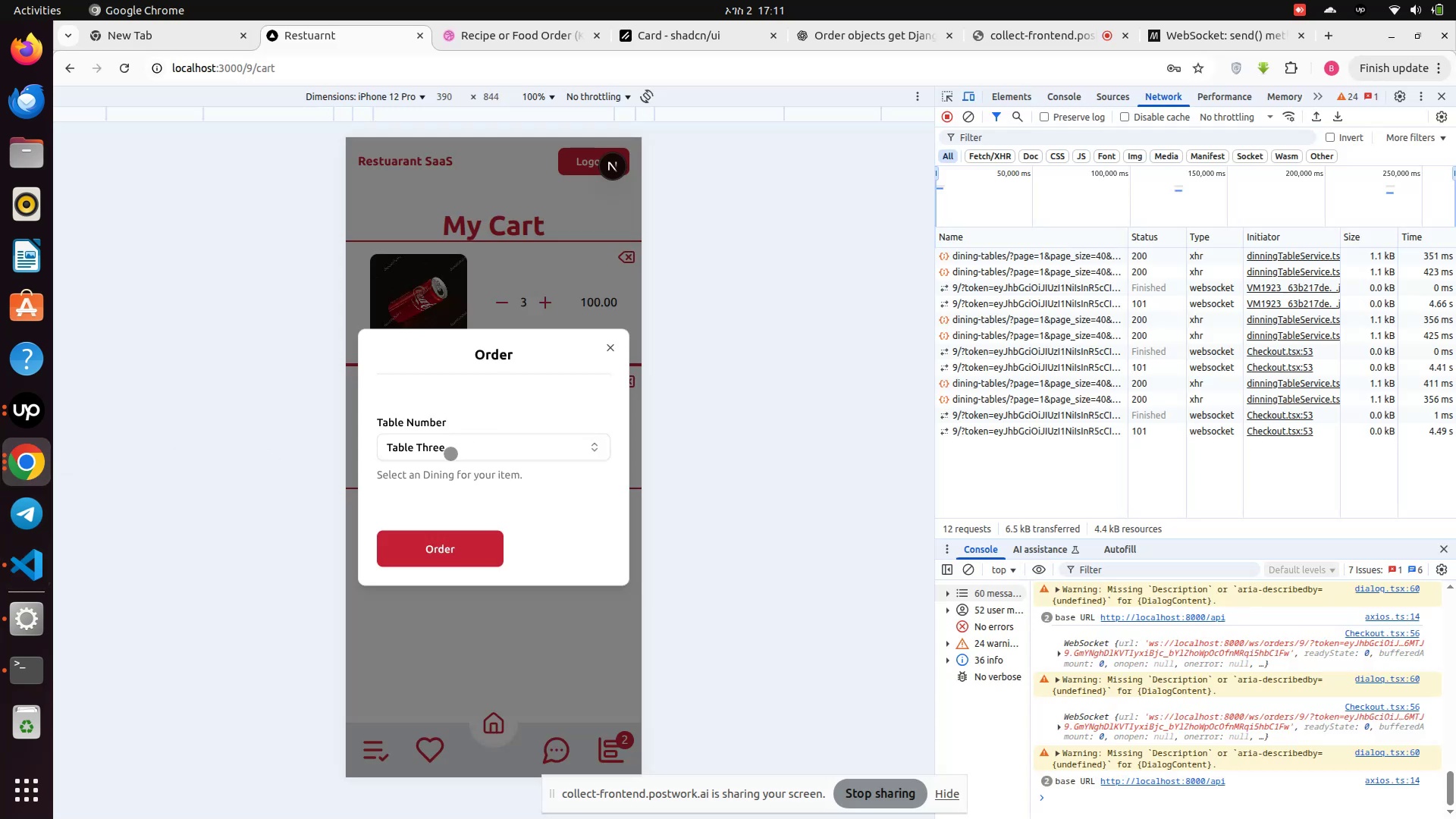 
left_click([450, 454])
 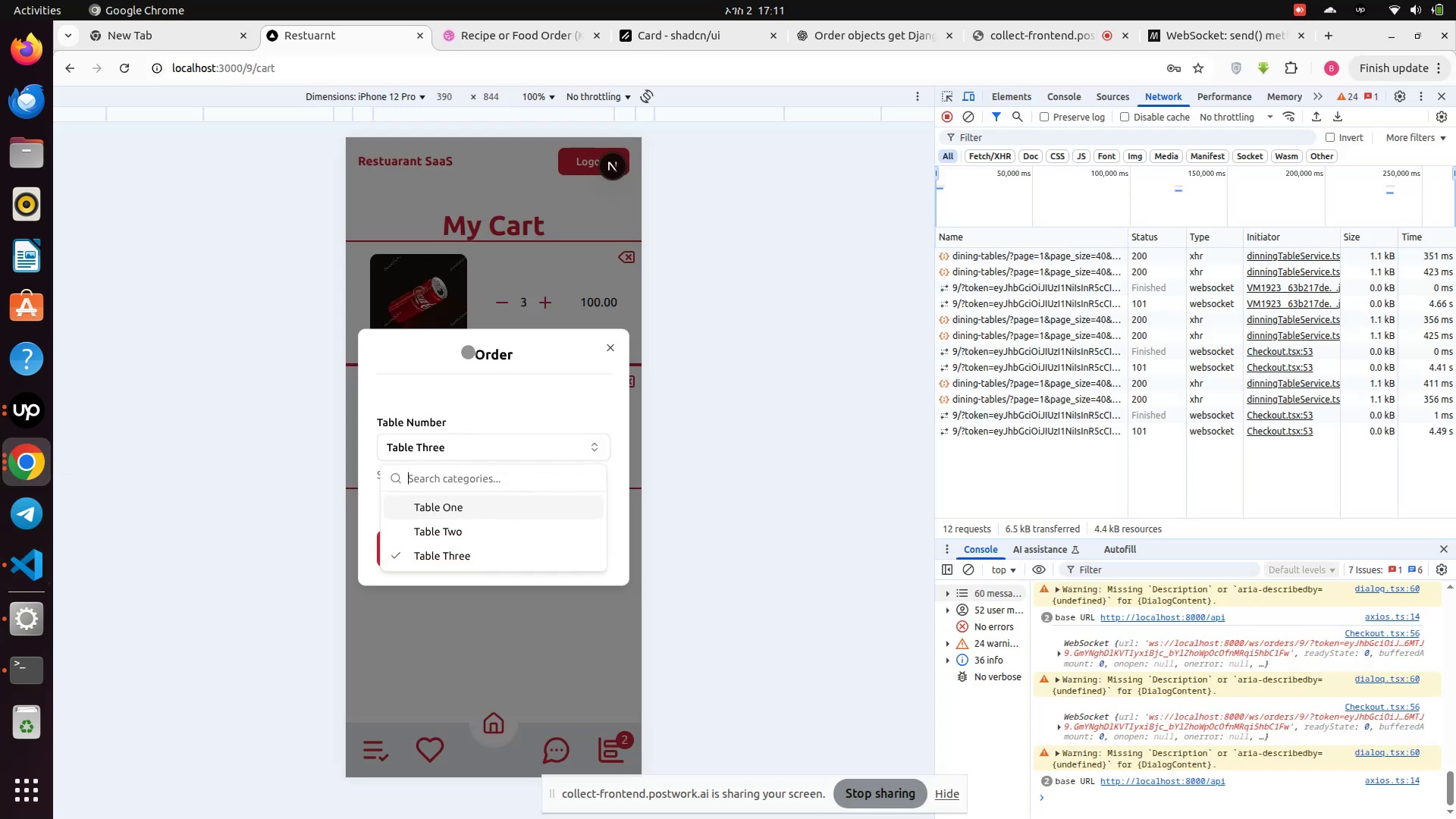 
left_click([468, 274])
 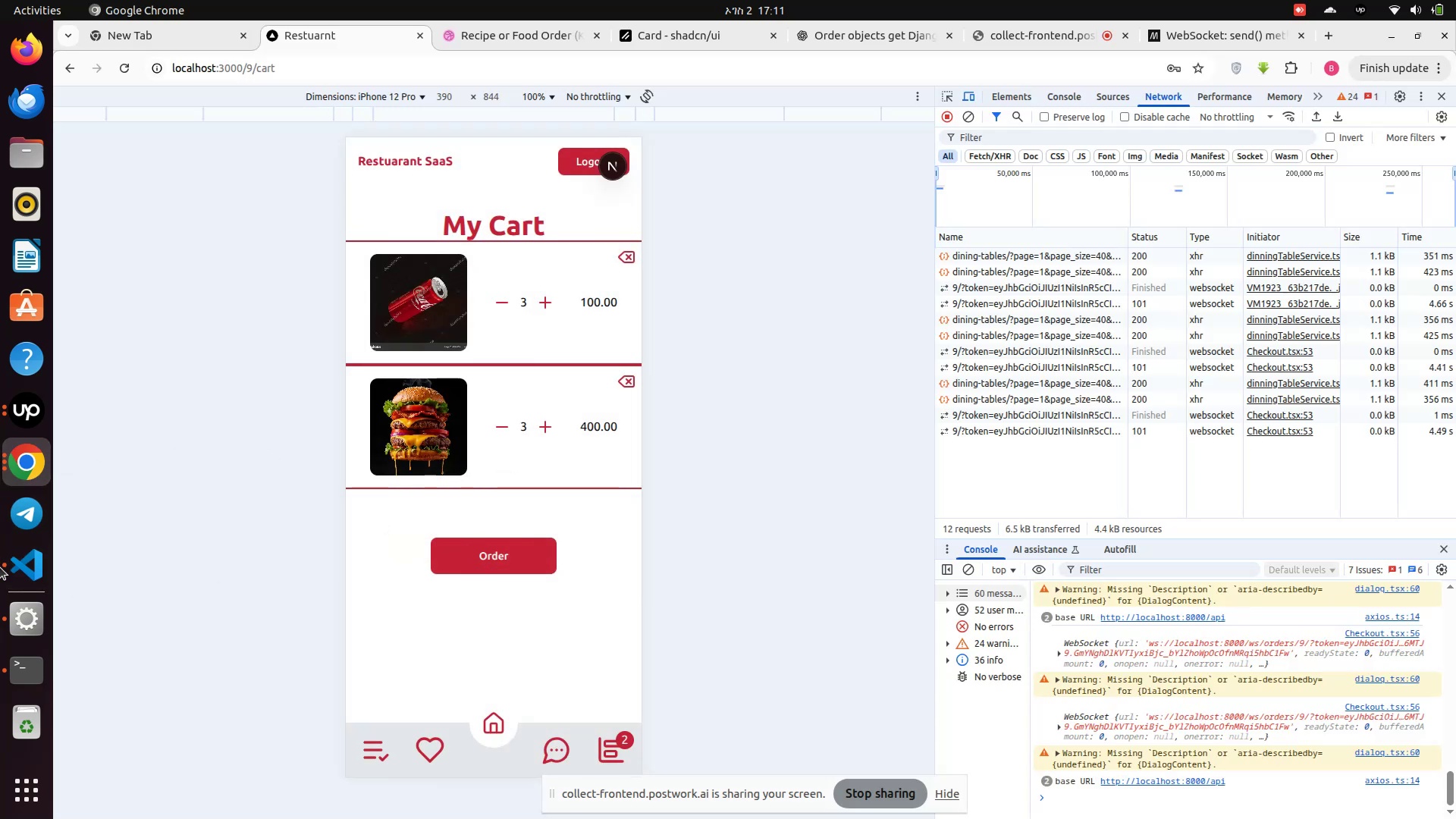 
left_click([15, 568])
 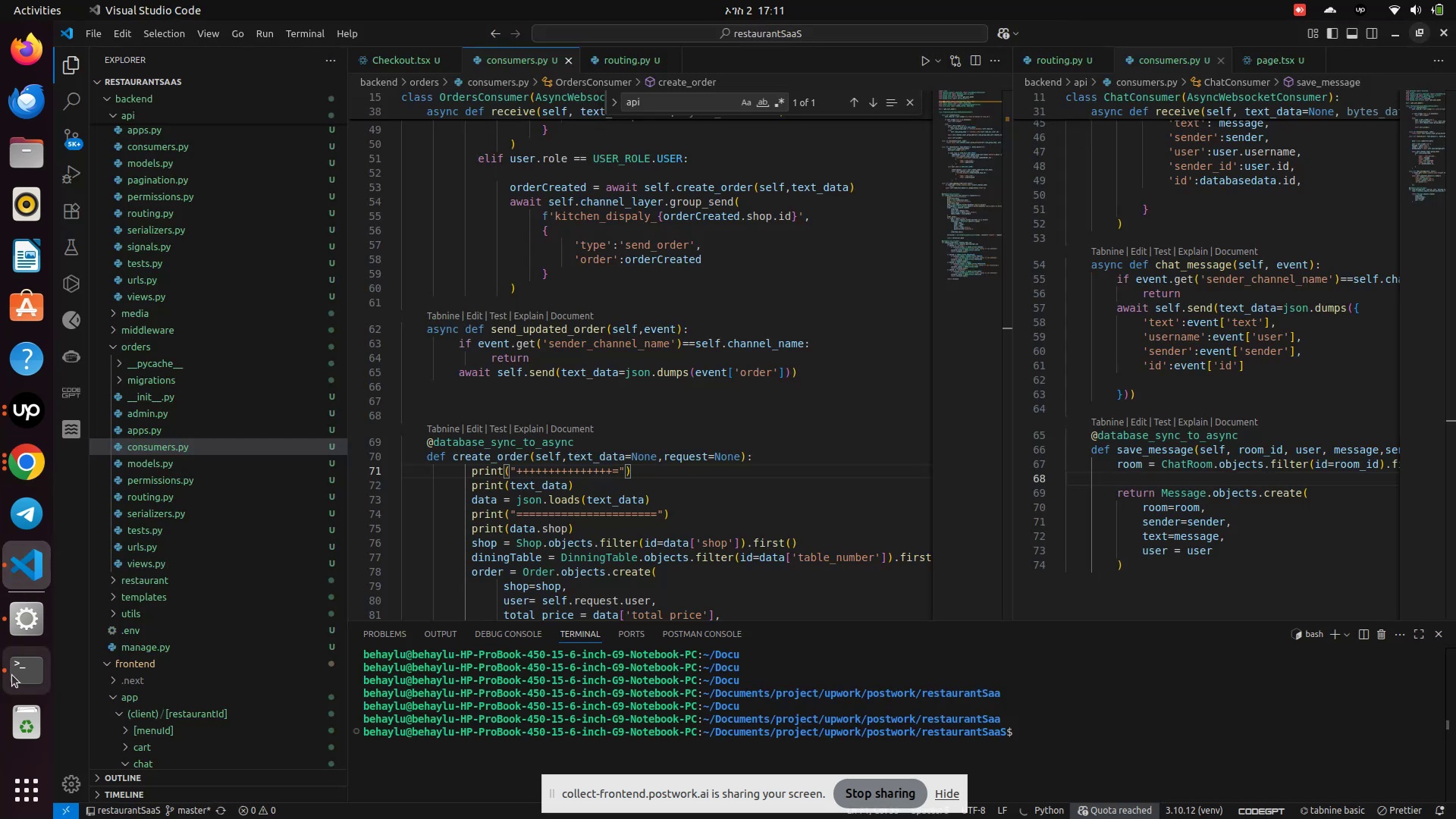 
left_click([14, 675])
 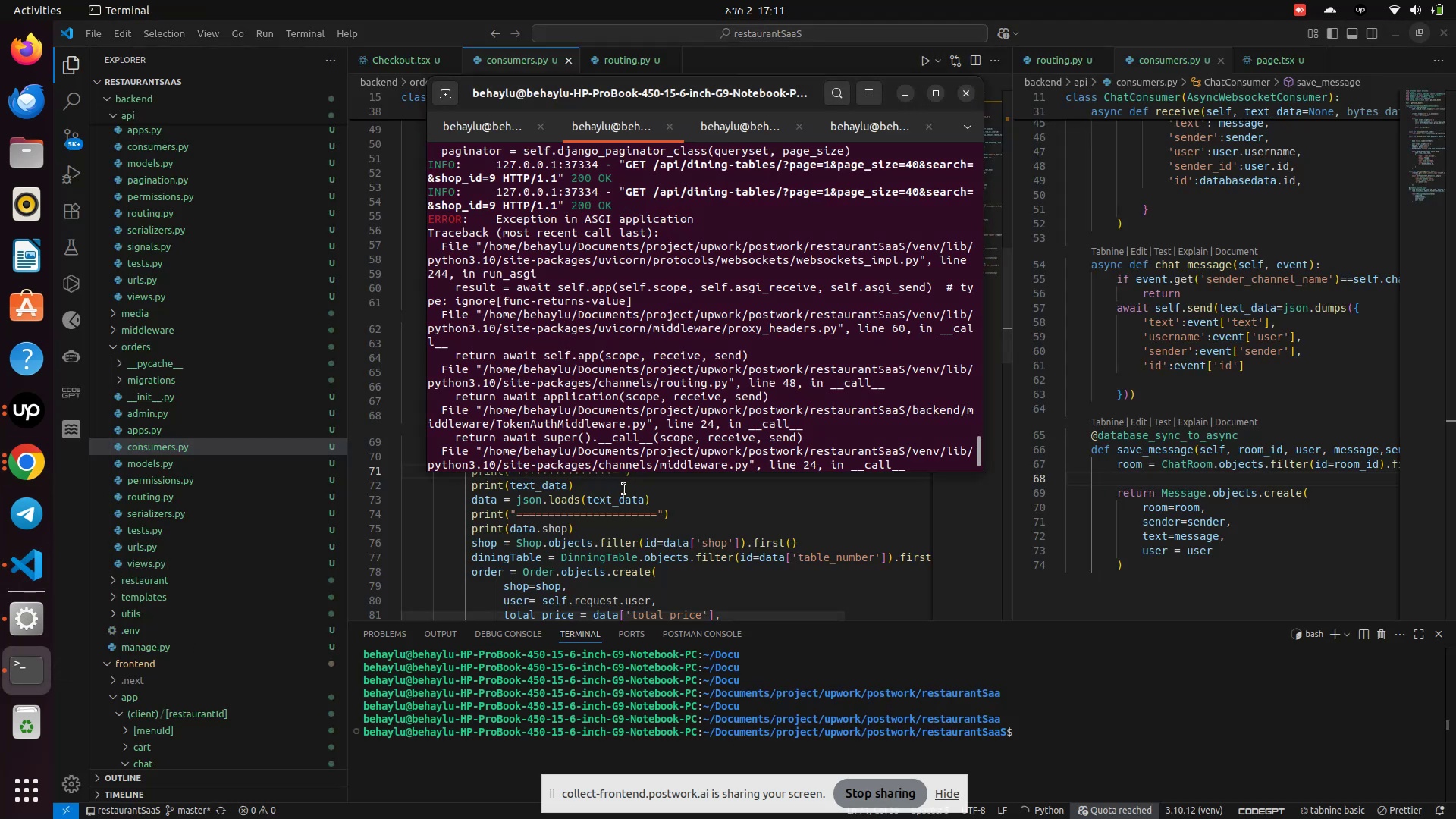 
scroll: coordinate [650, 407], scroll_direction: down, amount: 31.0
 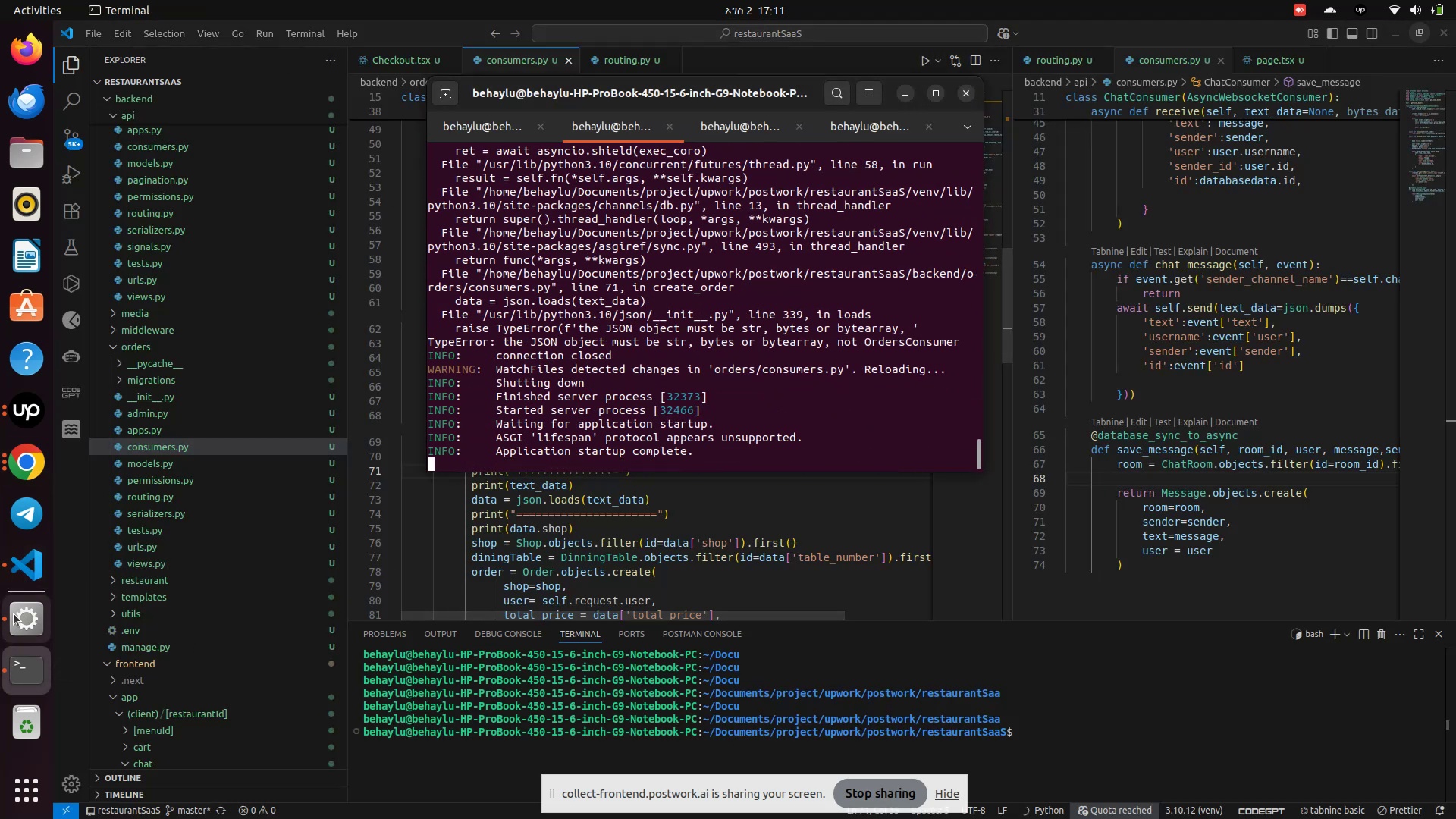 
left_click([14, 612])
 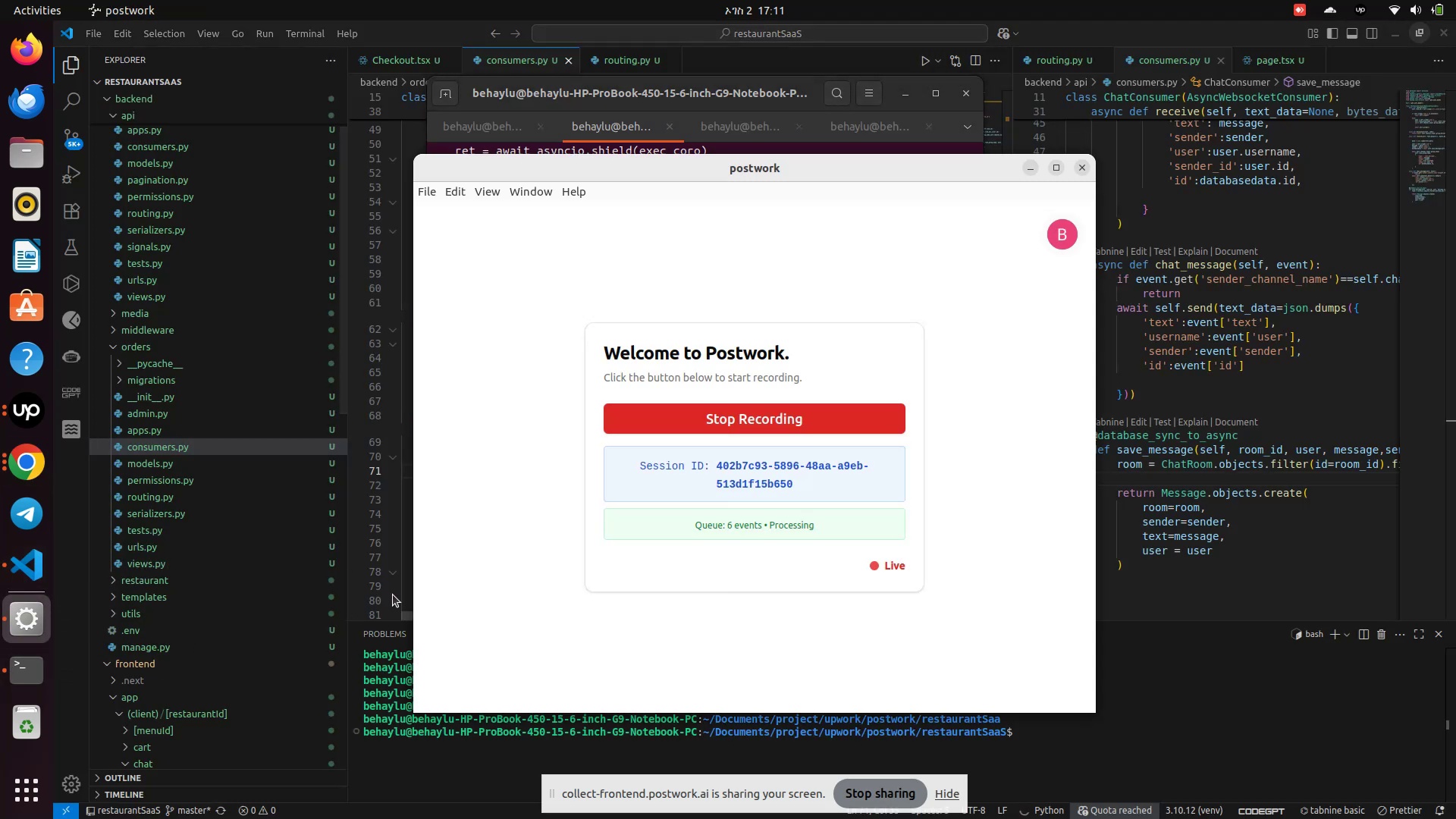 
left_click([393, 595])
 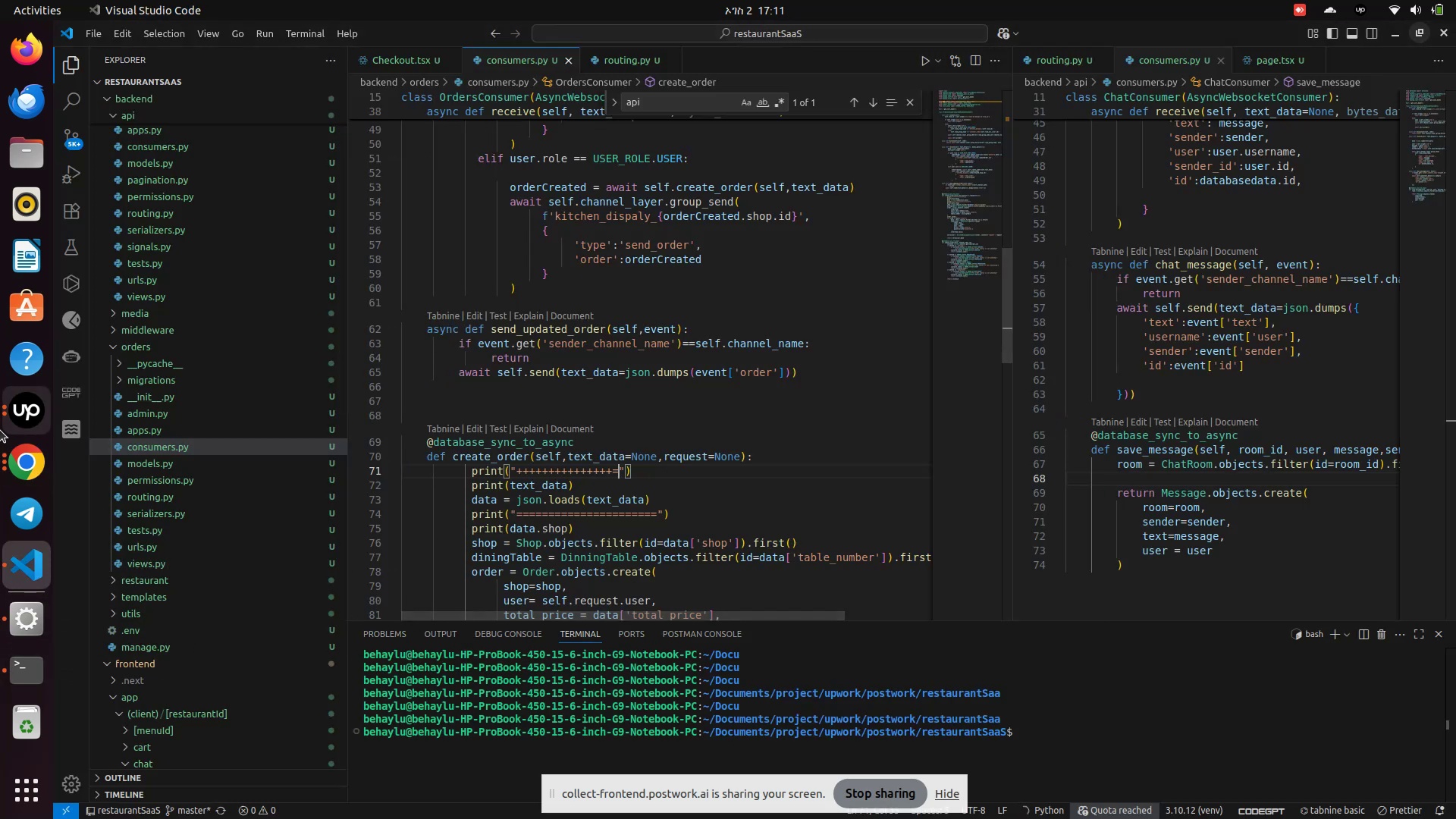 
left_click([16, 415])
 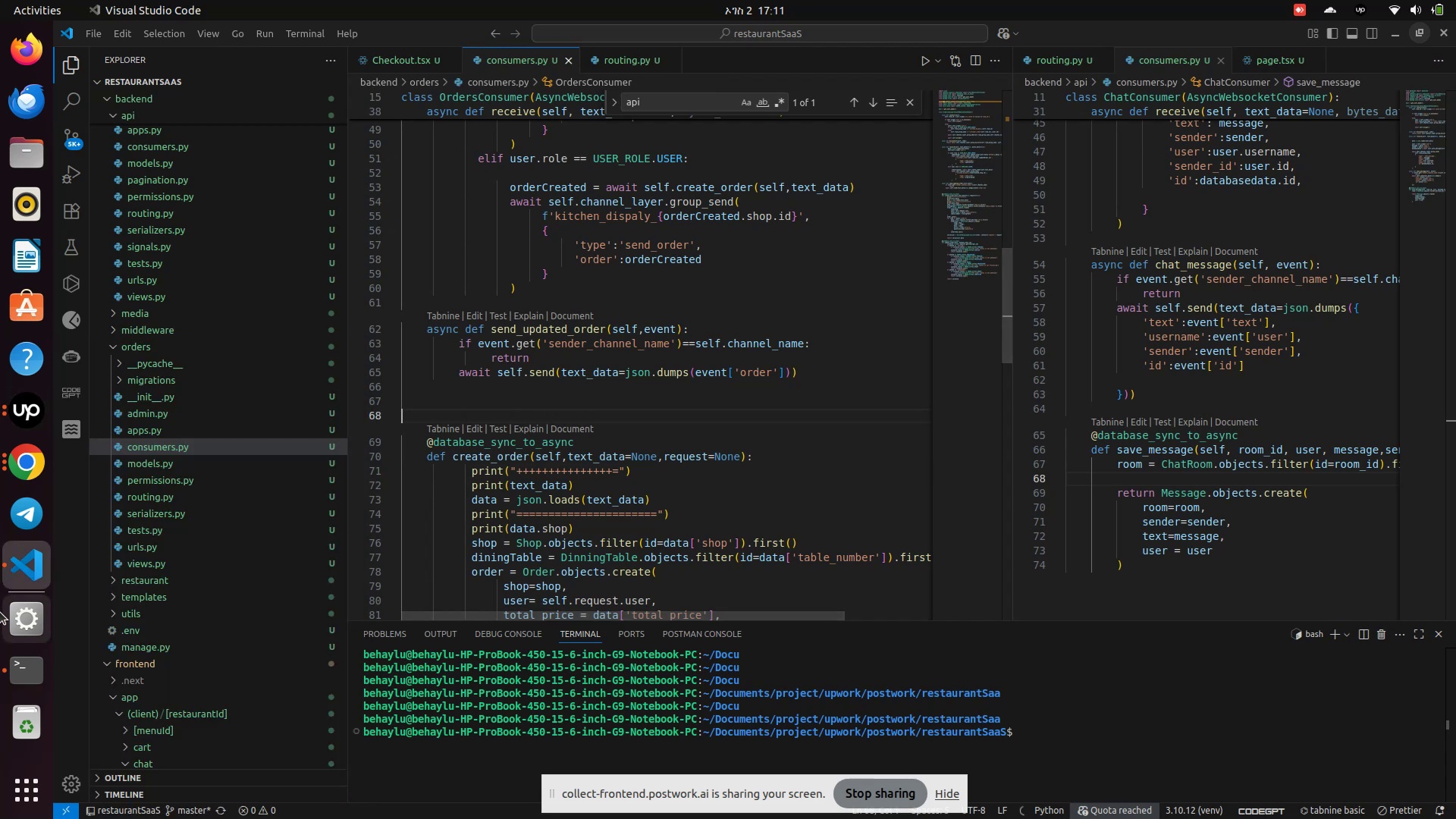 
wait(6.66)
 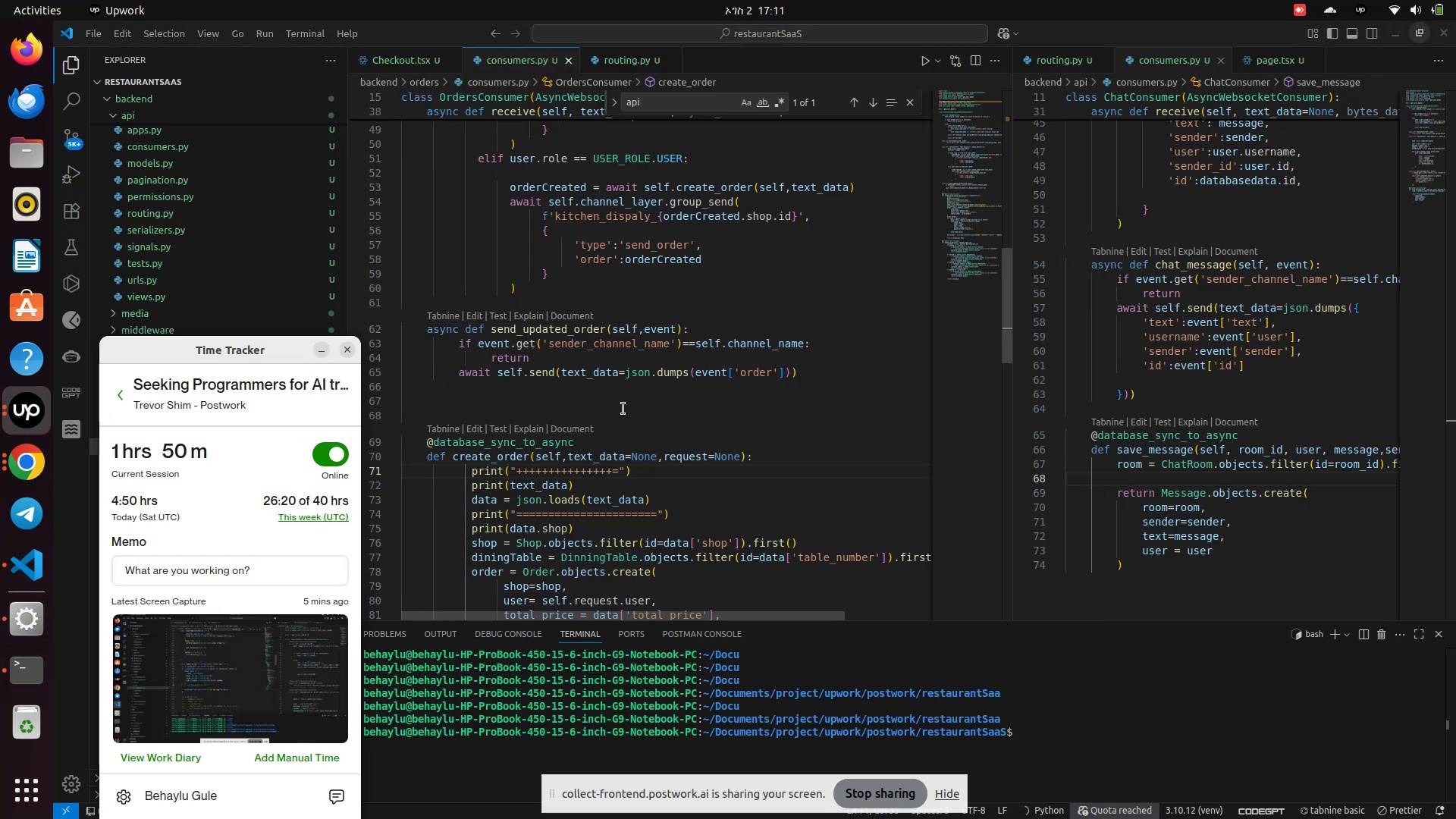 
left_click([13, 397])
 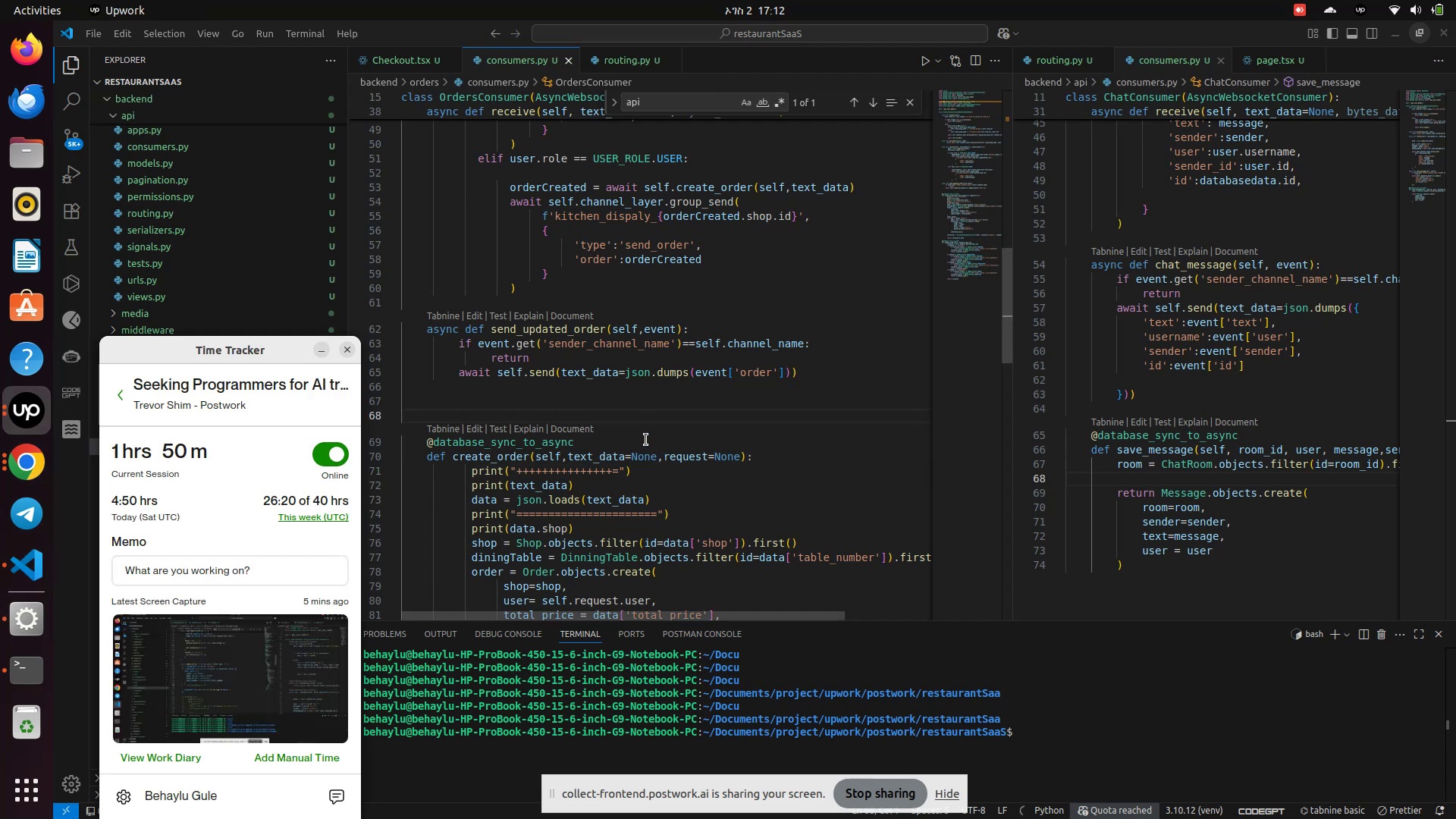 
left_click([632, 426])
 